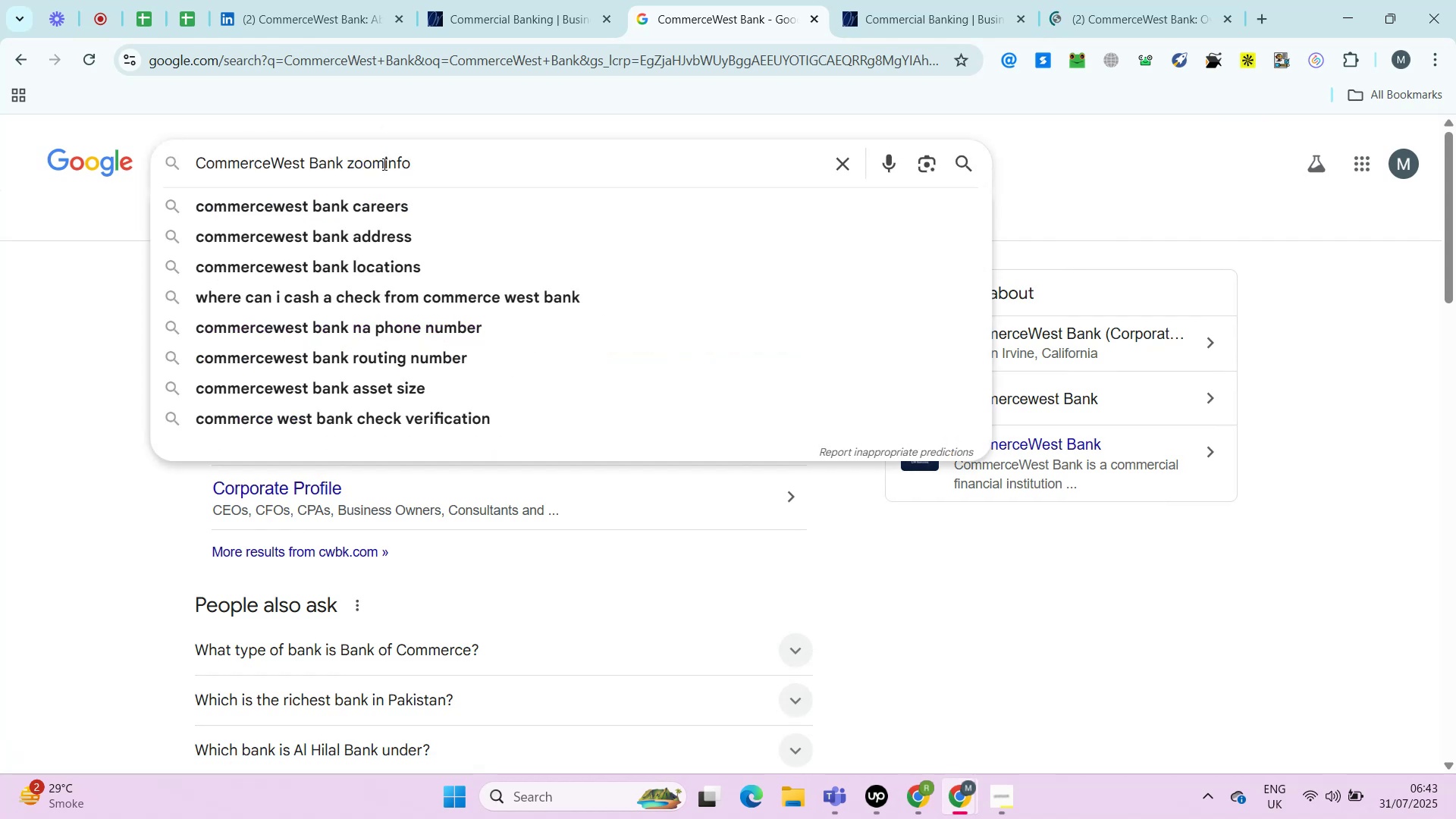 
key(Enter)
 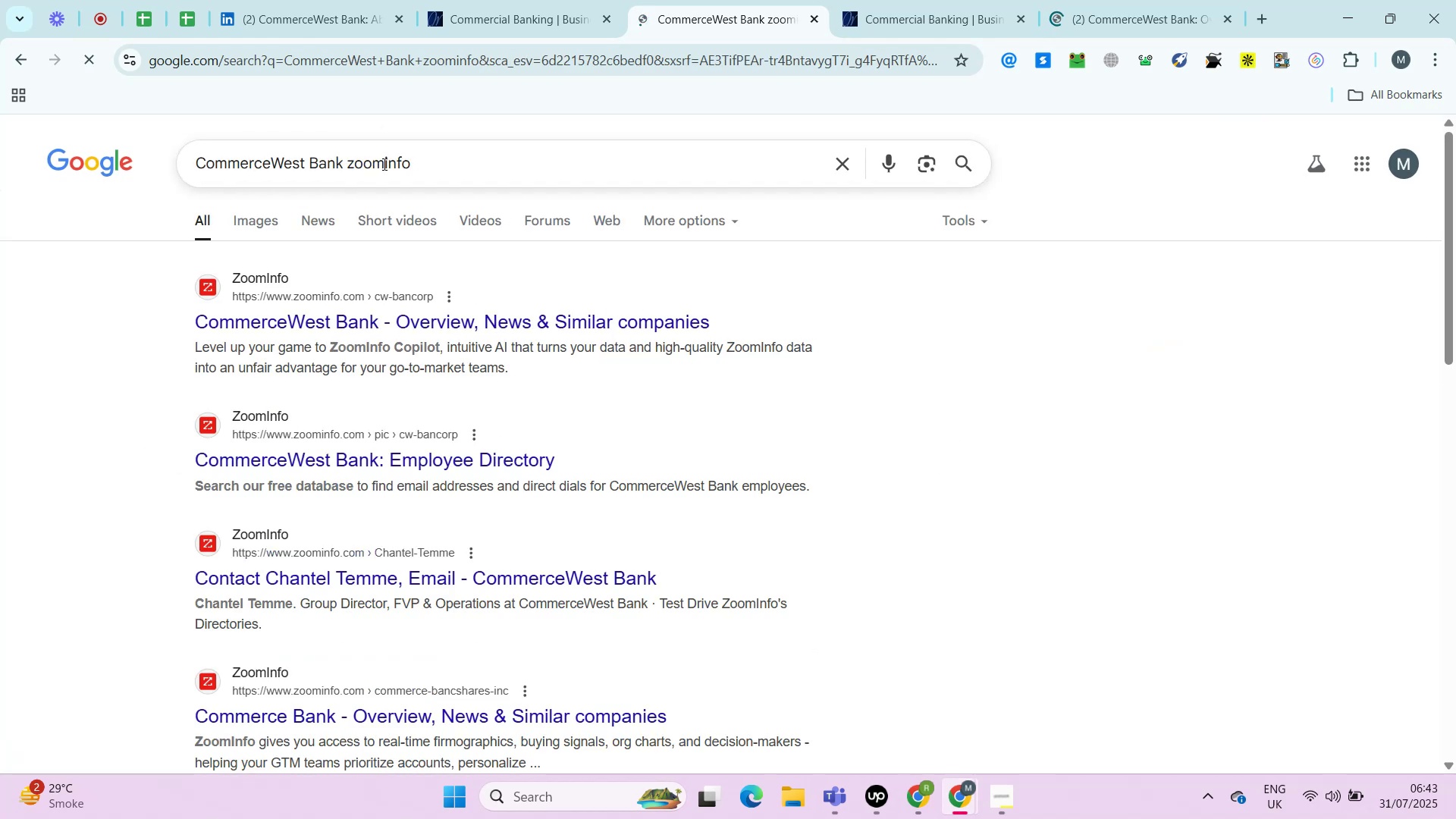 
hold_key(key=ControlLeft, duration=0.6)
left_click([283, 282])
 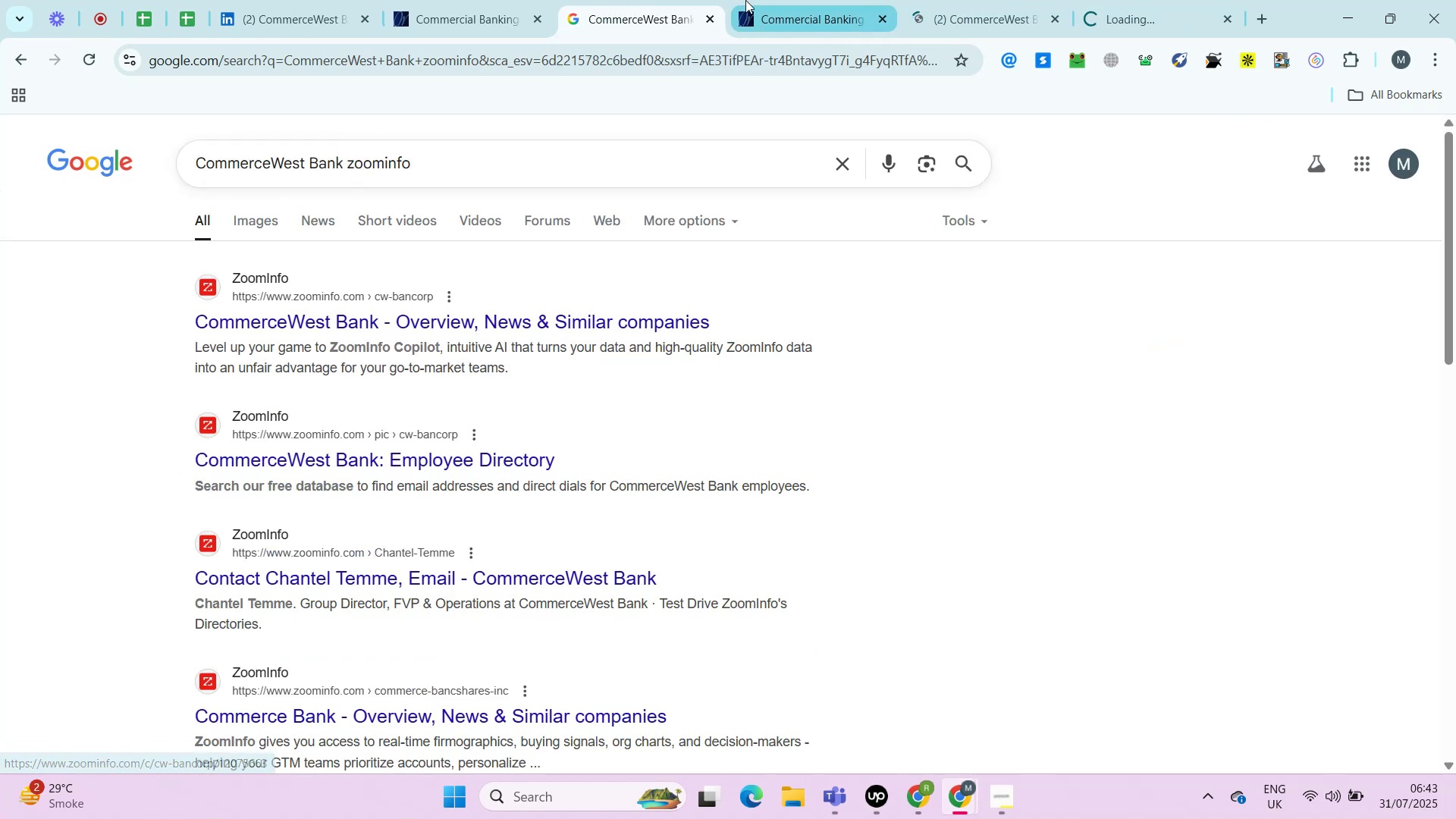 
left_click([745, 0])
 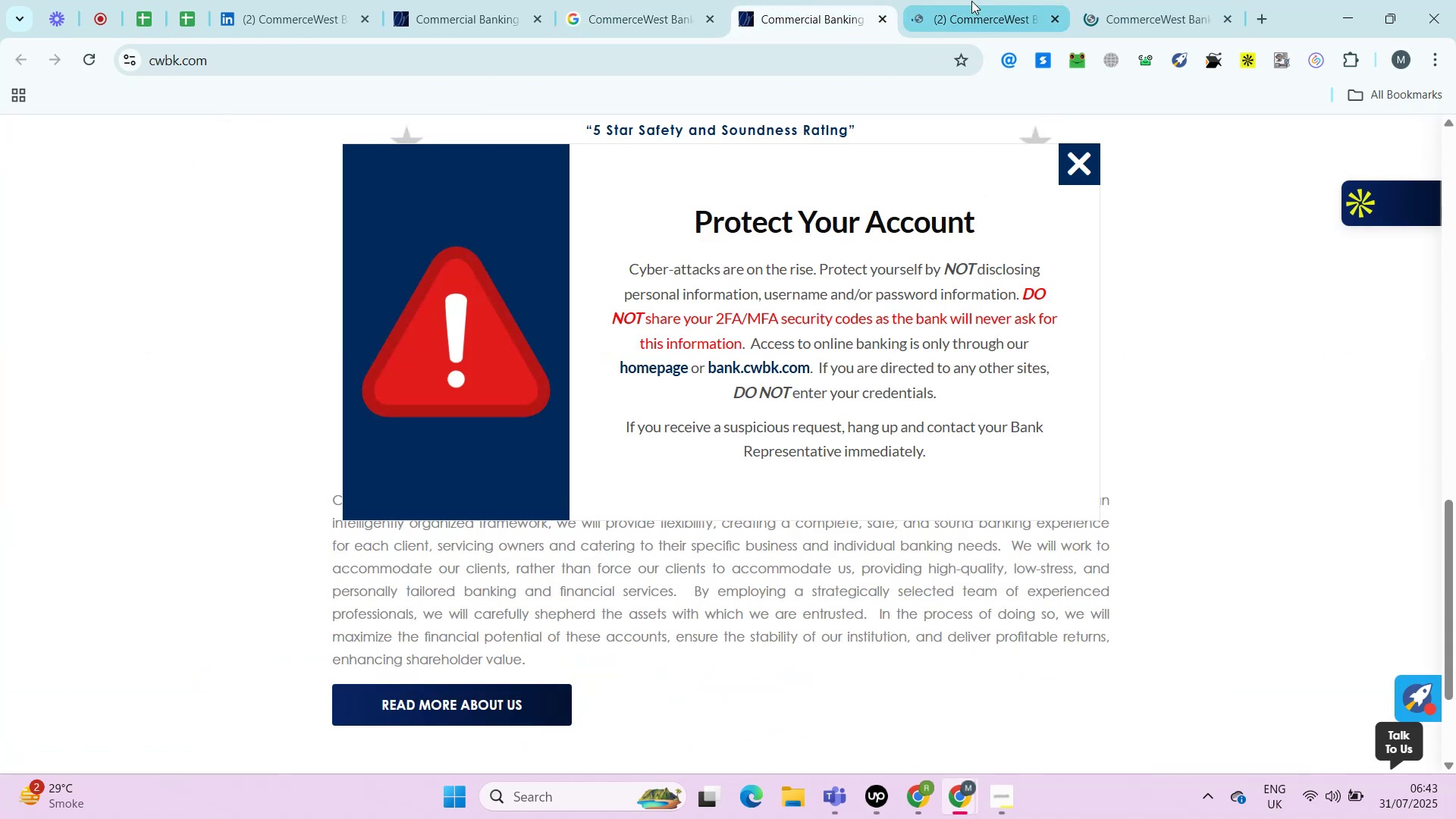 
left_click([971, 1])
 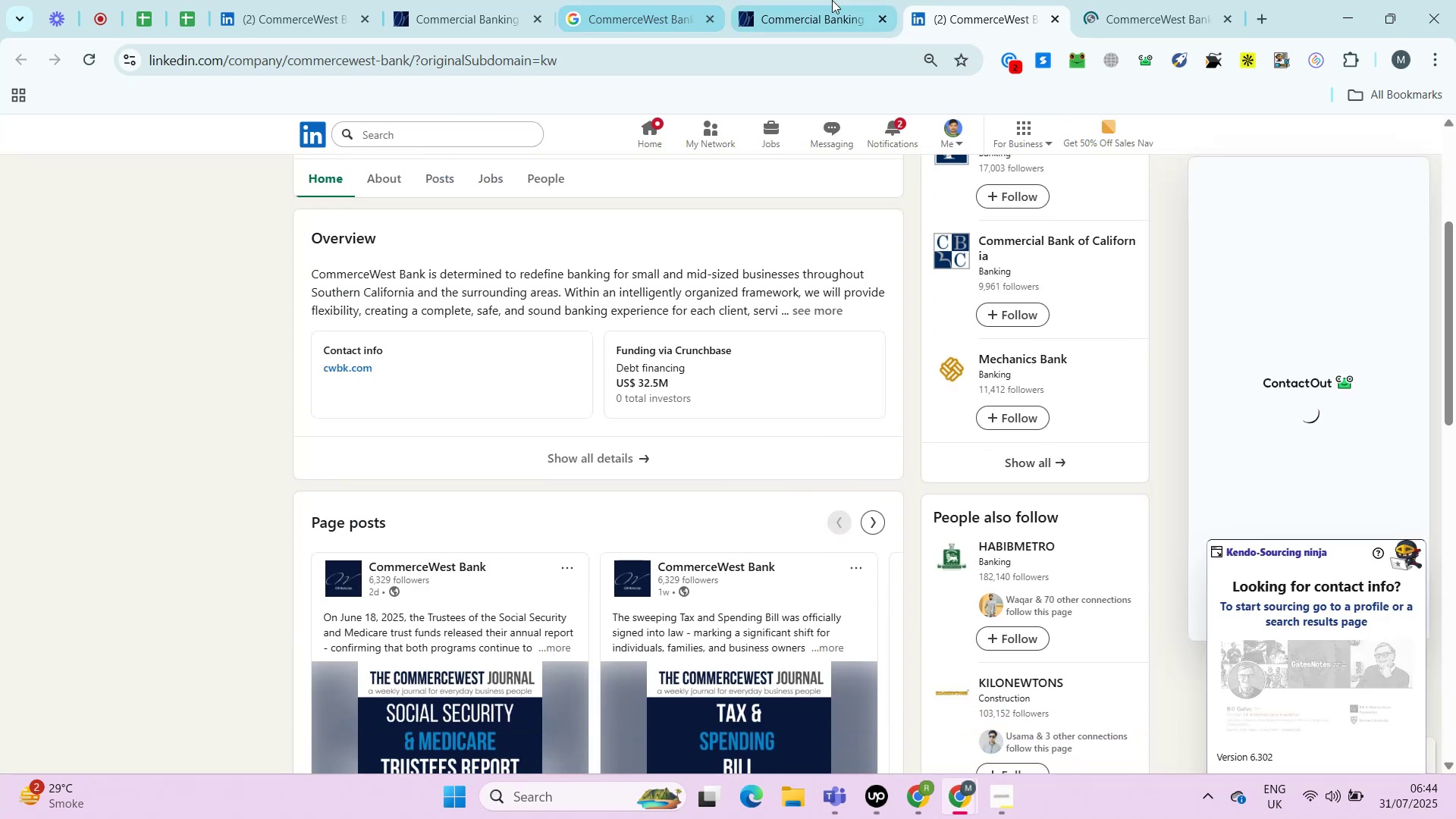 
left_click([1111, 0])
 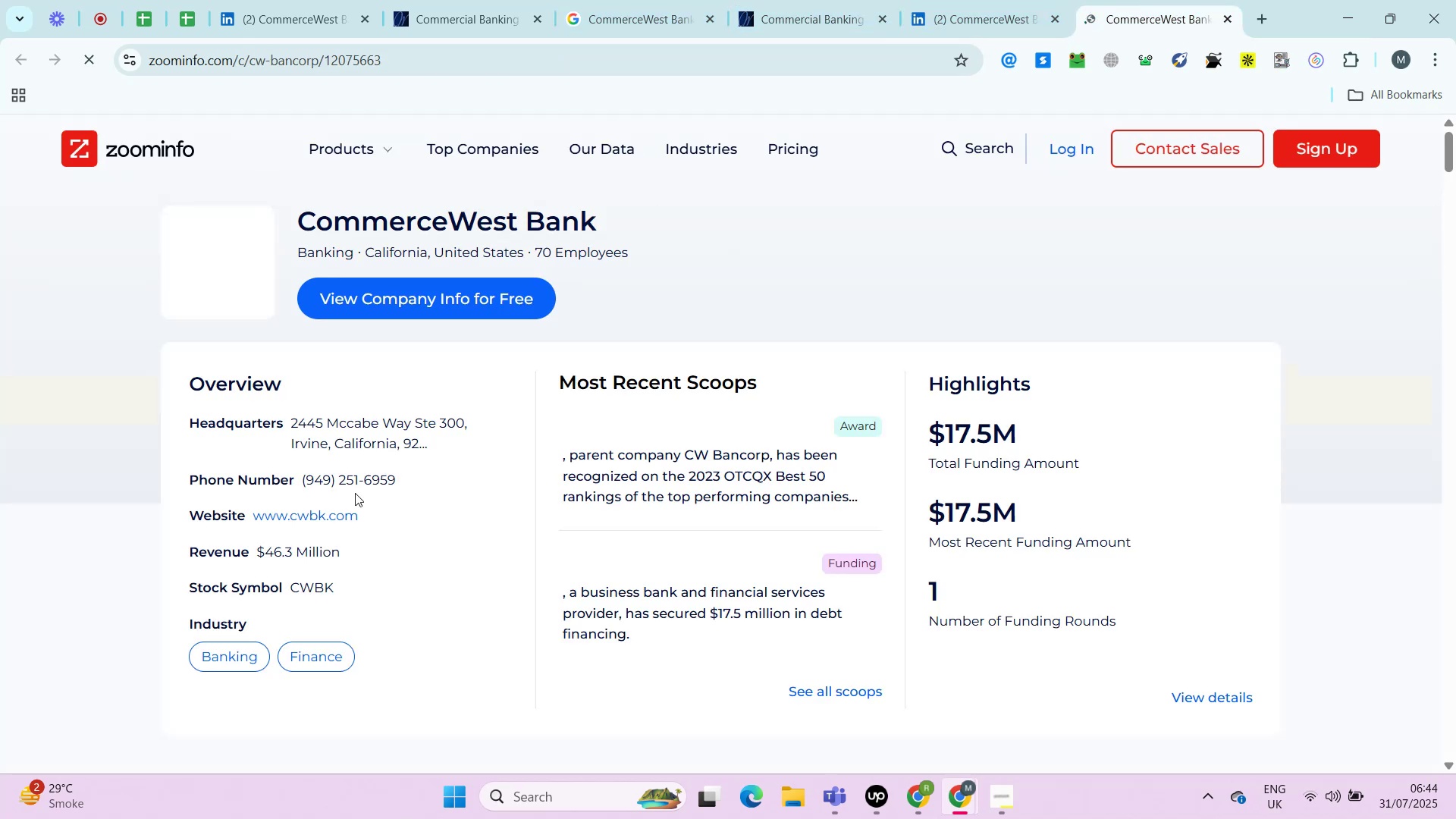 
hold_key(key=ControlLeft, duration=0.78)
left_click([337, 520])
 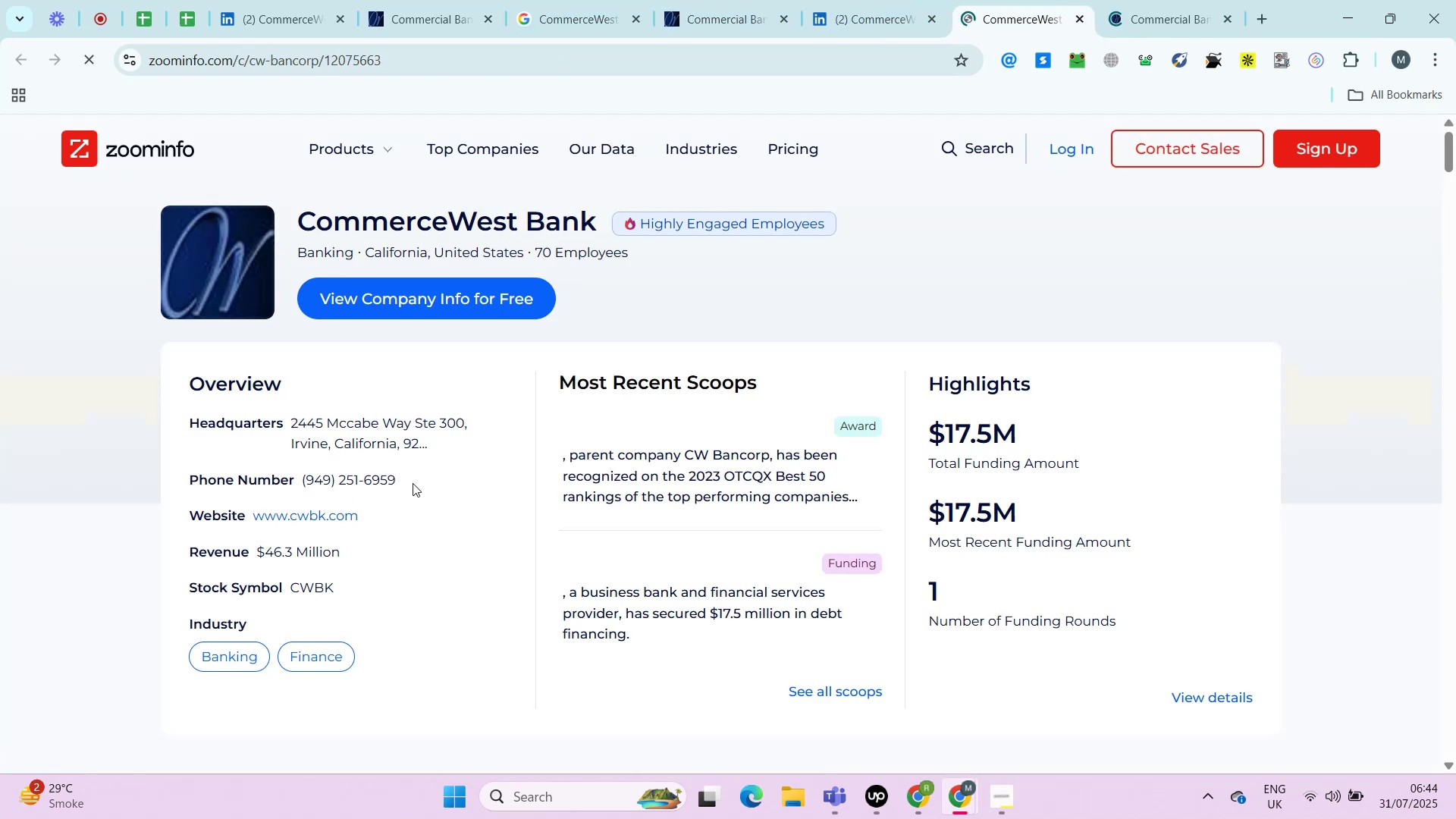 
left_click_drag(start_coordinate=[412, 483], to_coordinate=[300, 482])
 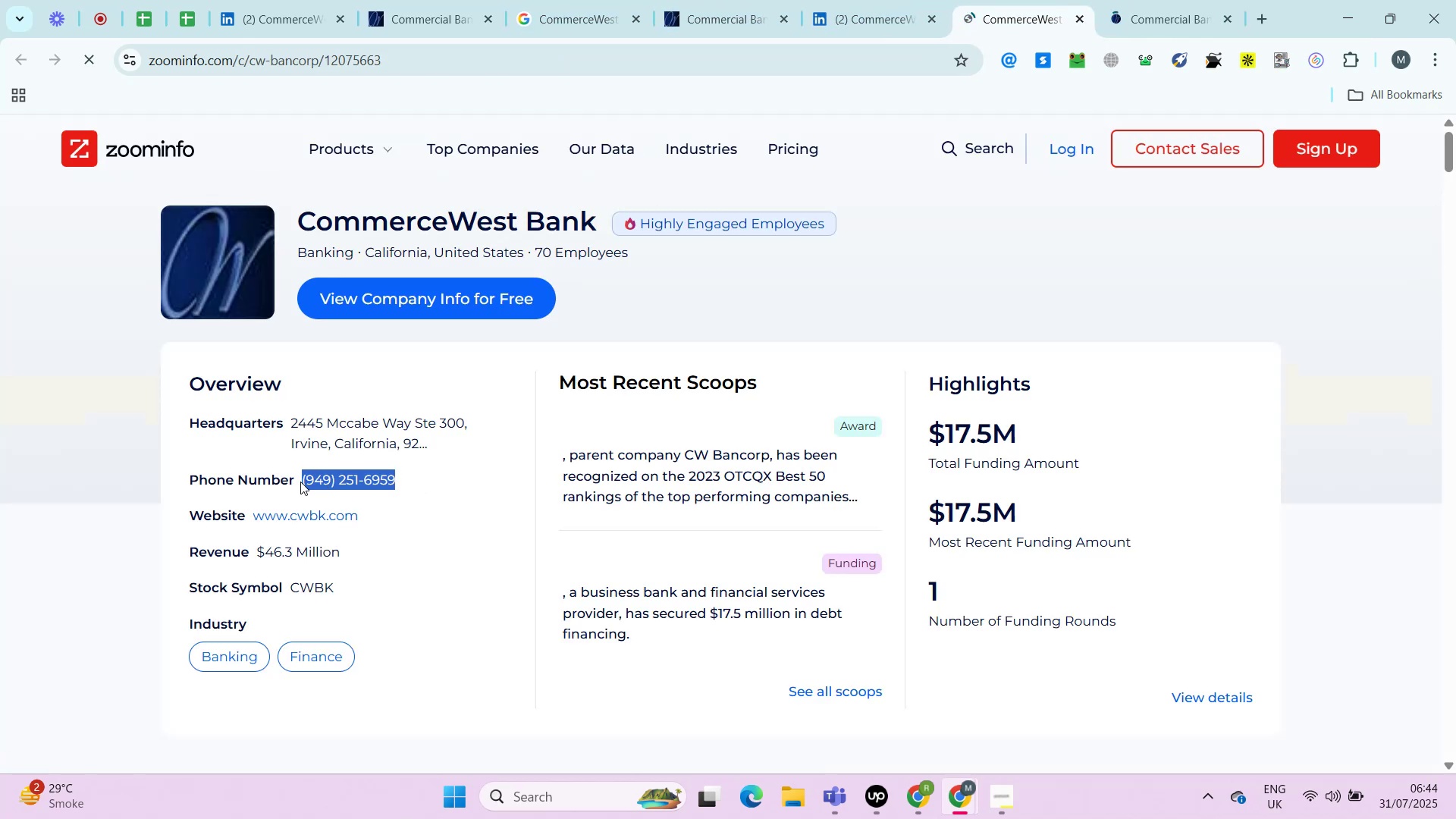 
key(Control+C)
 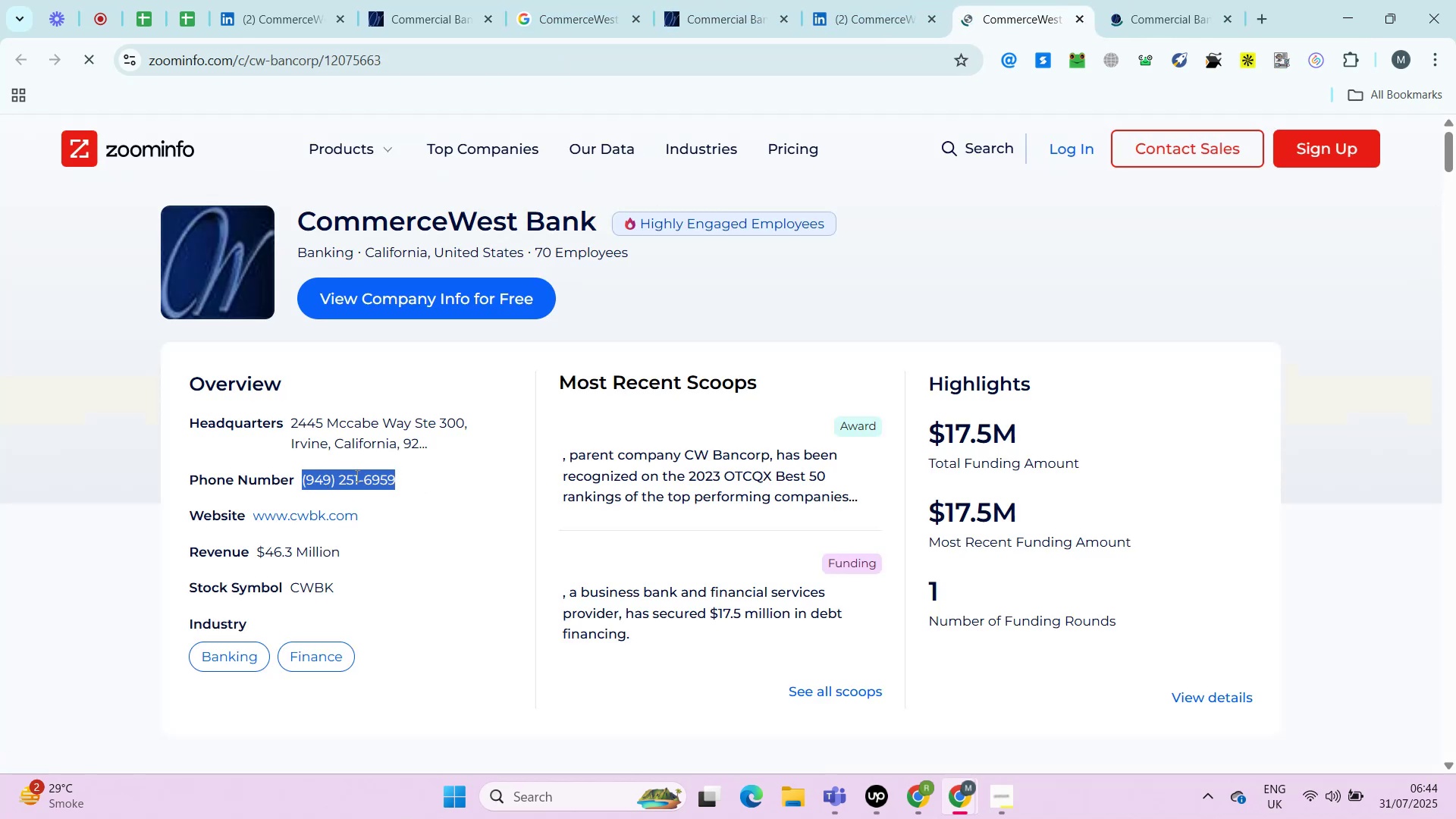 
key(Control+C)
 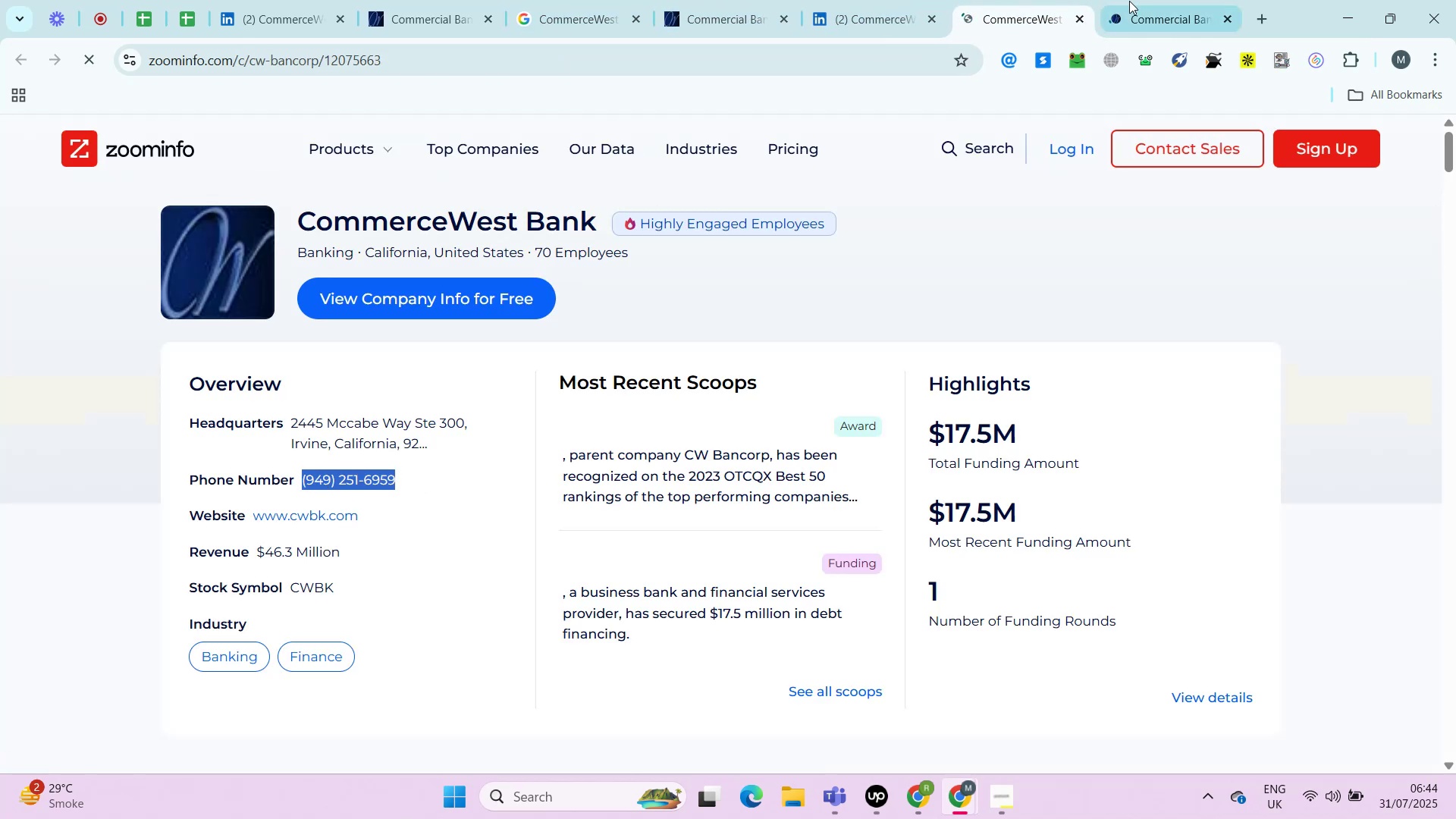 
left_click([1129, 2])
 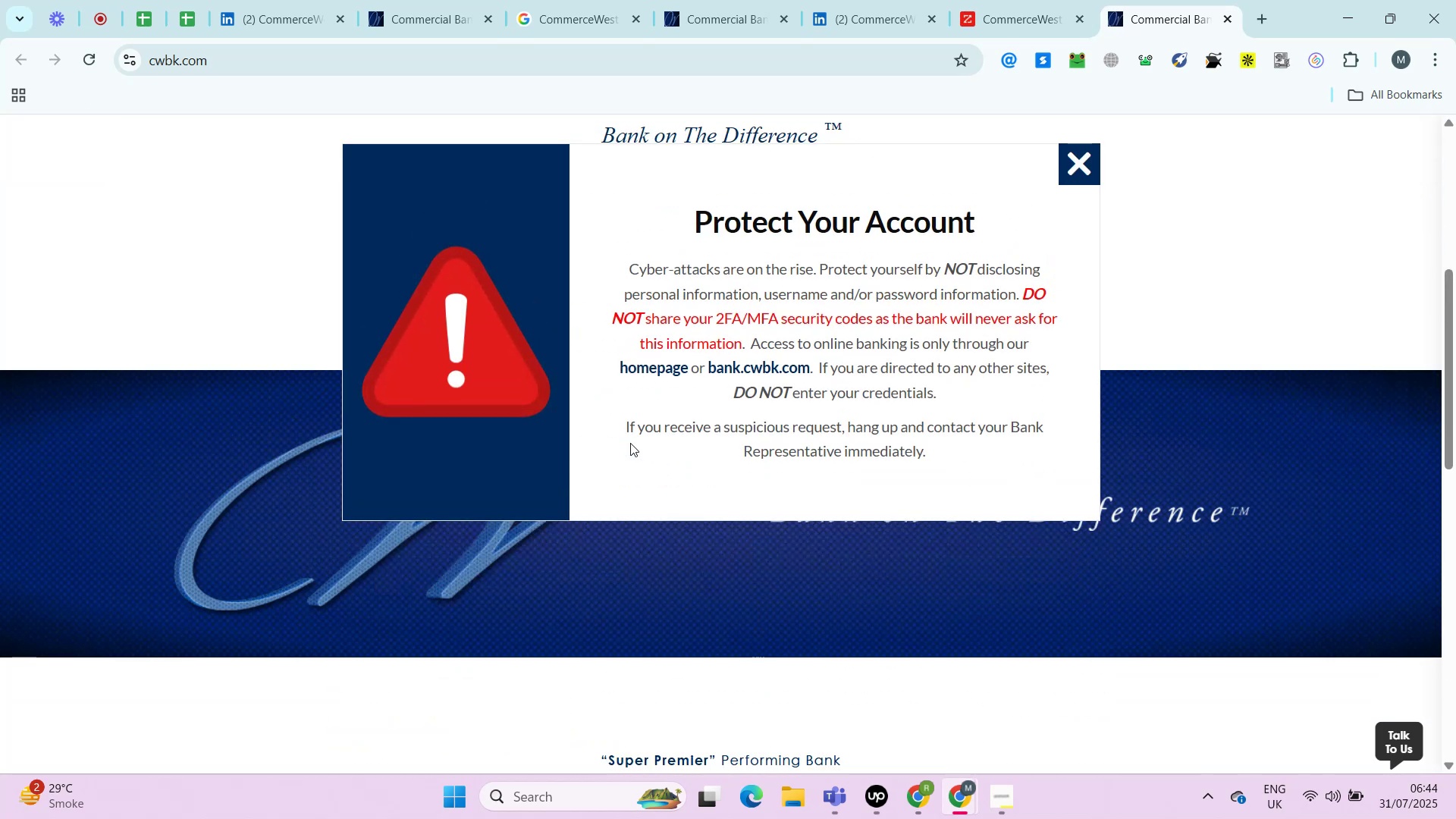 
left_click([1087, 169])
 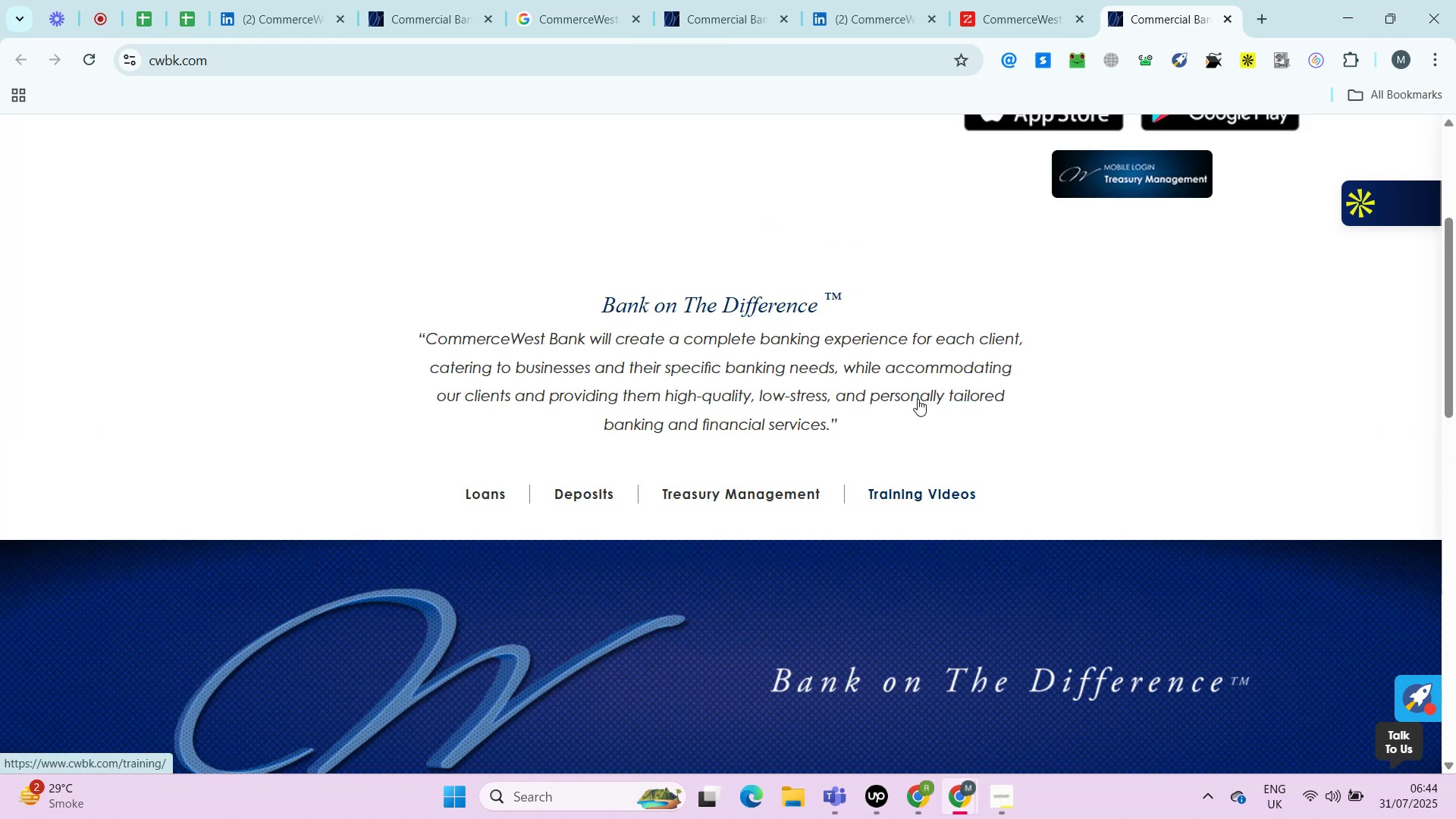 
wait(7.34)
 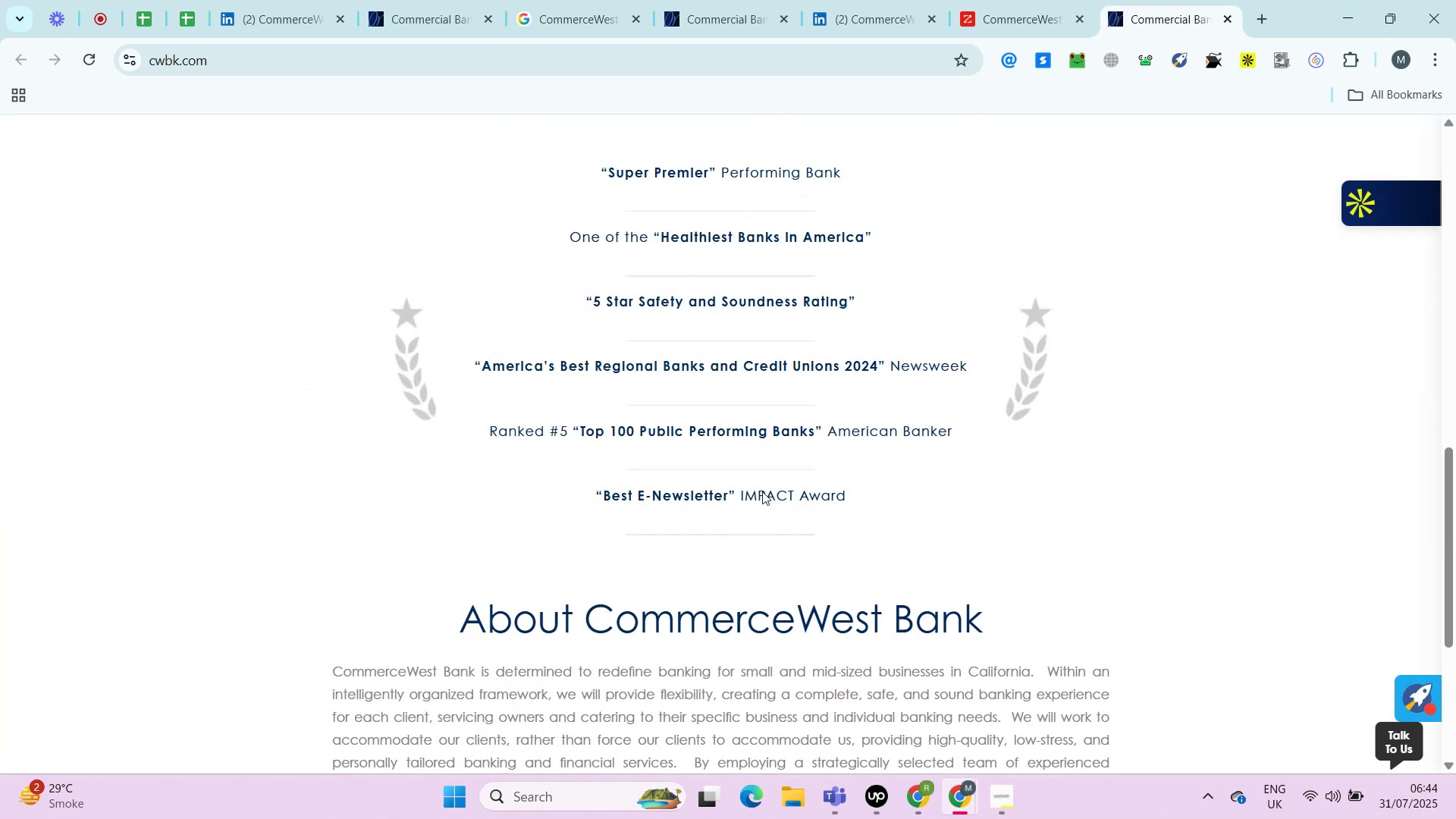 
left_click([184, 8])
 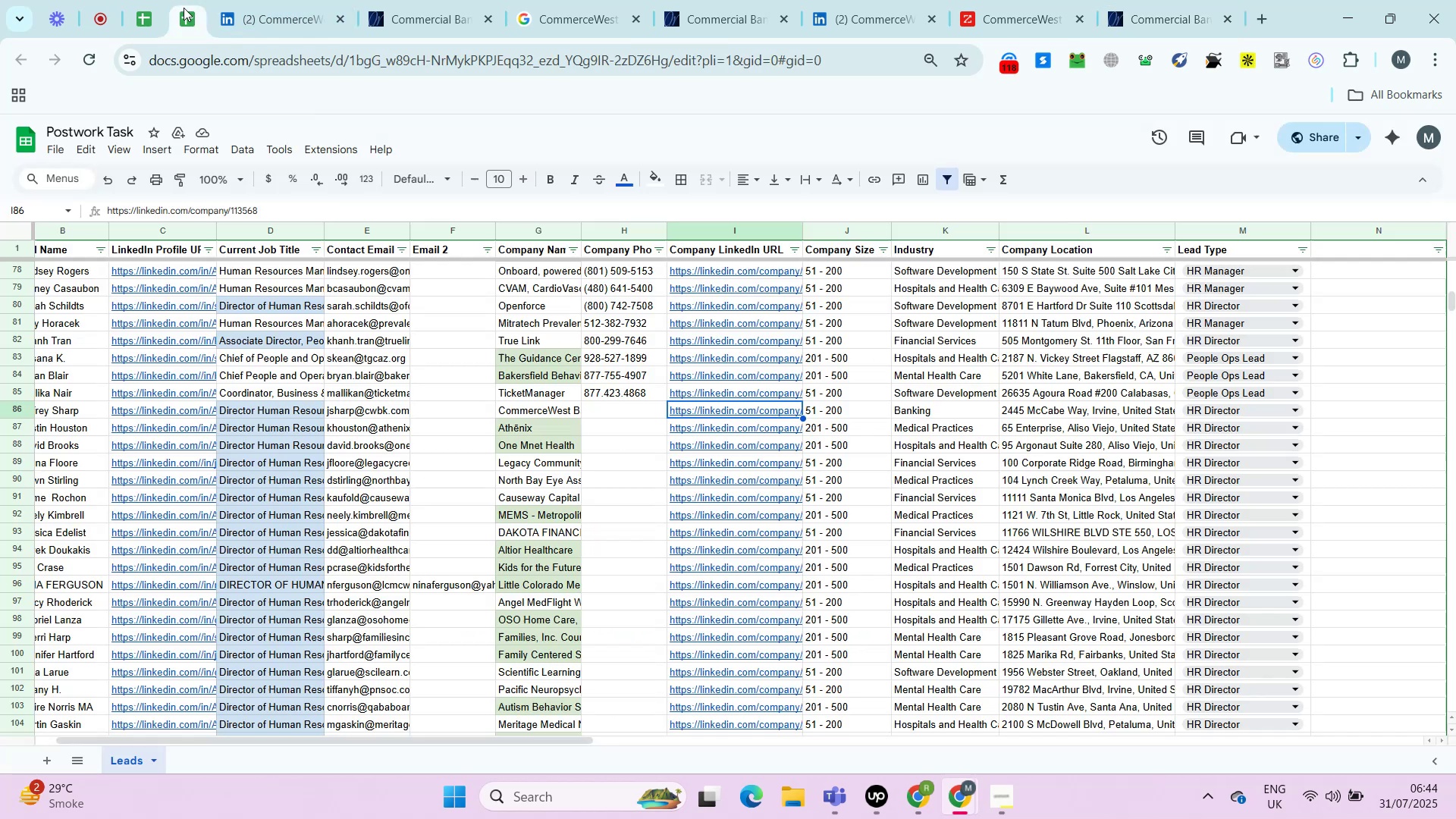 
key(ArrowLeft)
 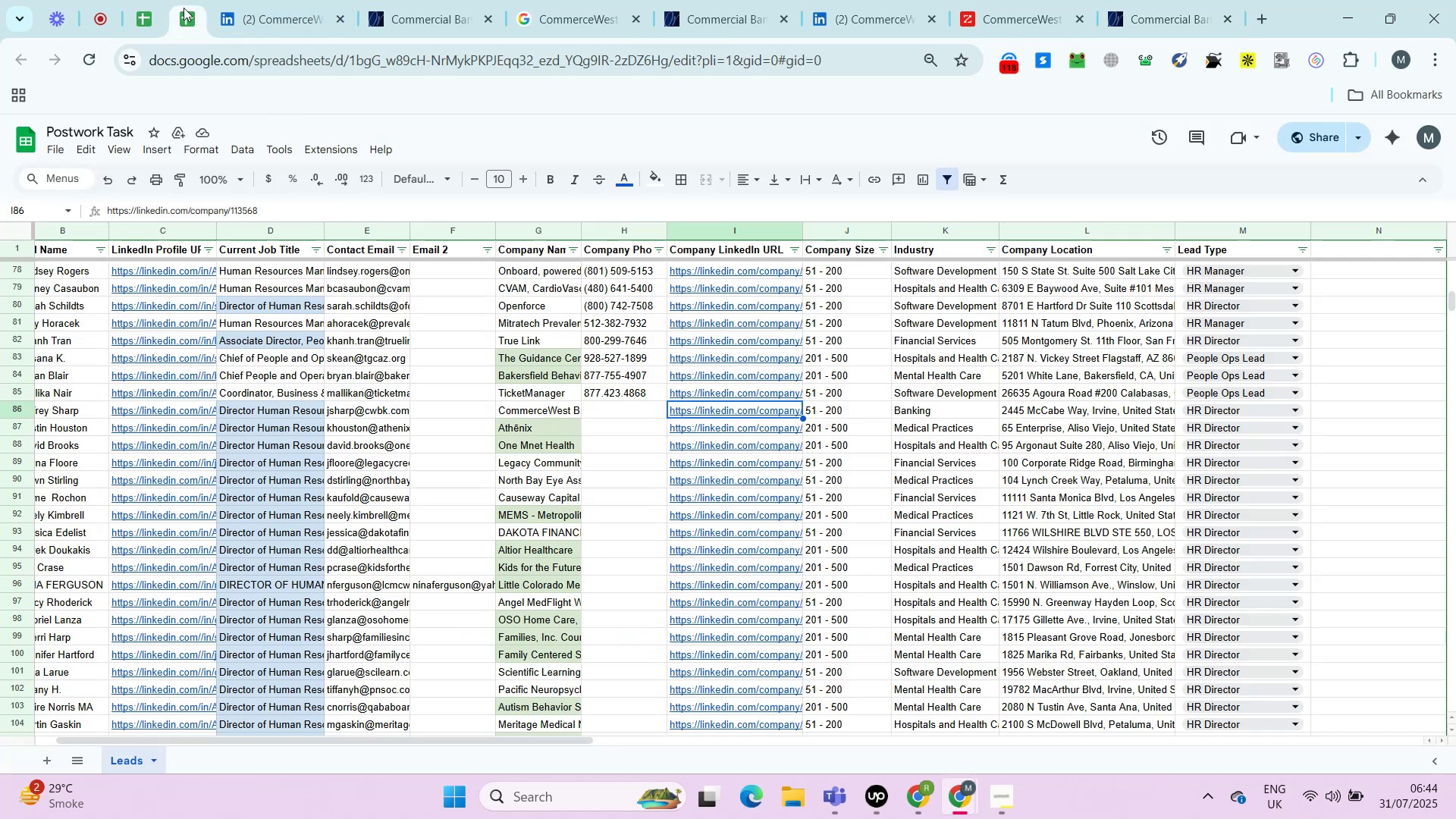 
key(Control+Shift+V)
 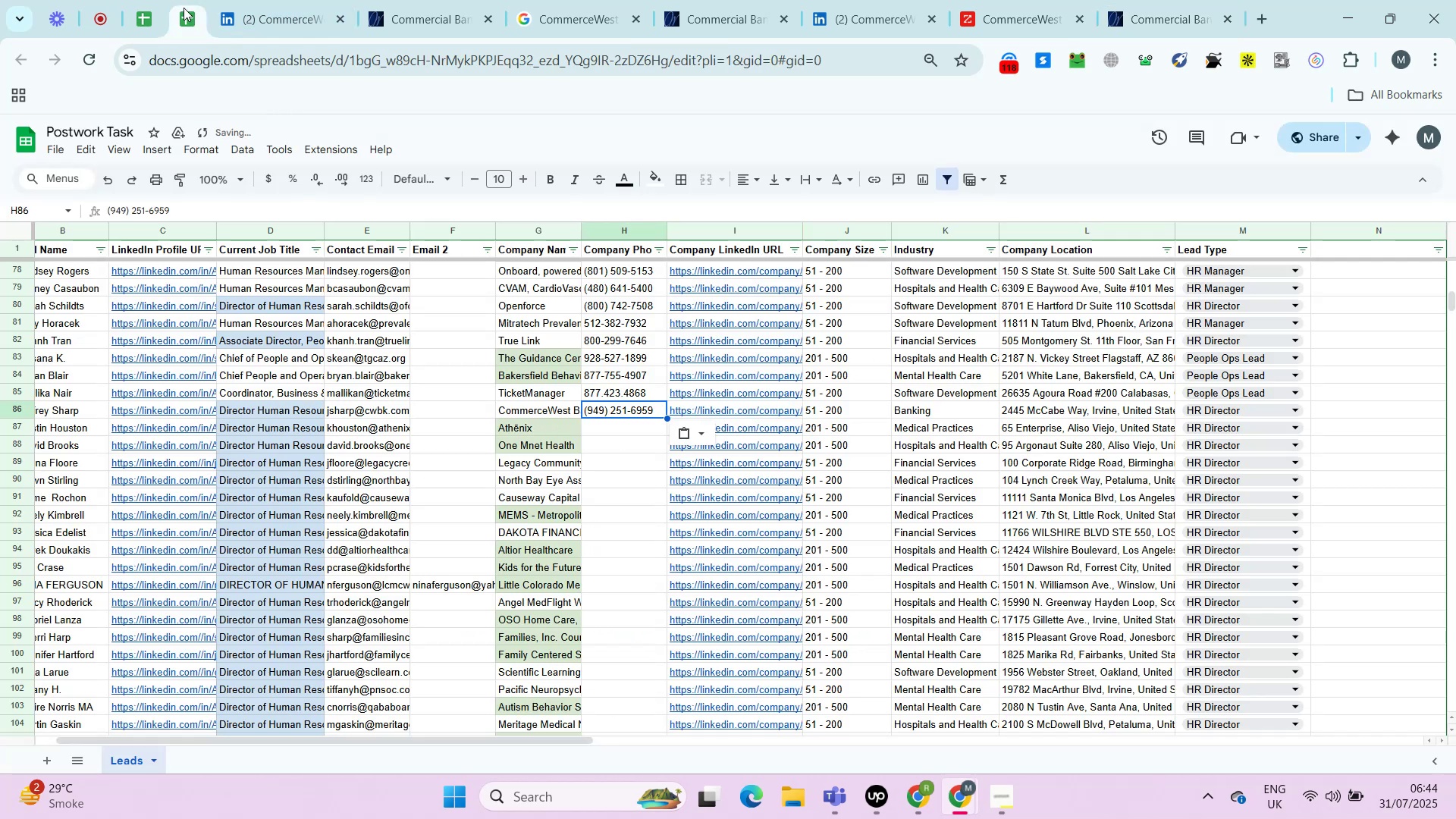 
key(ArrowRight)
 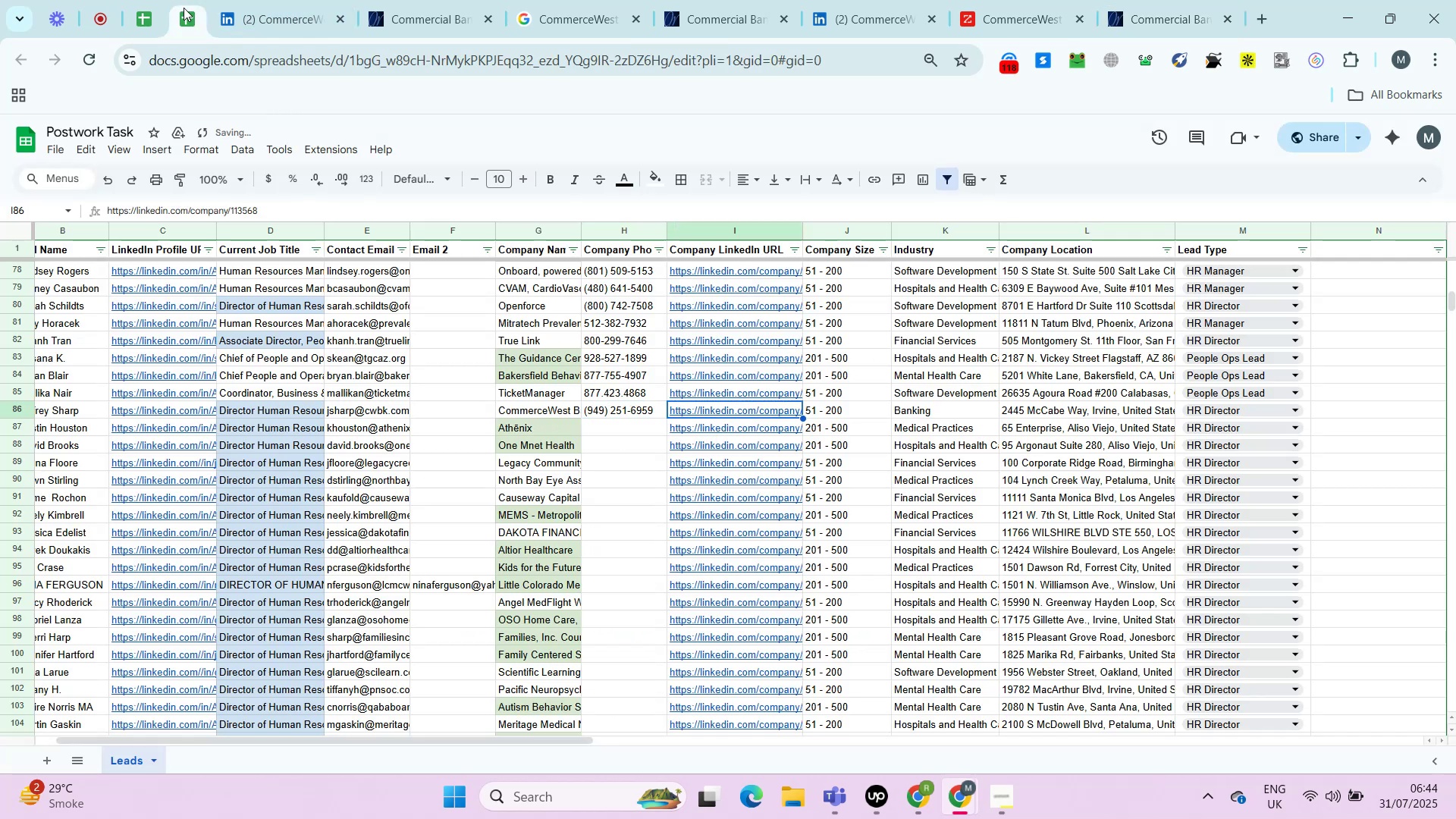 
key(ArrowRight)
 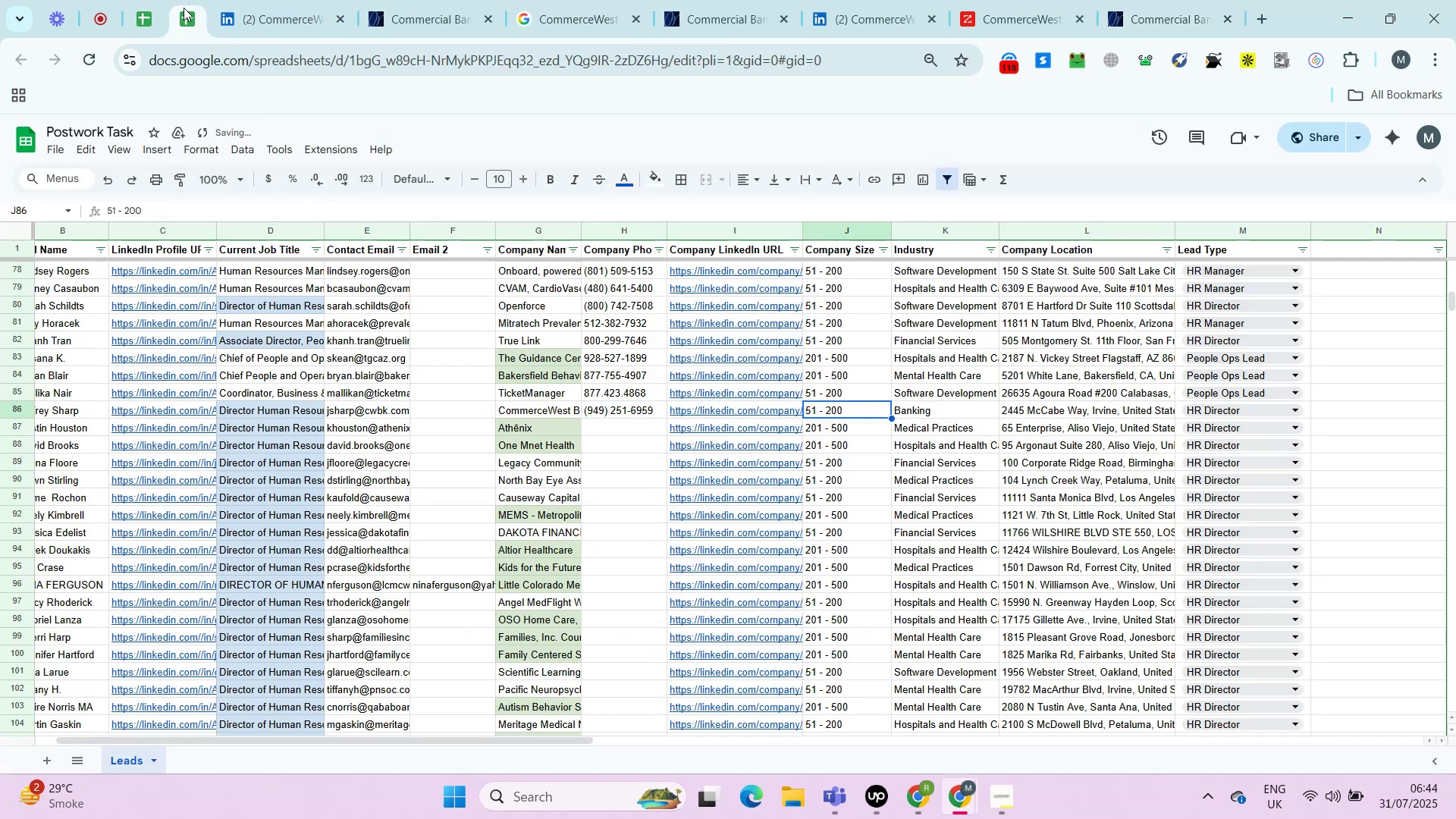 
key(ArrowRight)
 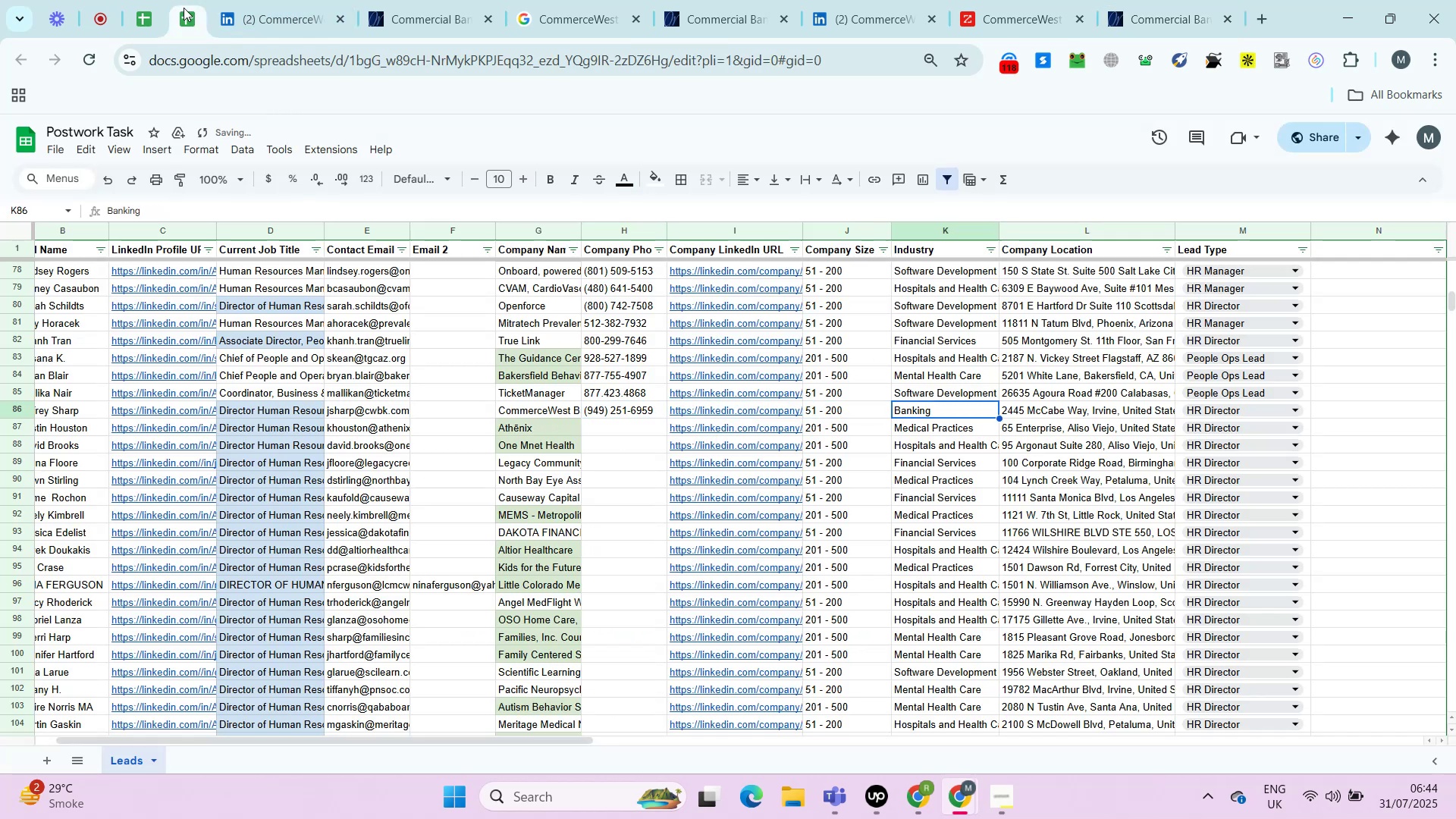 
key(ArrowRight)
 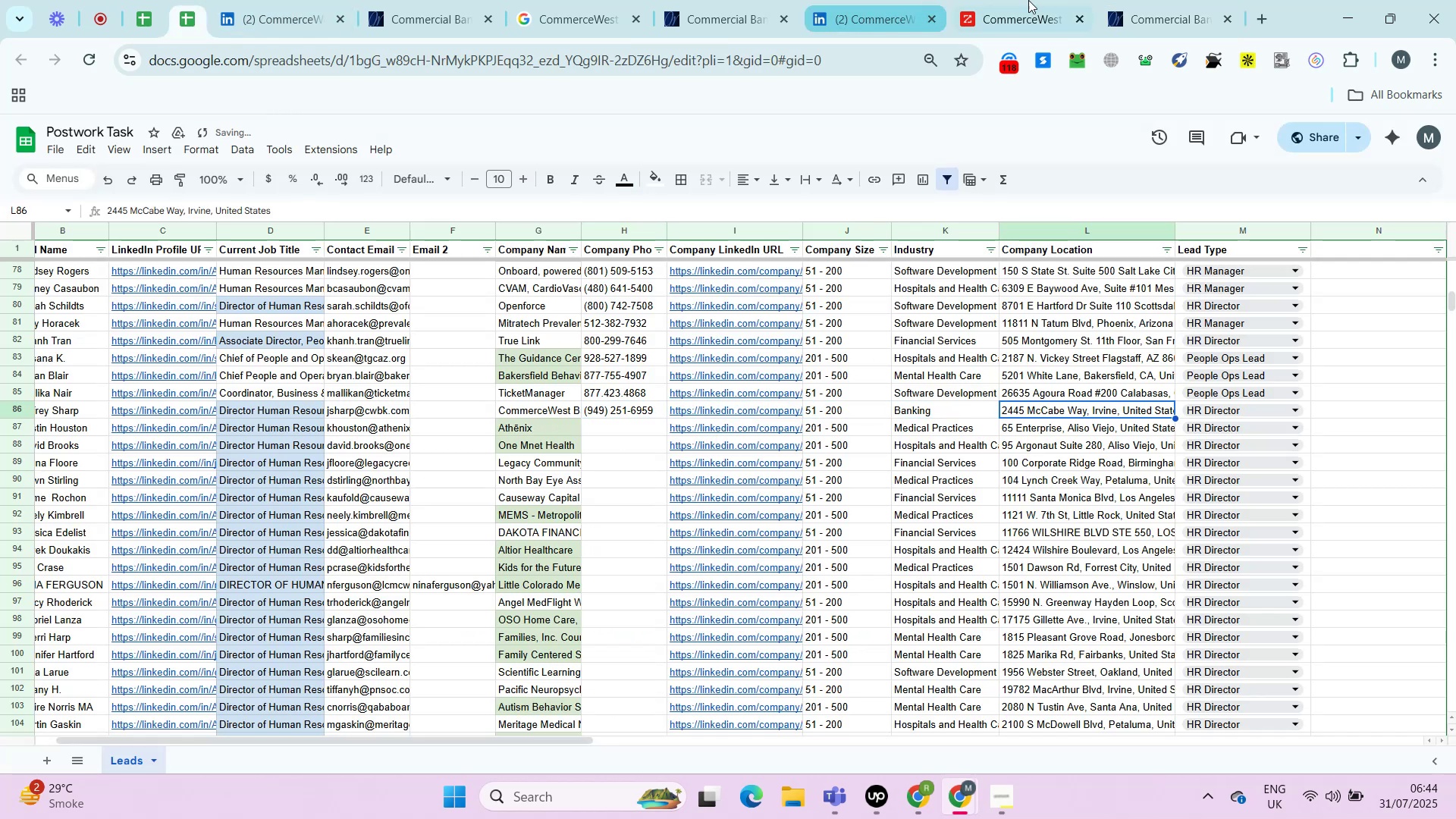 
left_click([1041, 0])
 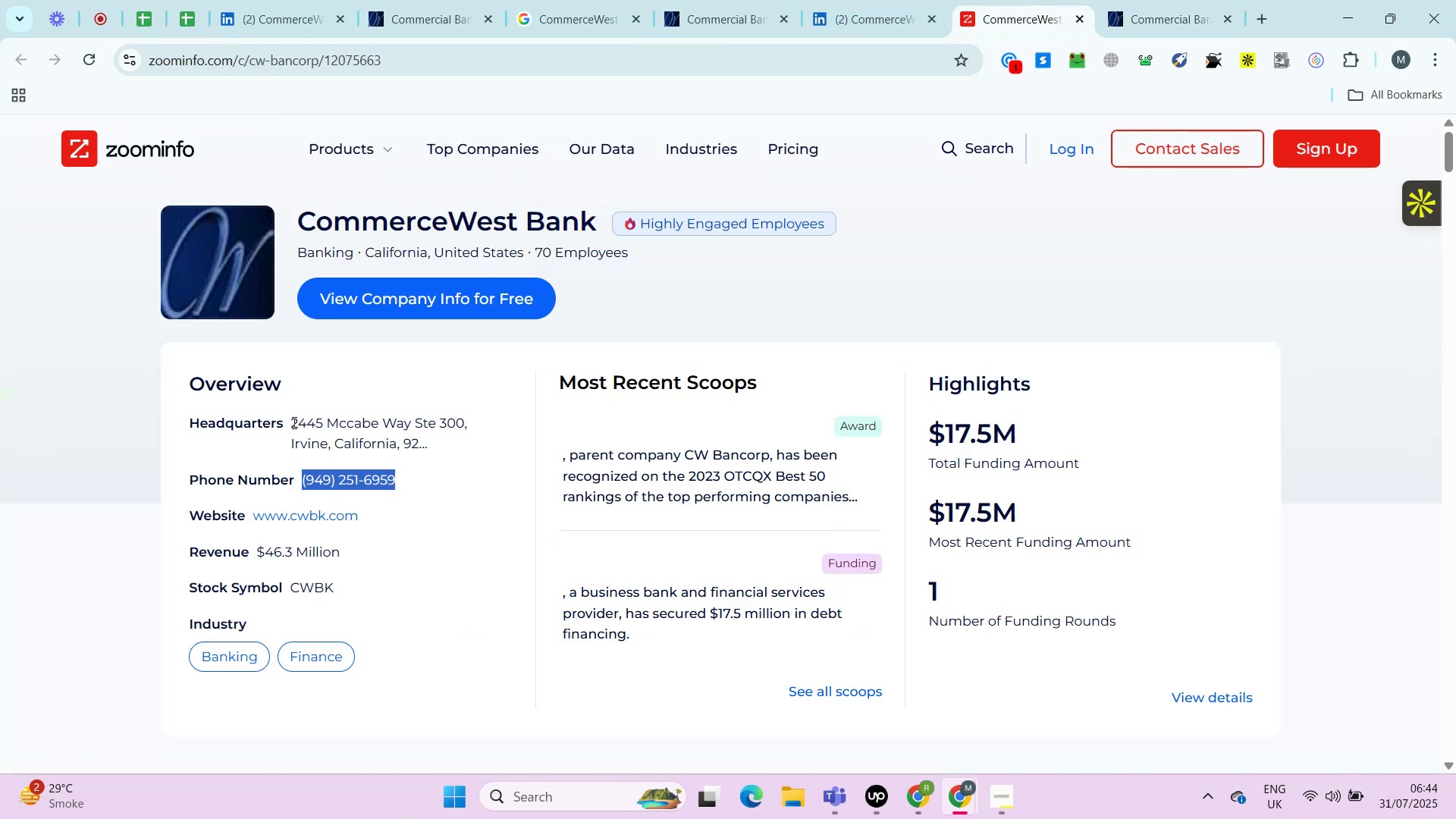 
left_click_drag(start_coordinate=[291, 424], to_coordinate=[450, 451])
 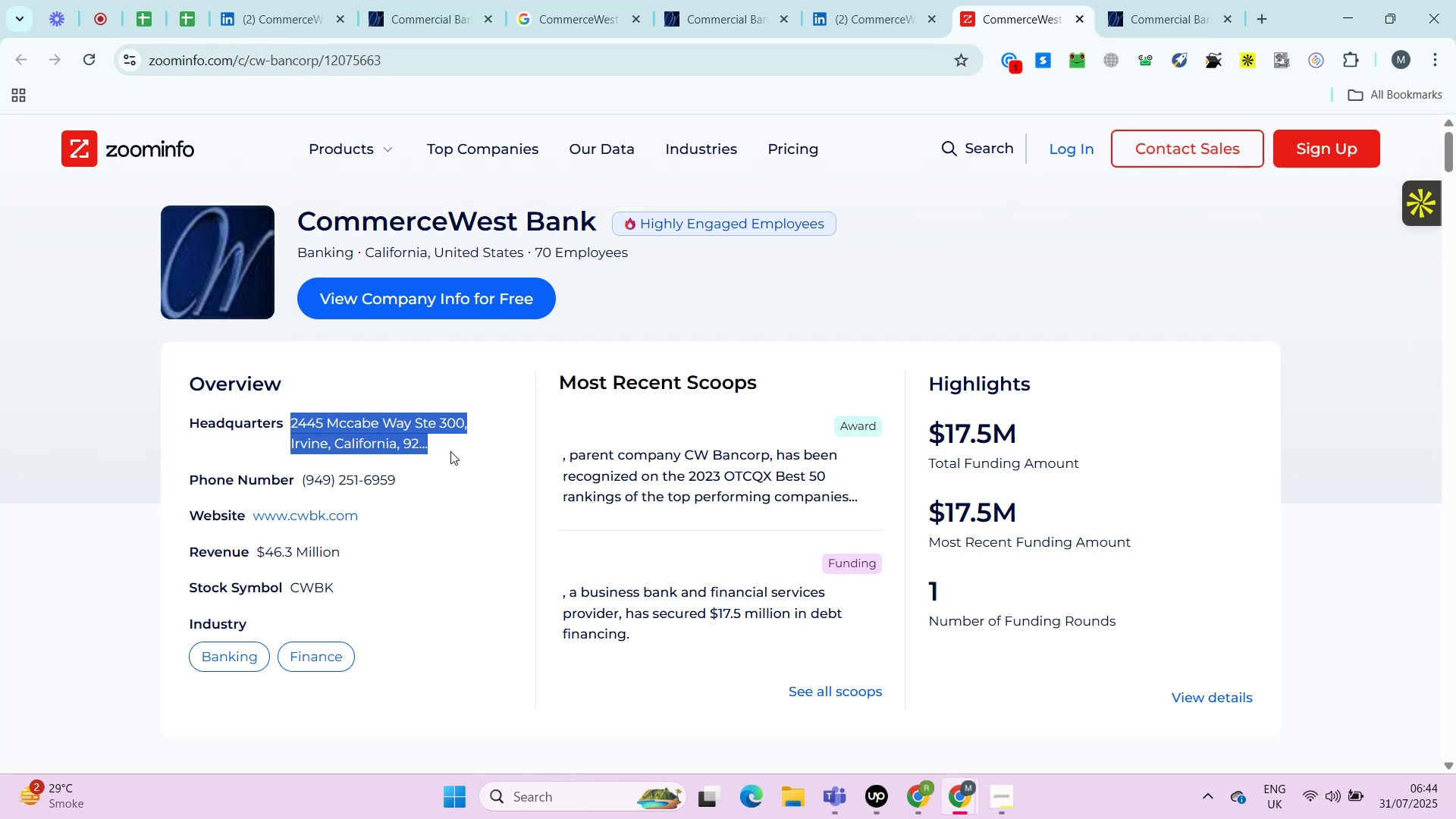 
key(Control+C)
 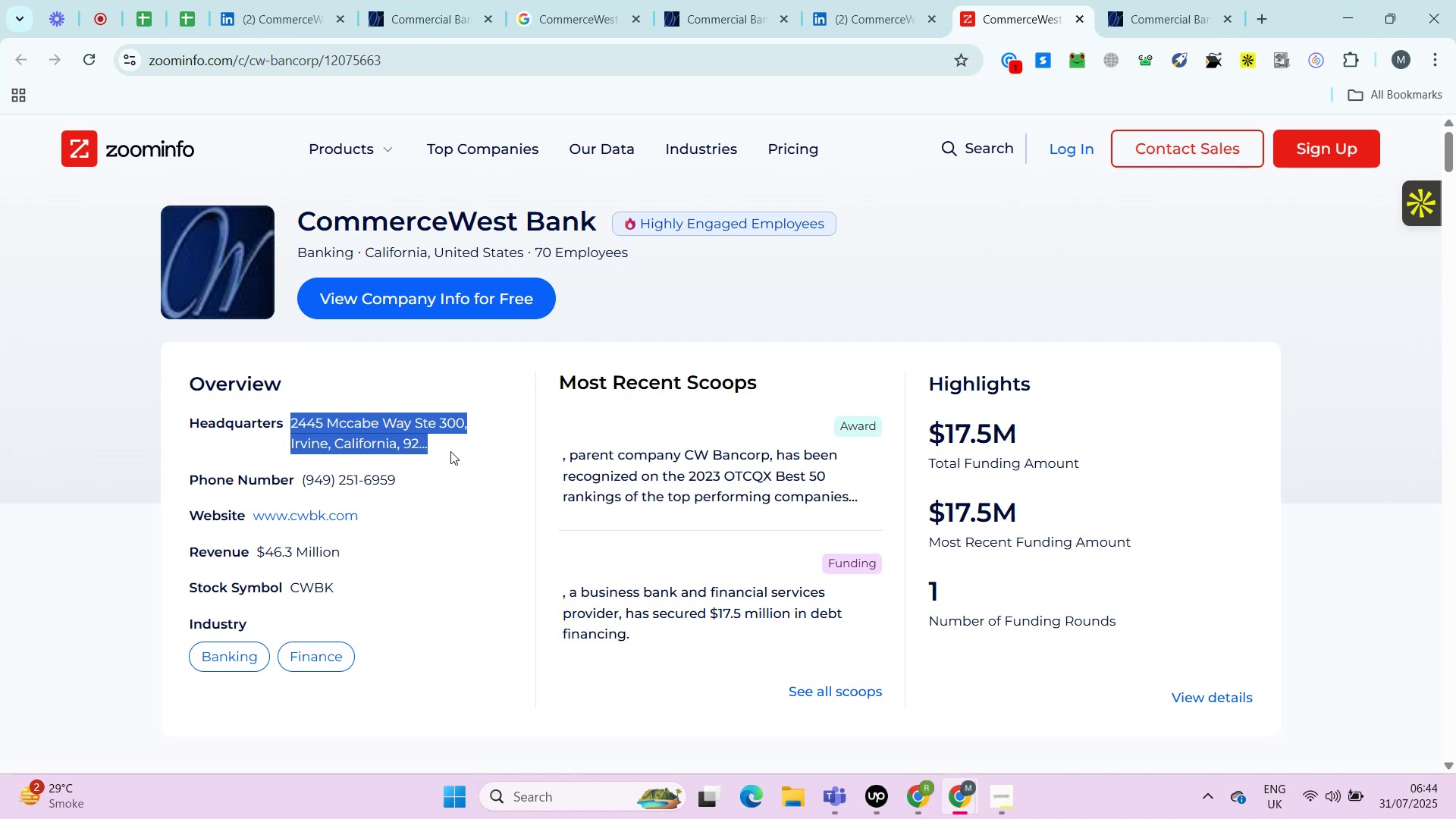 
key(Control+F)
 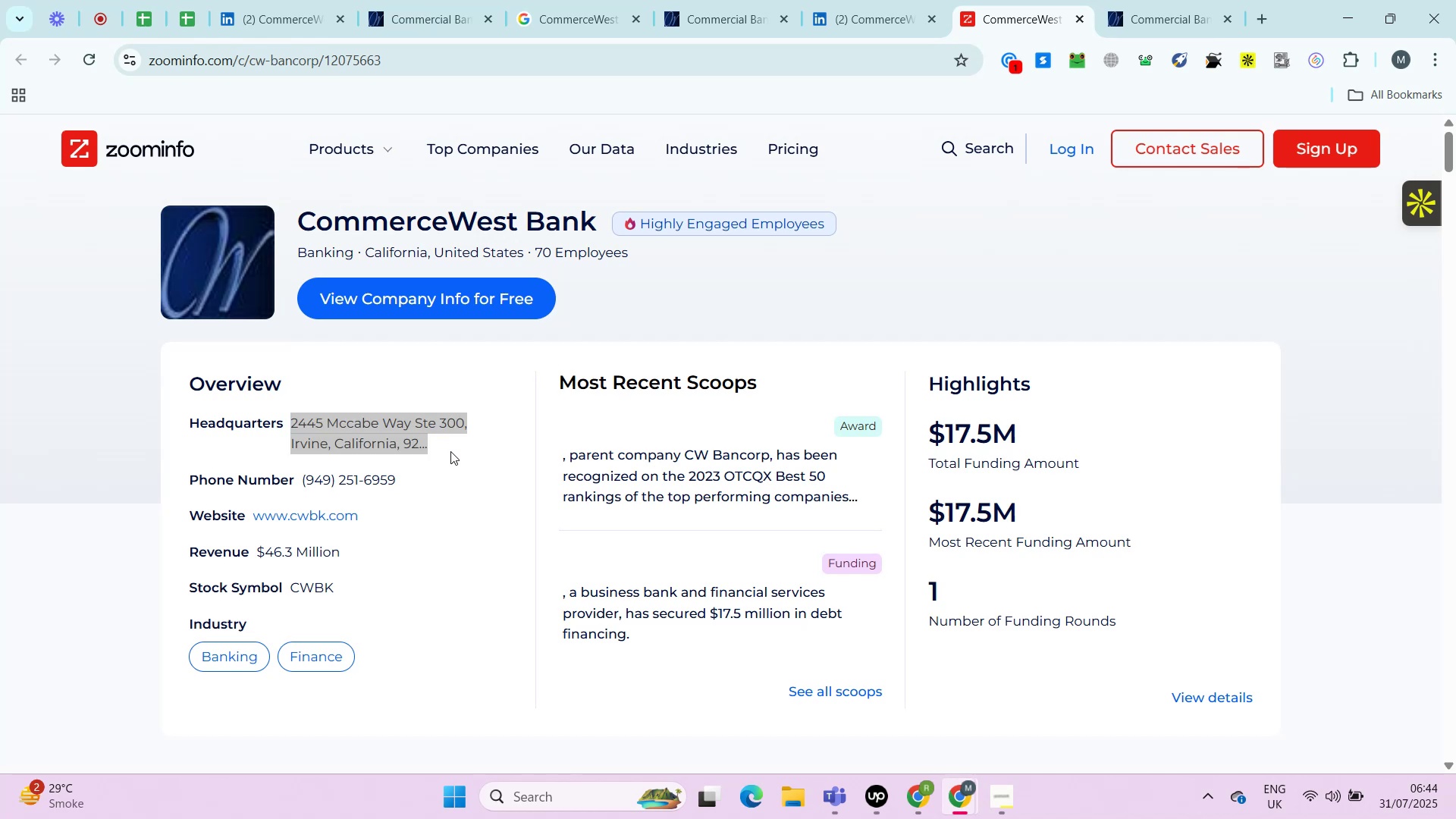 
key(Control+V)
 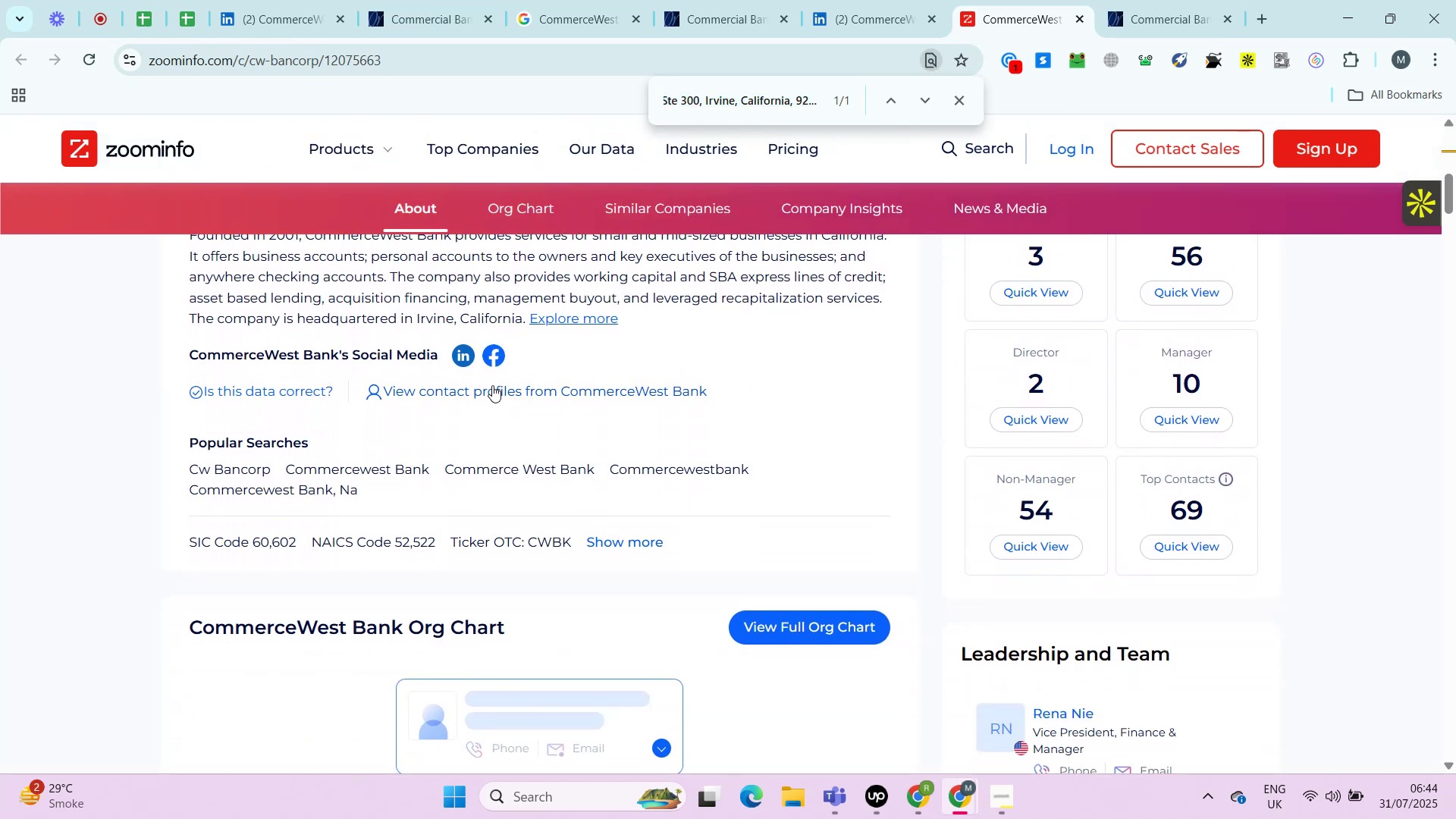 
wait(5.66)
 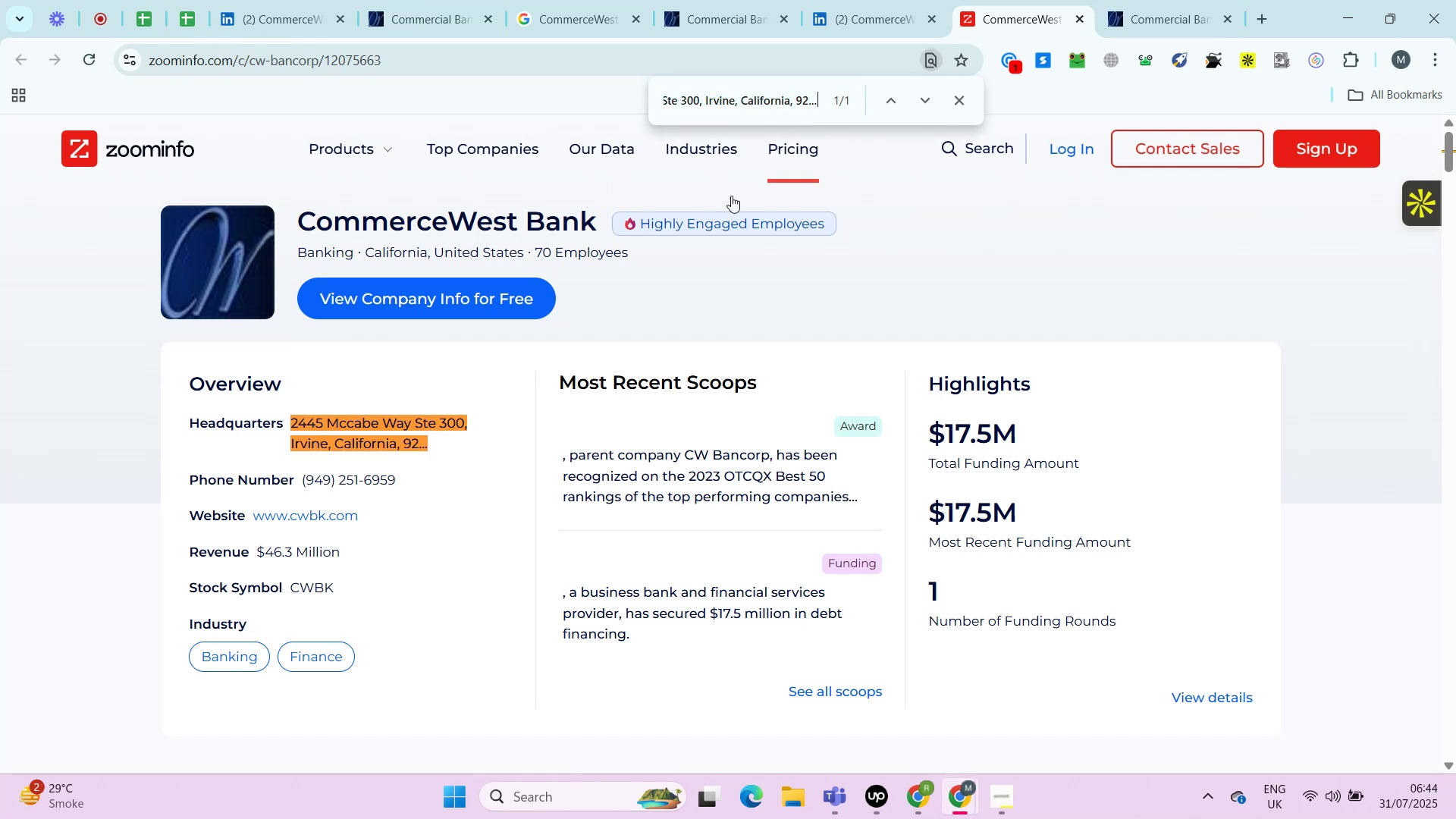 
hold_key(key=ControlLeft, duration=0.59)
left_click([496, 354])
 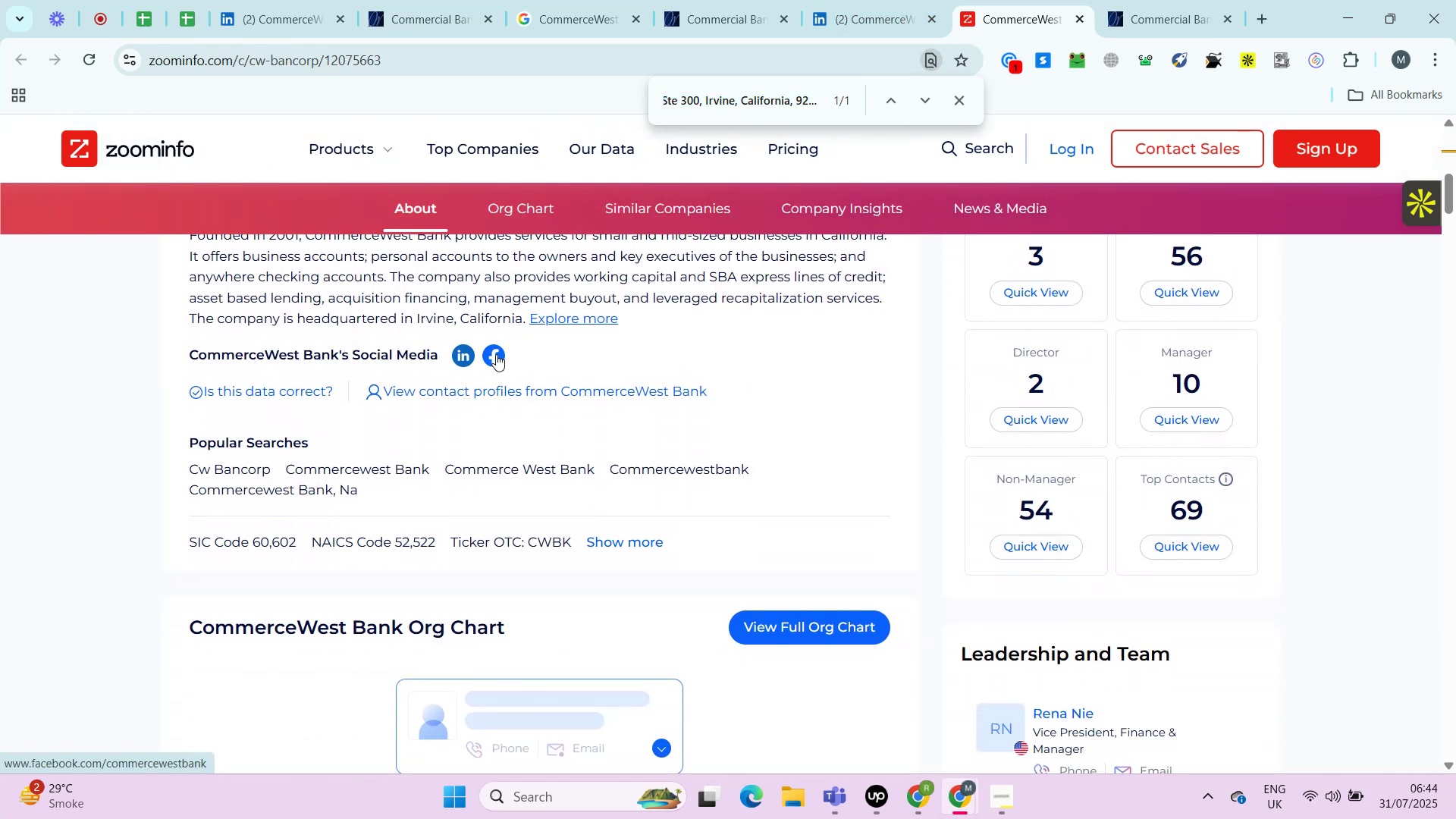 
mouse_move([605, 408])
 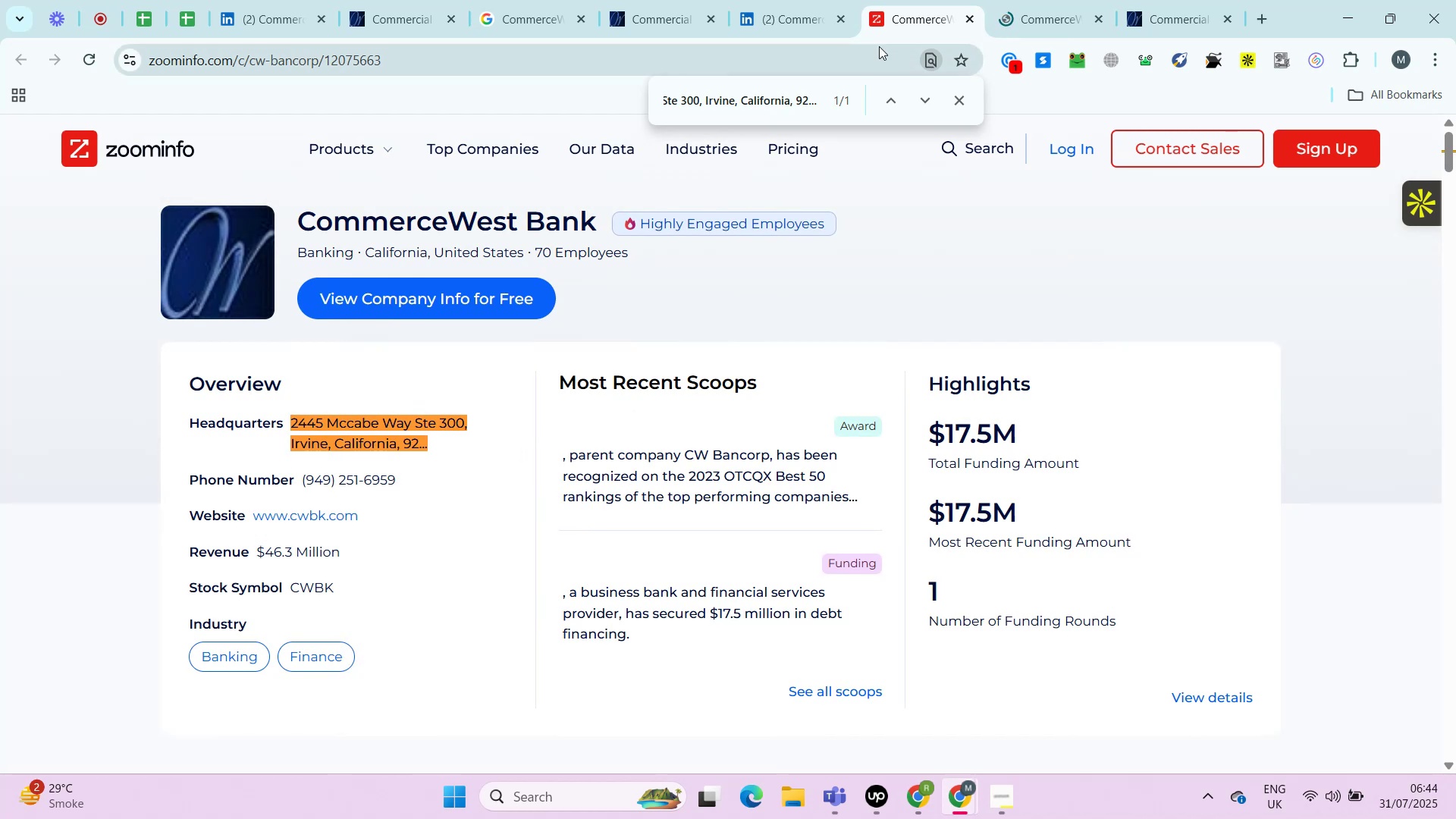 
left_click([1028, 0])
 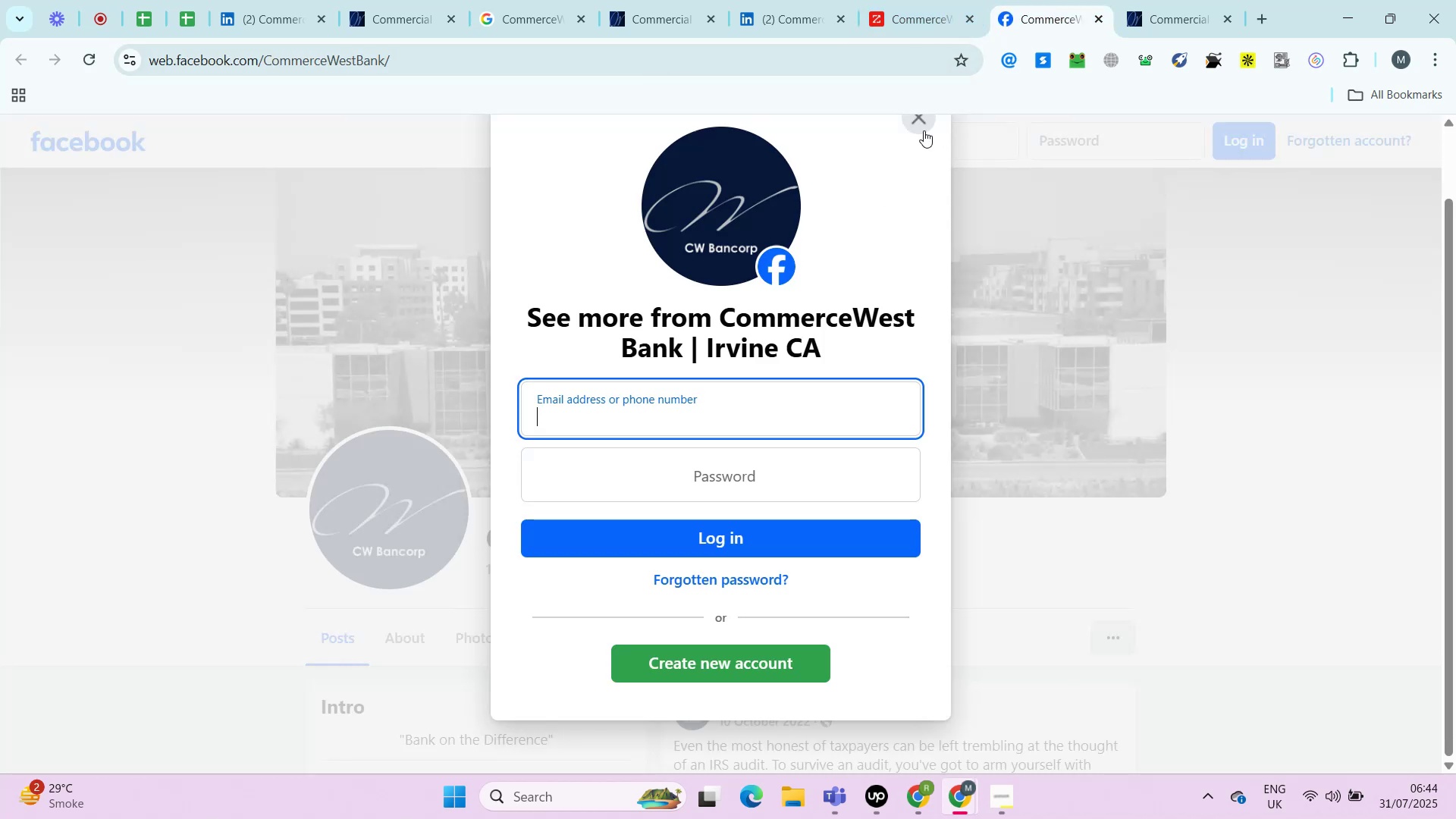 
left_click([918, 121])
 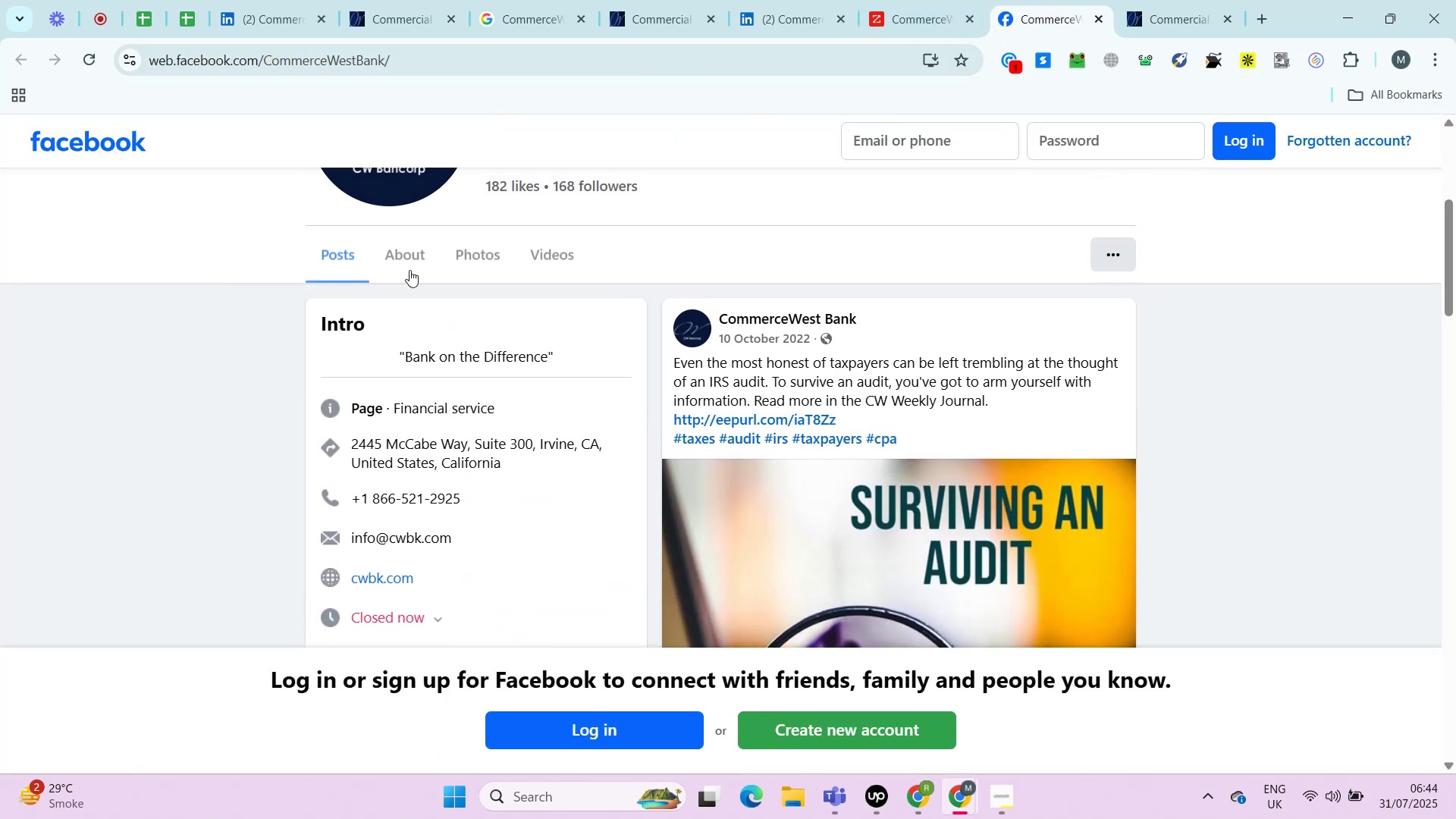 
left_click([408, 269])
 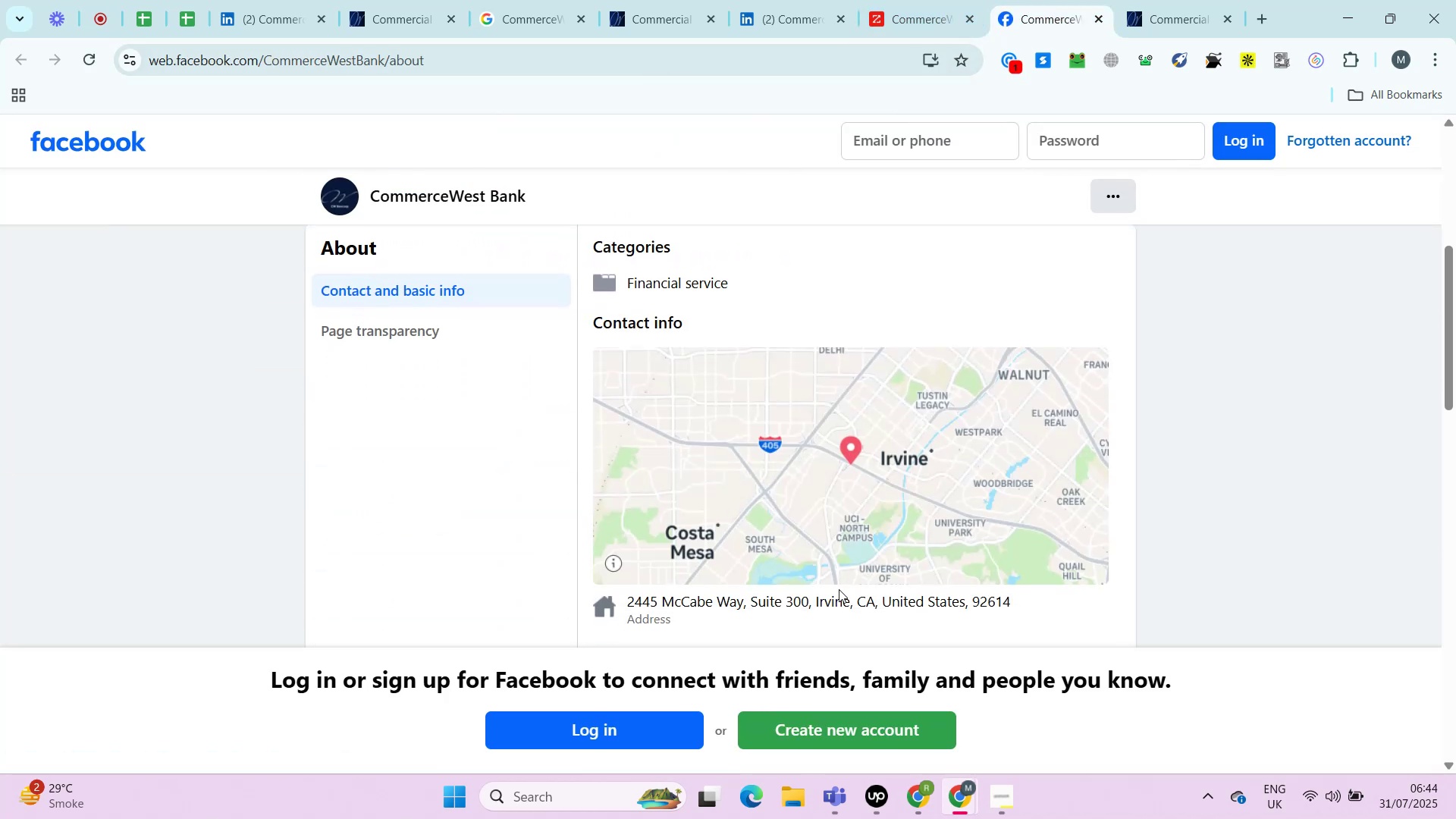 
left_click([828, 602])
 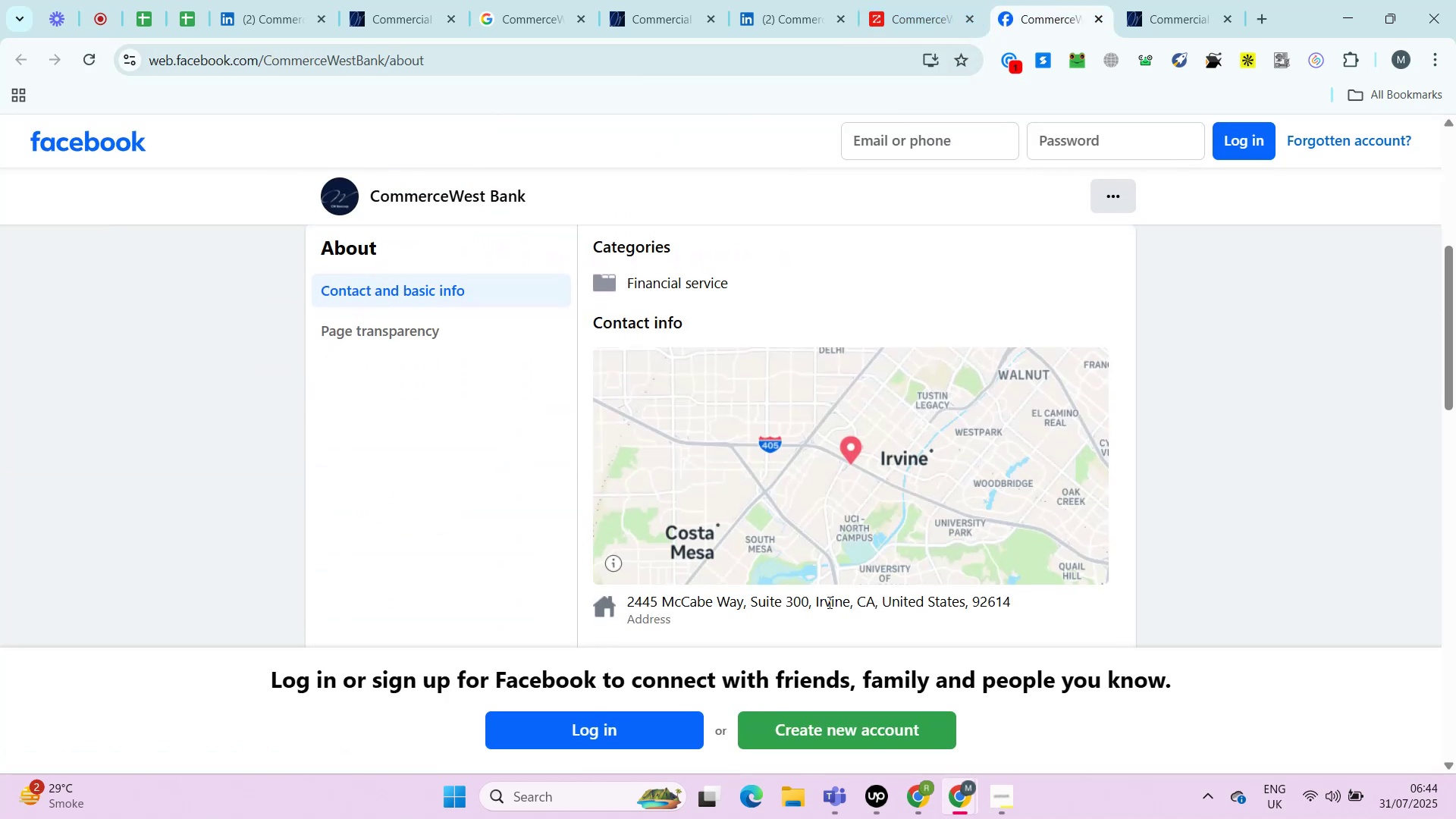 
double_click([828, 602])
 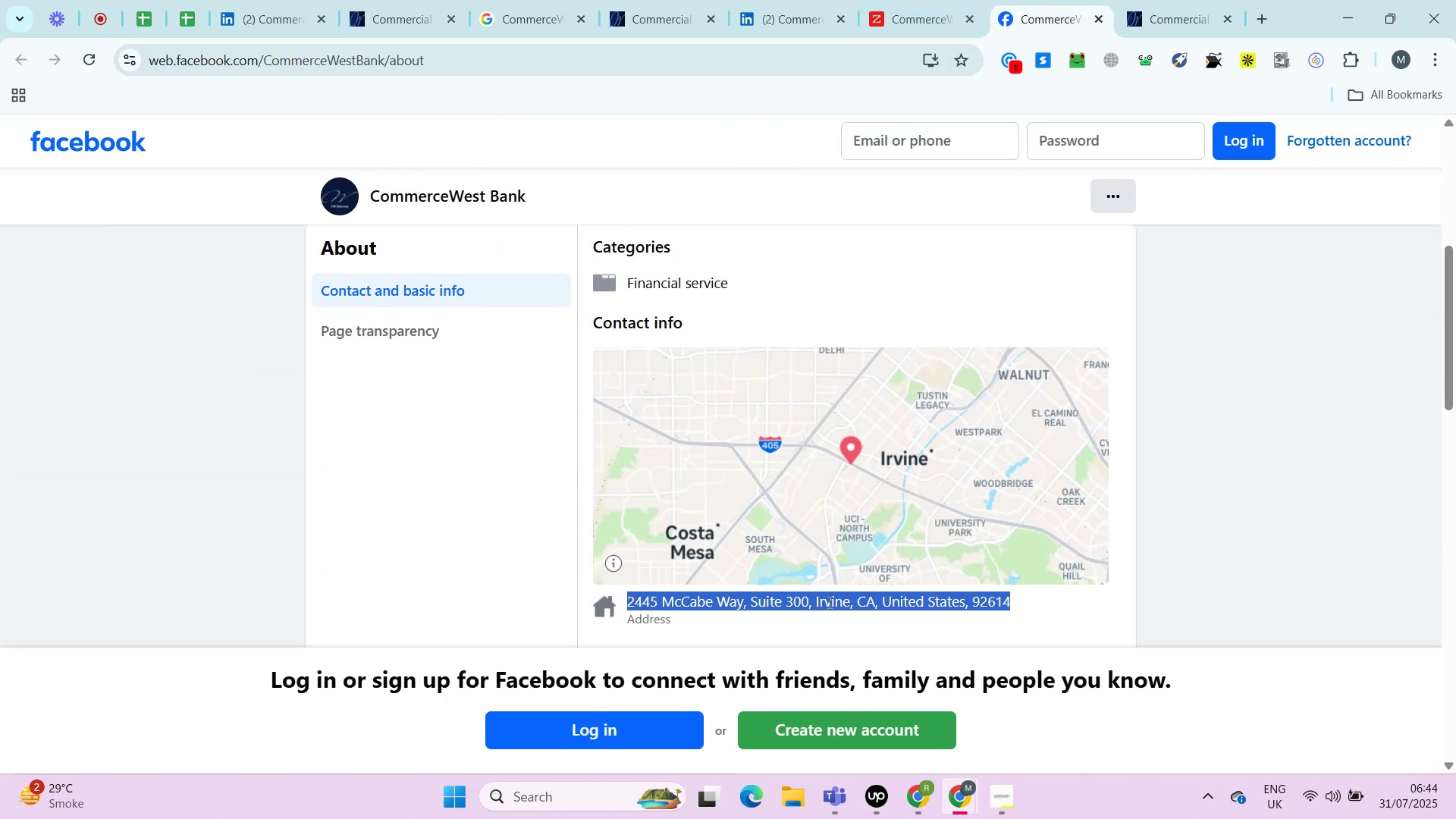 
triple_click([828, 602])
 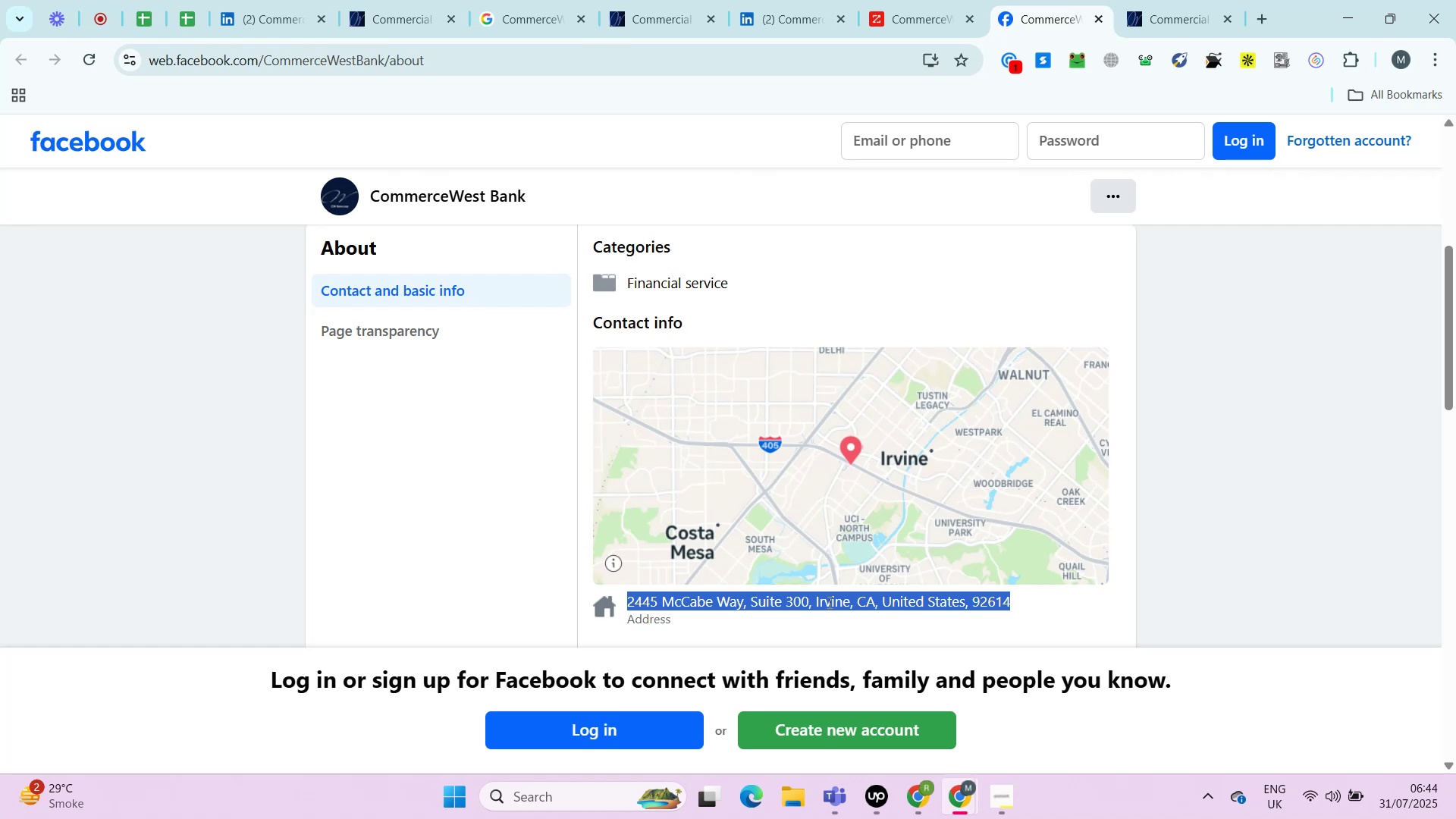 
key(Control+C)
 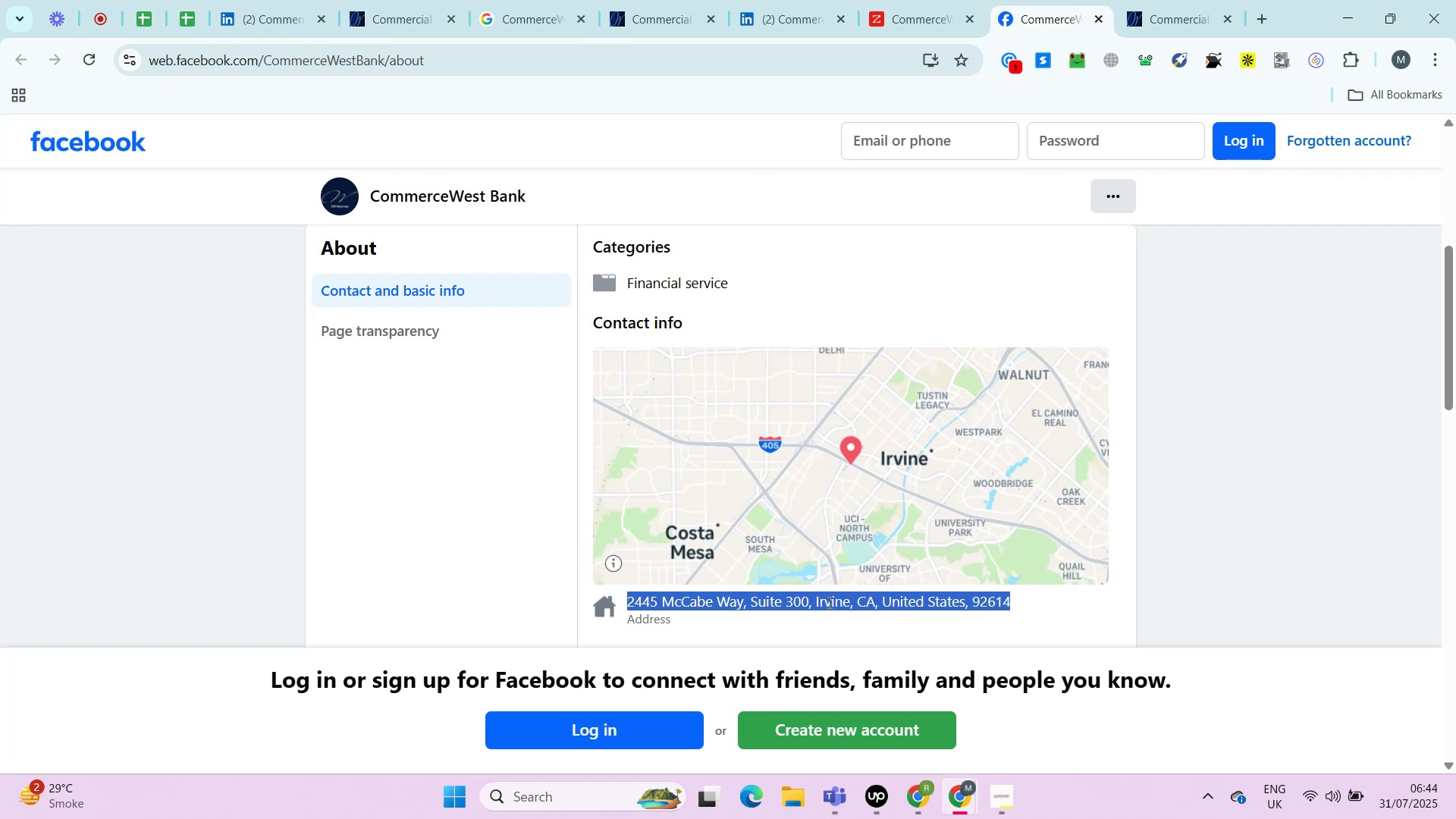 
key(Control+C)
 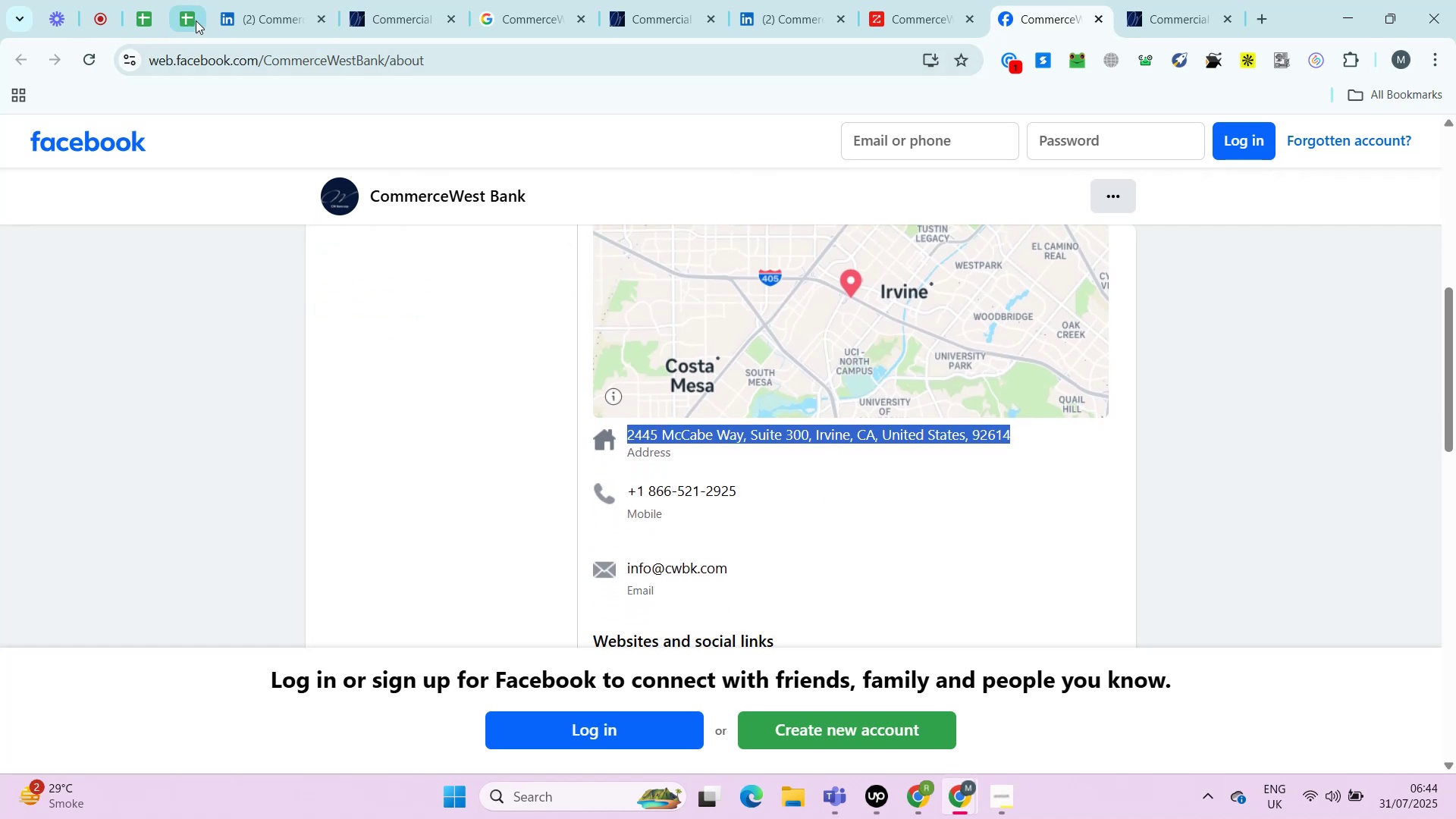 
left_click([194, 20])
 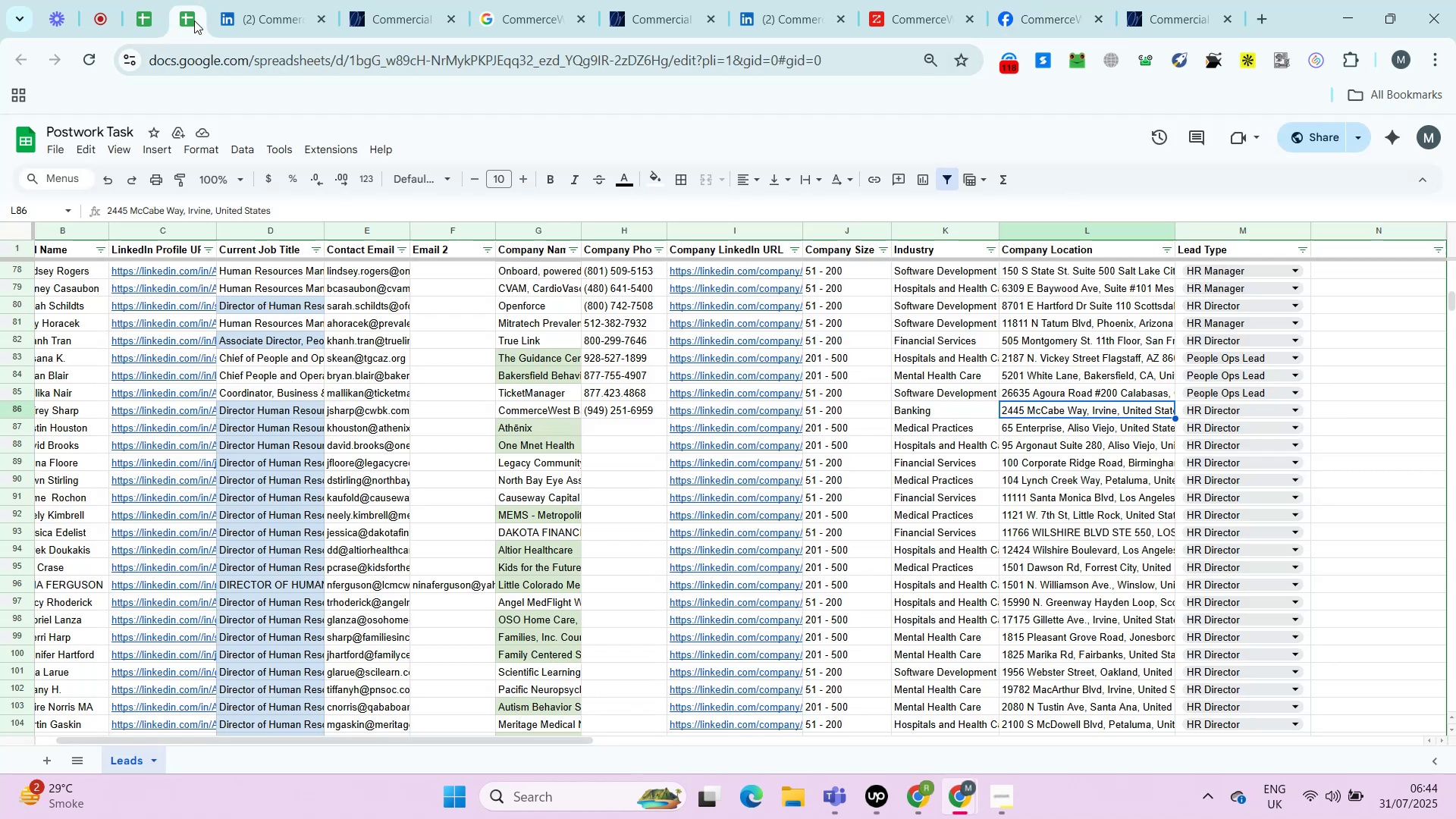 
key(Control+Shift+V)
 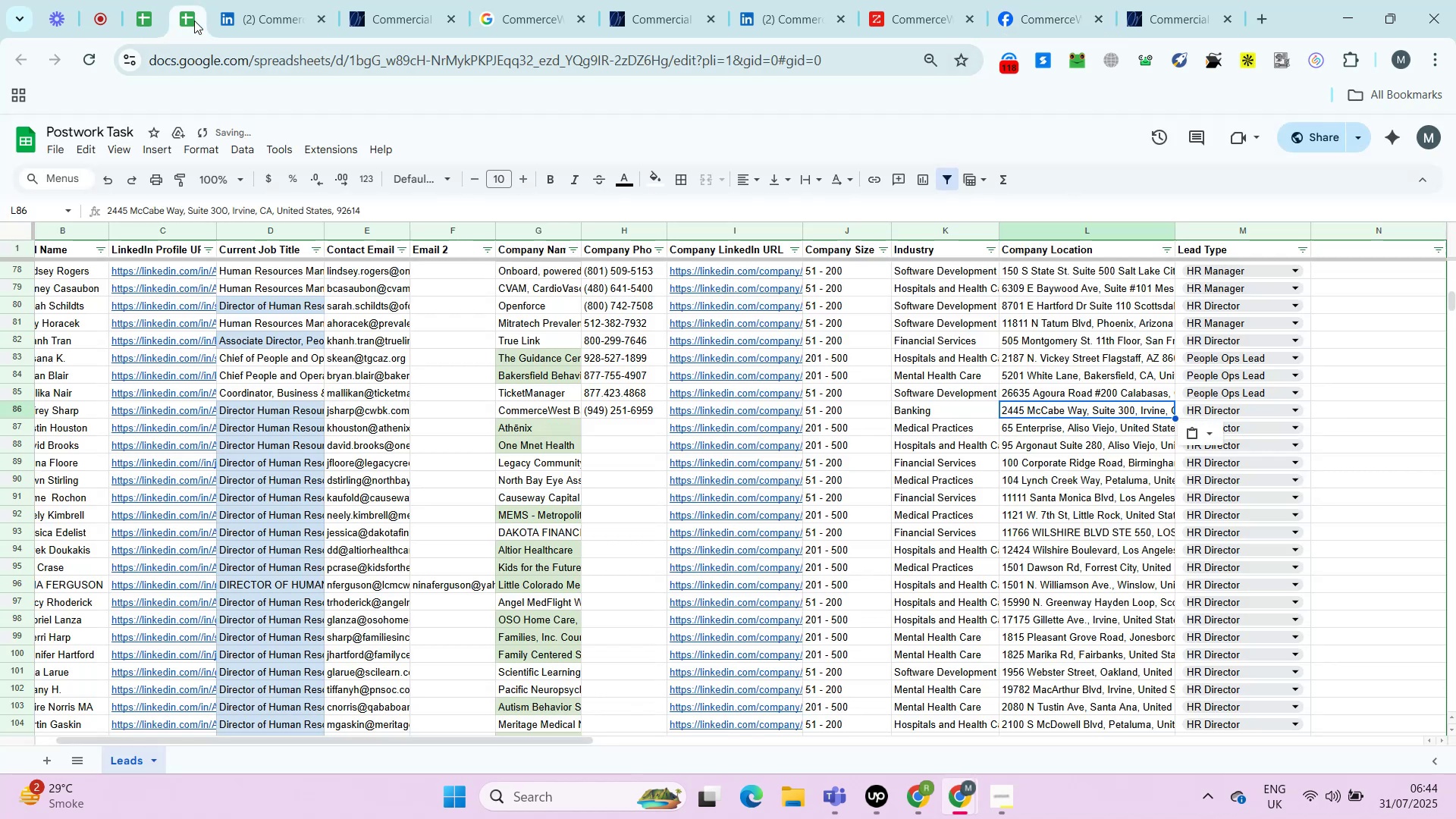 
key(ArrowLeft)
 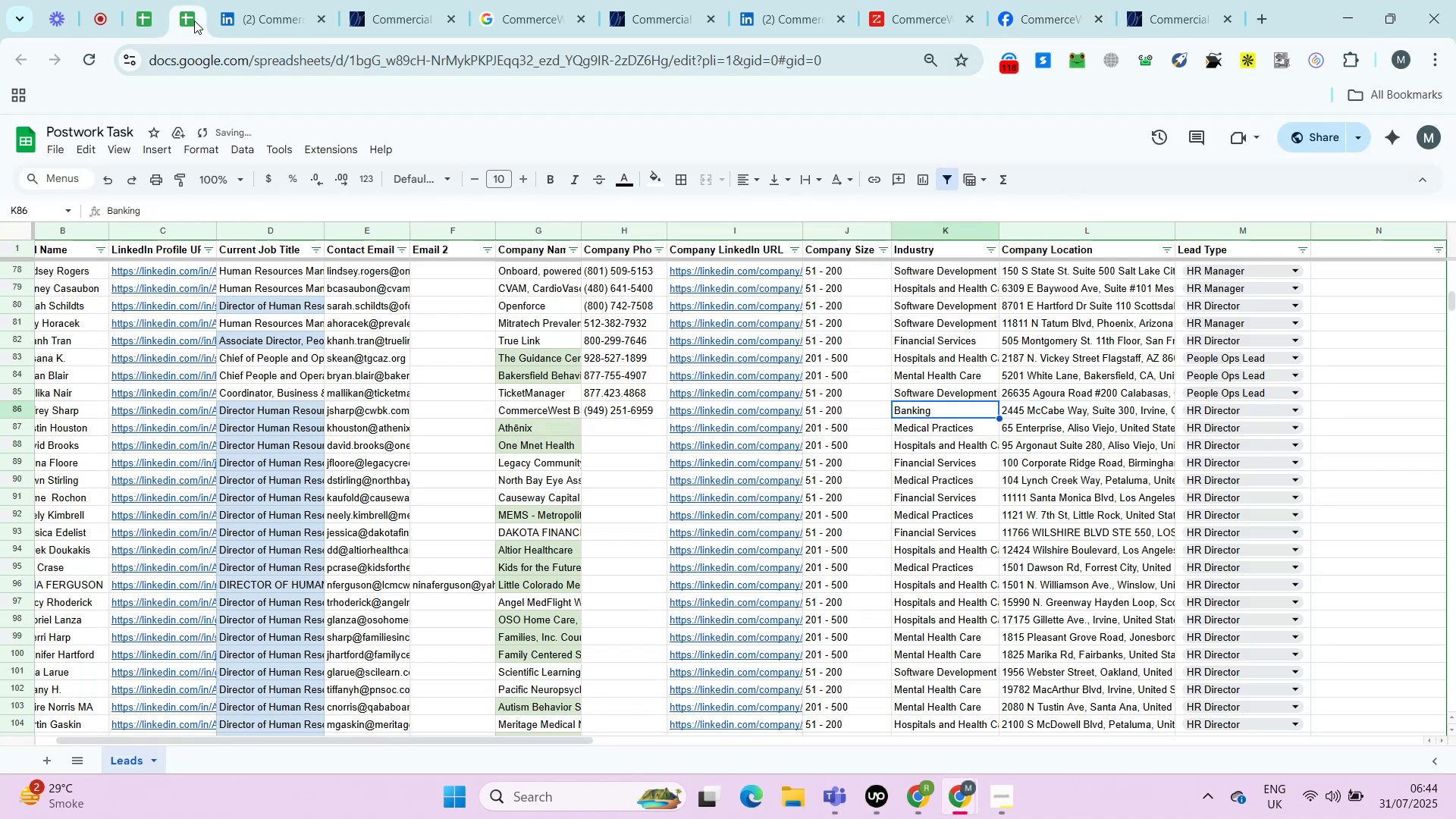 
key(ArrowLeft)
 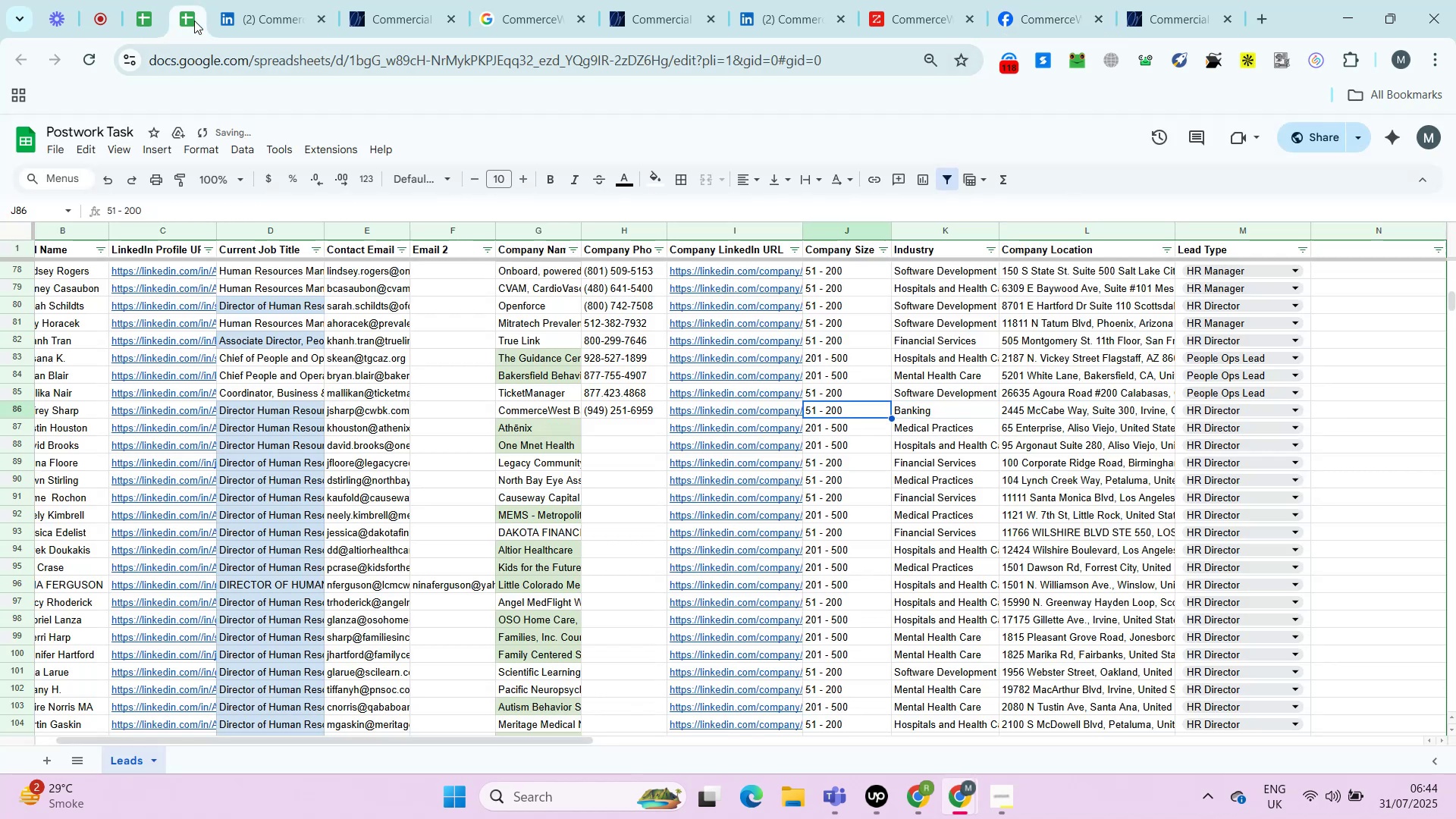 
key(ArrowLeft)
 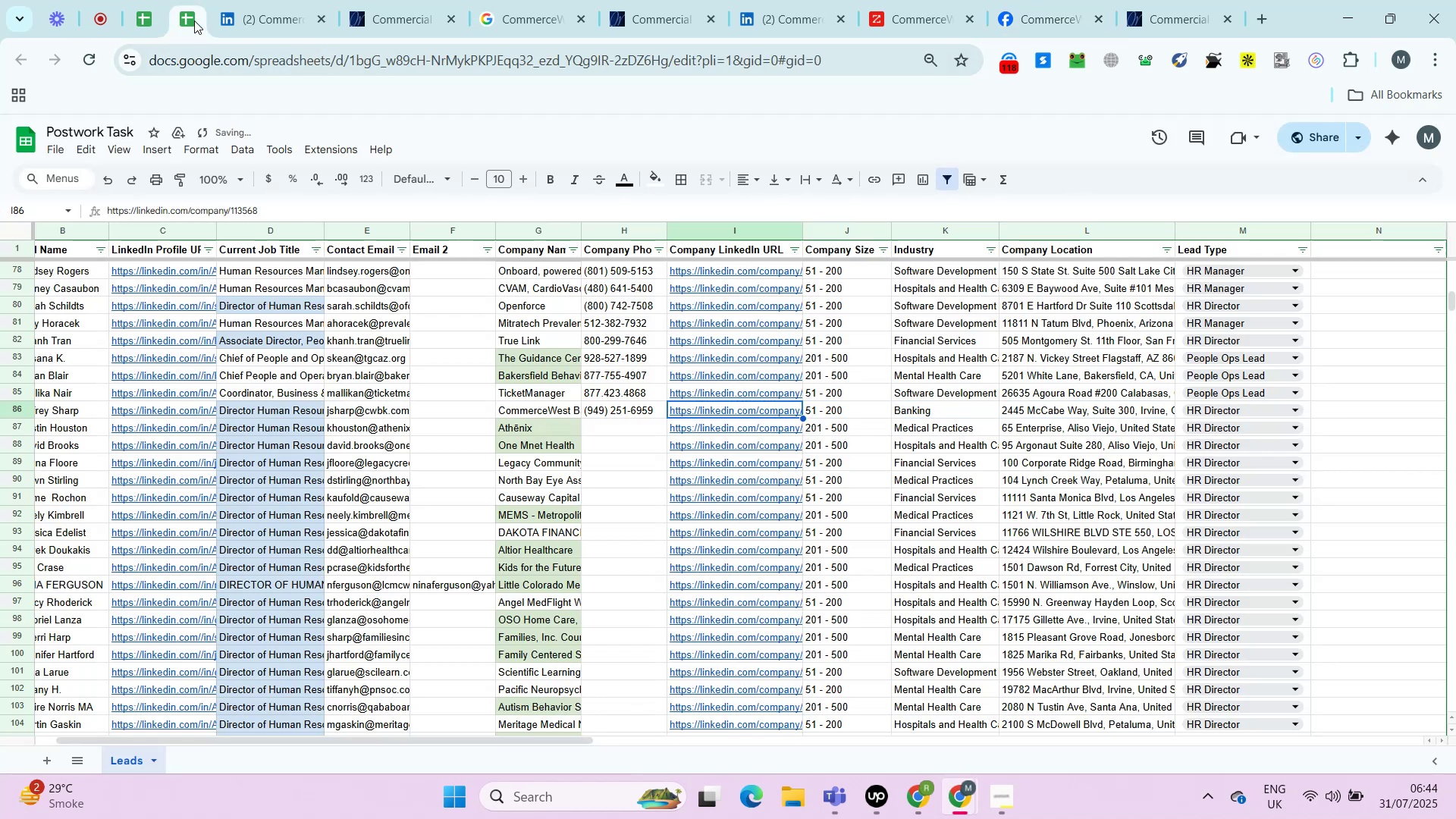 
key(ArrowLeft)
 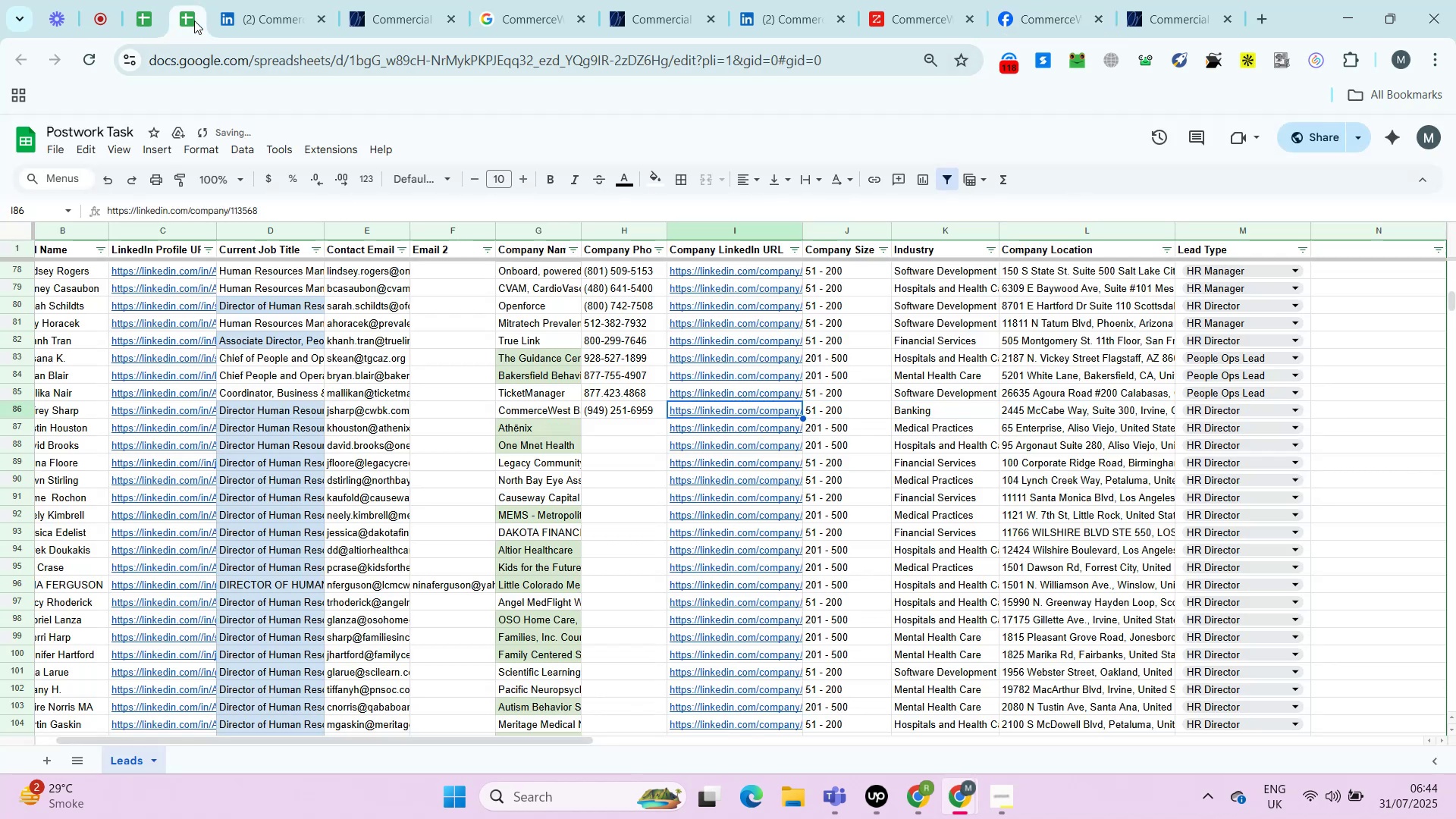 
key(Control+C)
 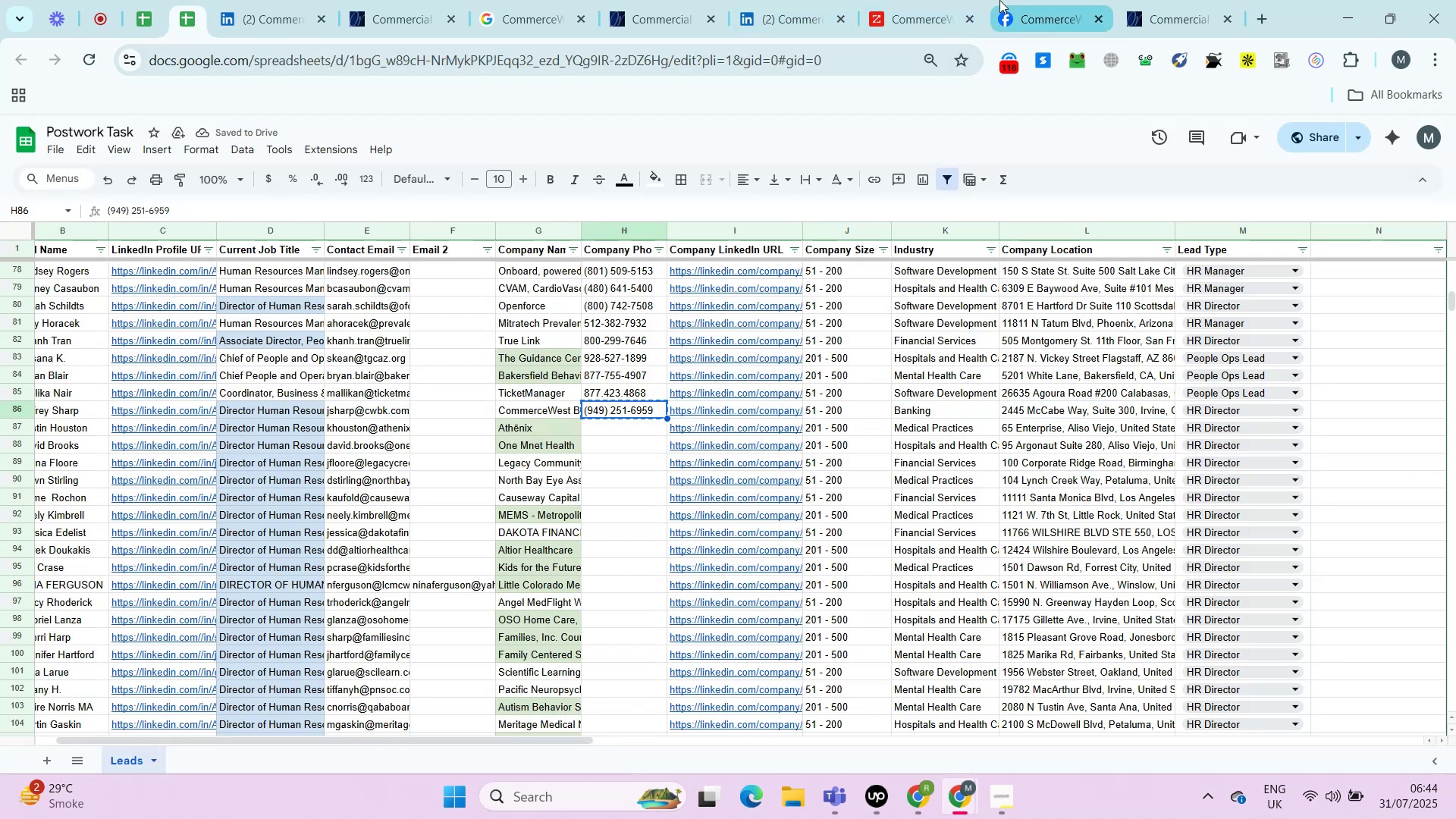 
left_click([999, 0])
 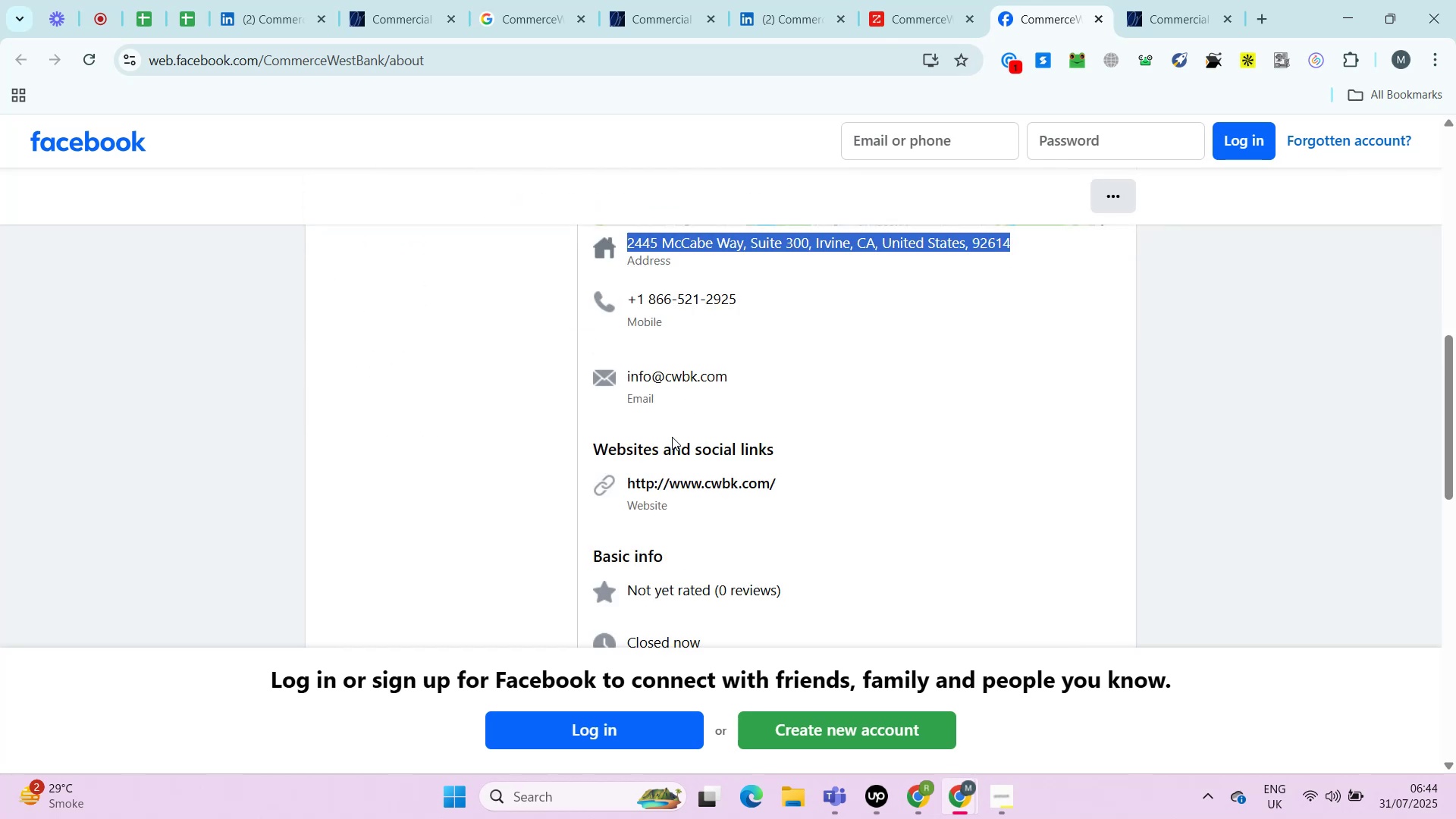 
left_click([715, 468])
 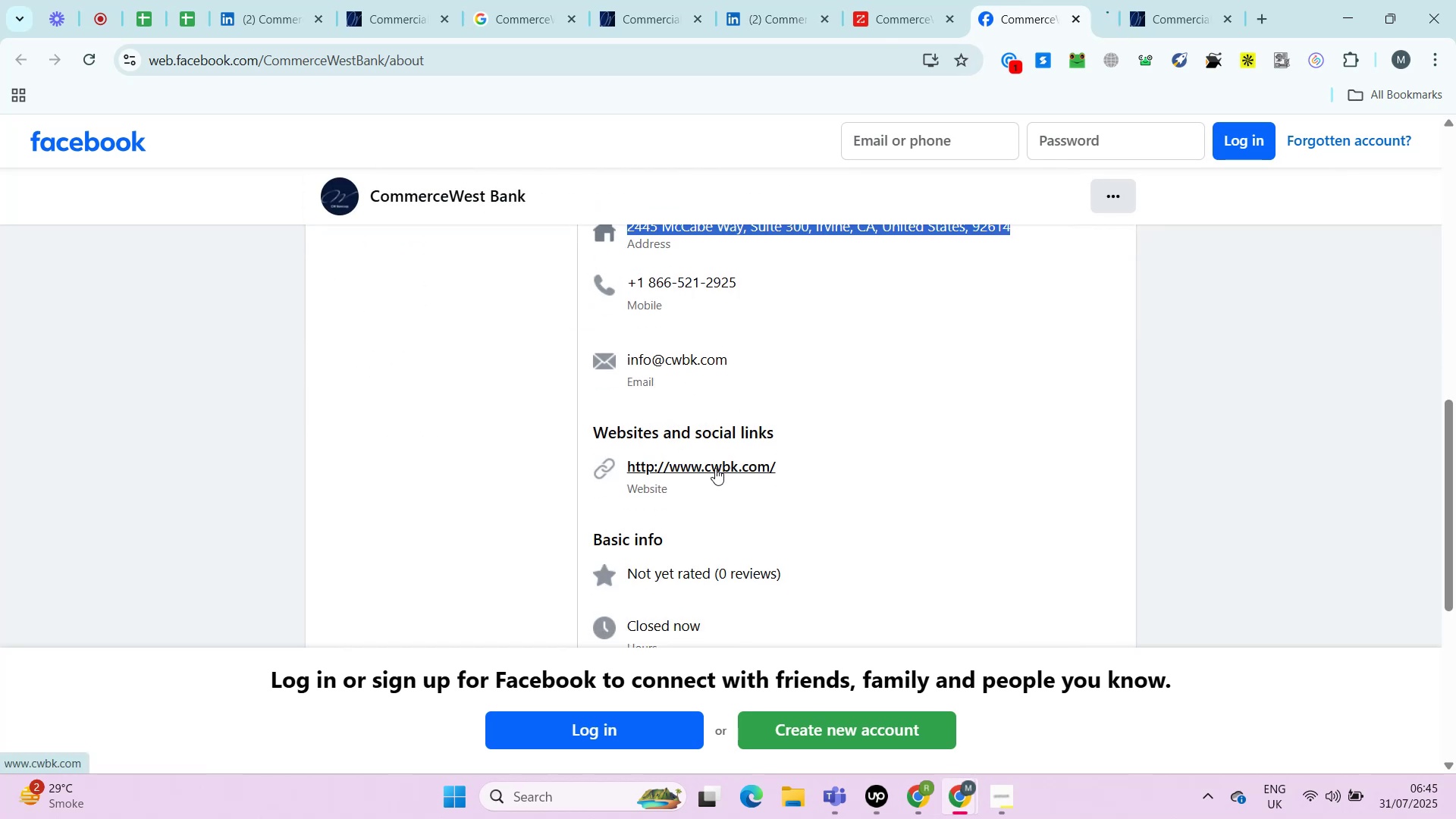 
key(Control+F)
 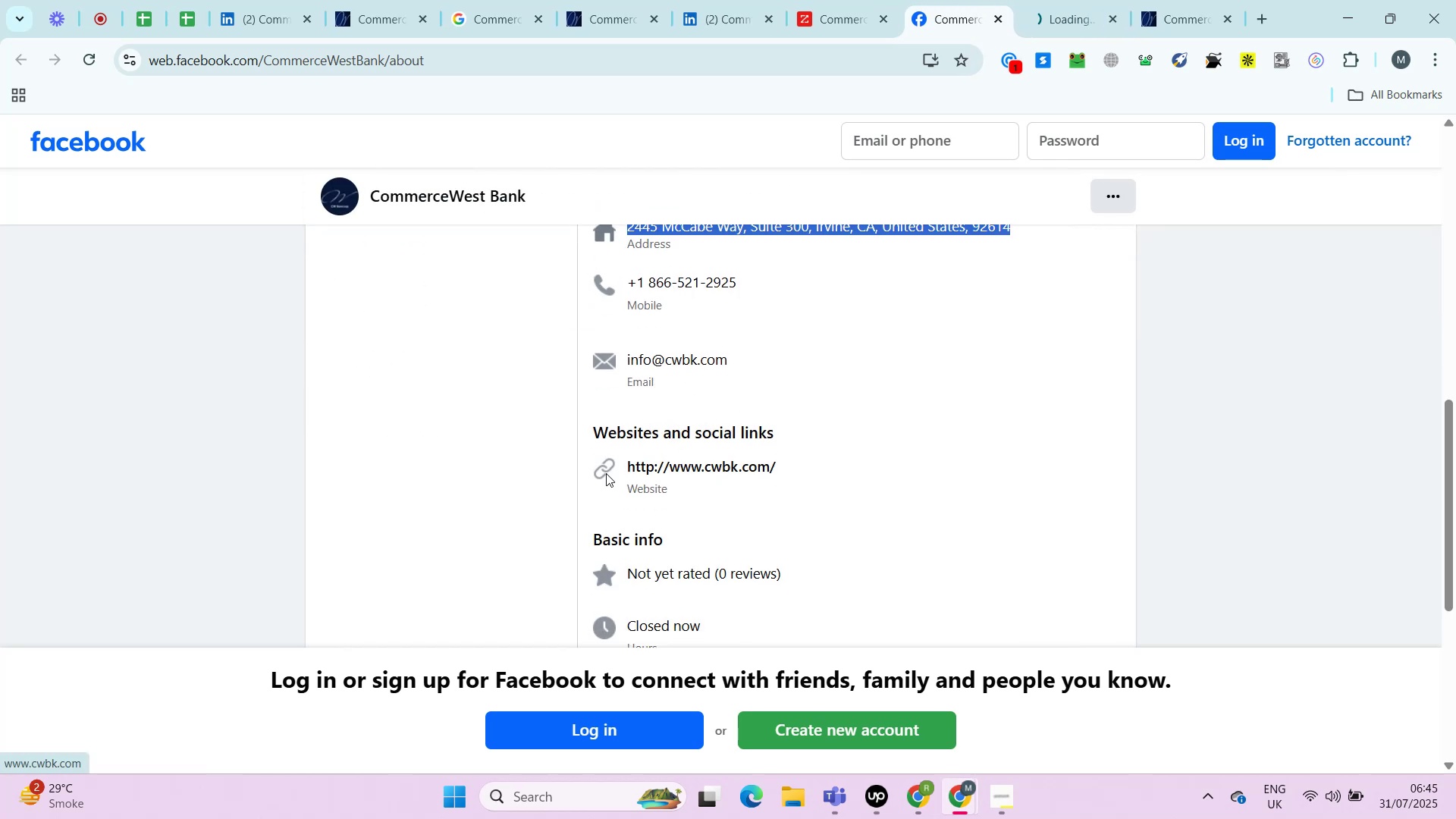 
key(Control+V)
 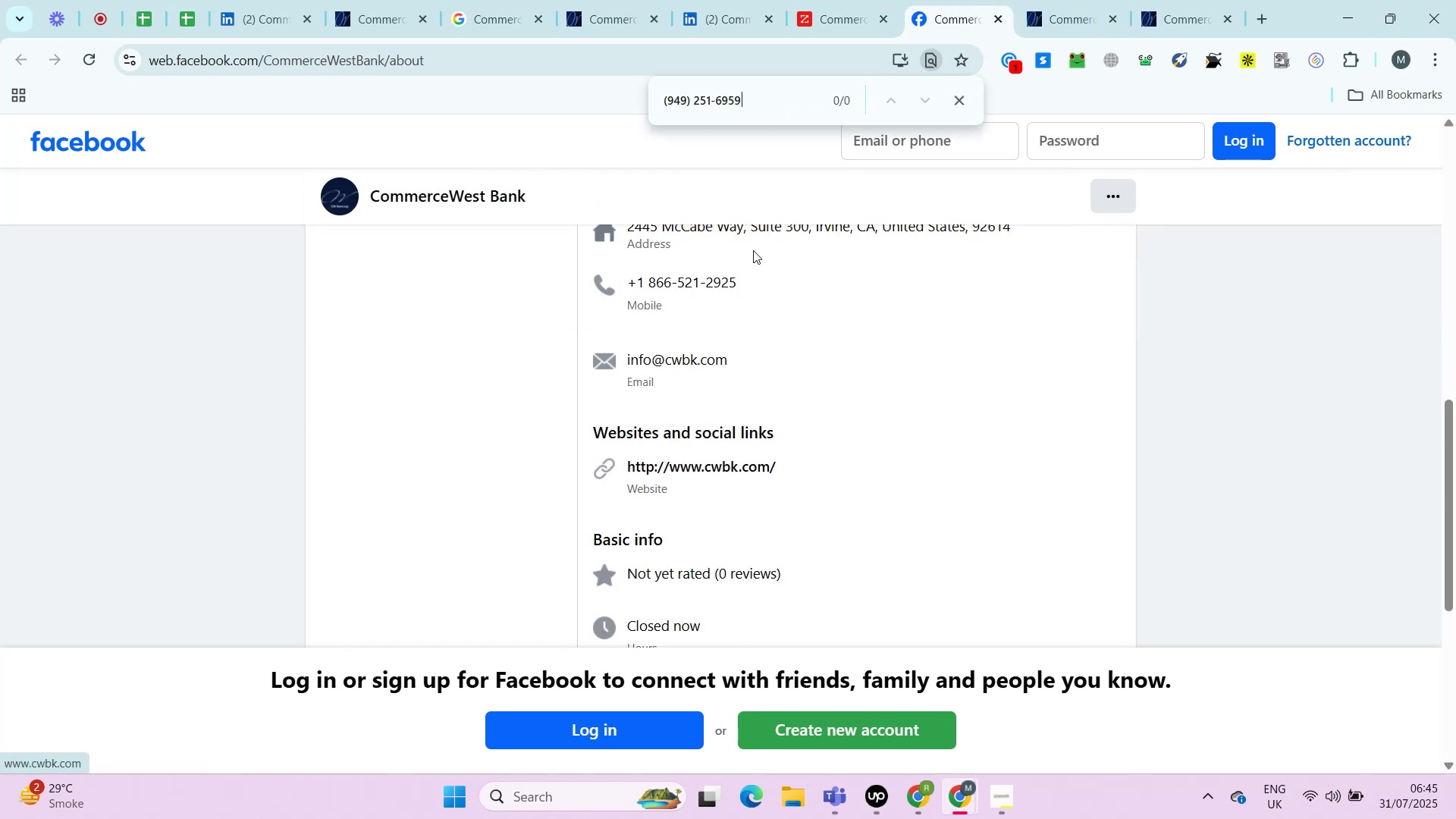 
left_click([1028, 0])
 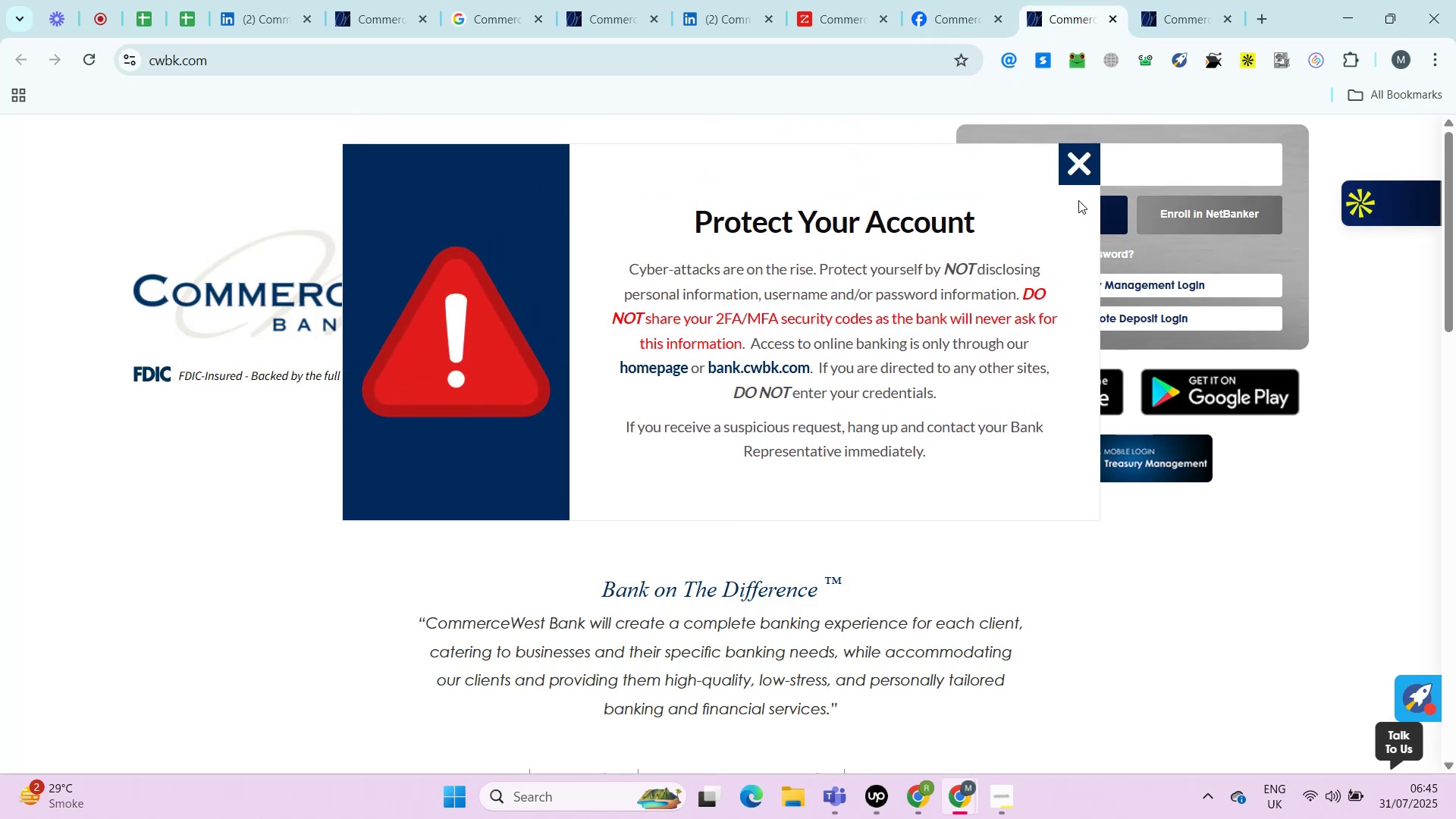 
left_click([1084, 165])
 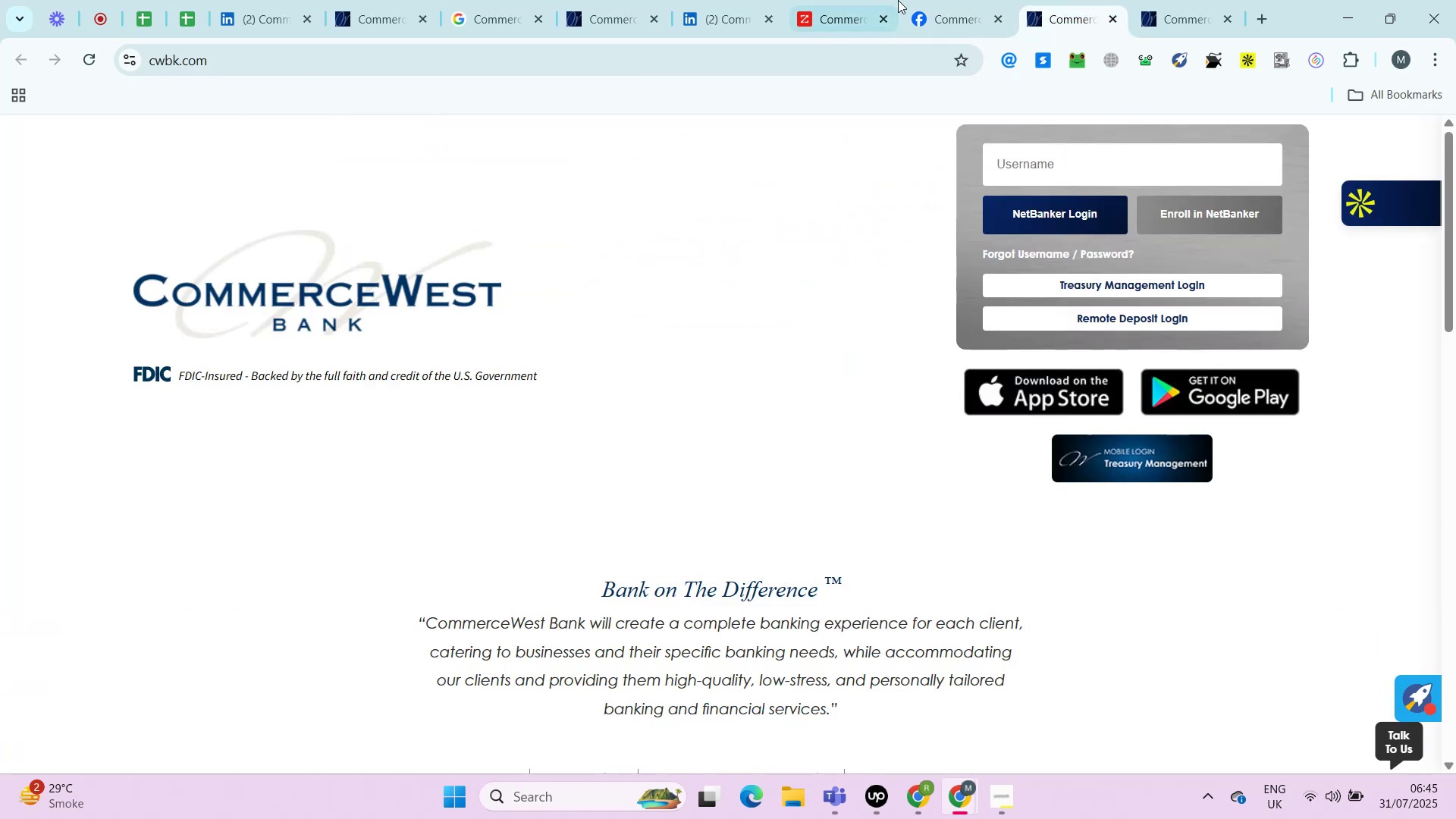 
left_click([940, 3])
 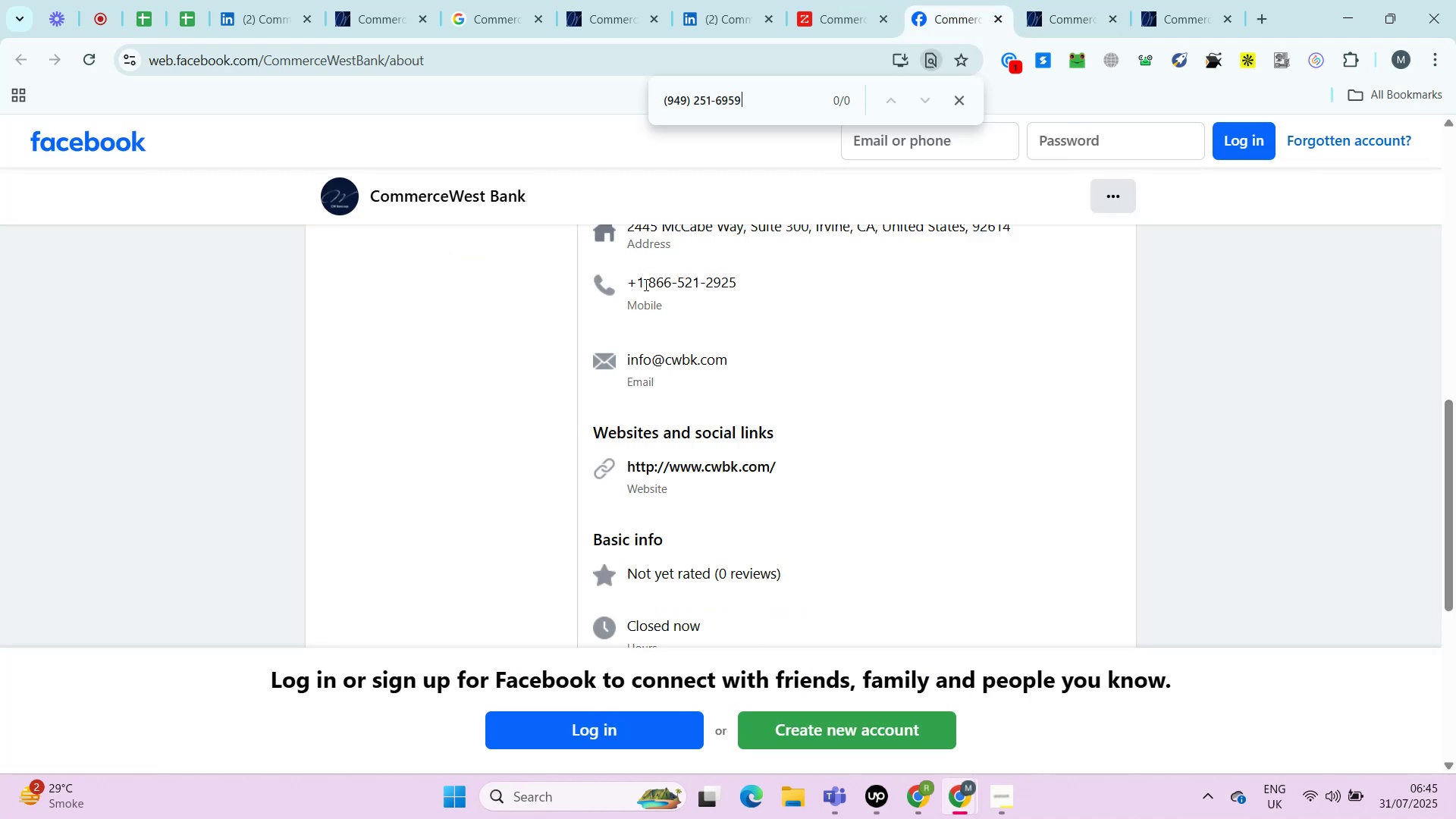 
left_click_drag(start_coordinate=[652, 282], to_coordinate=[756, 275])
 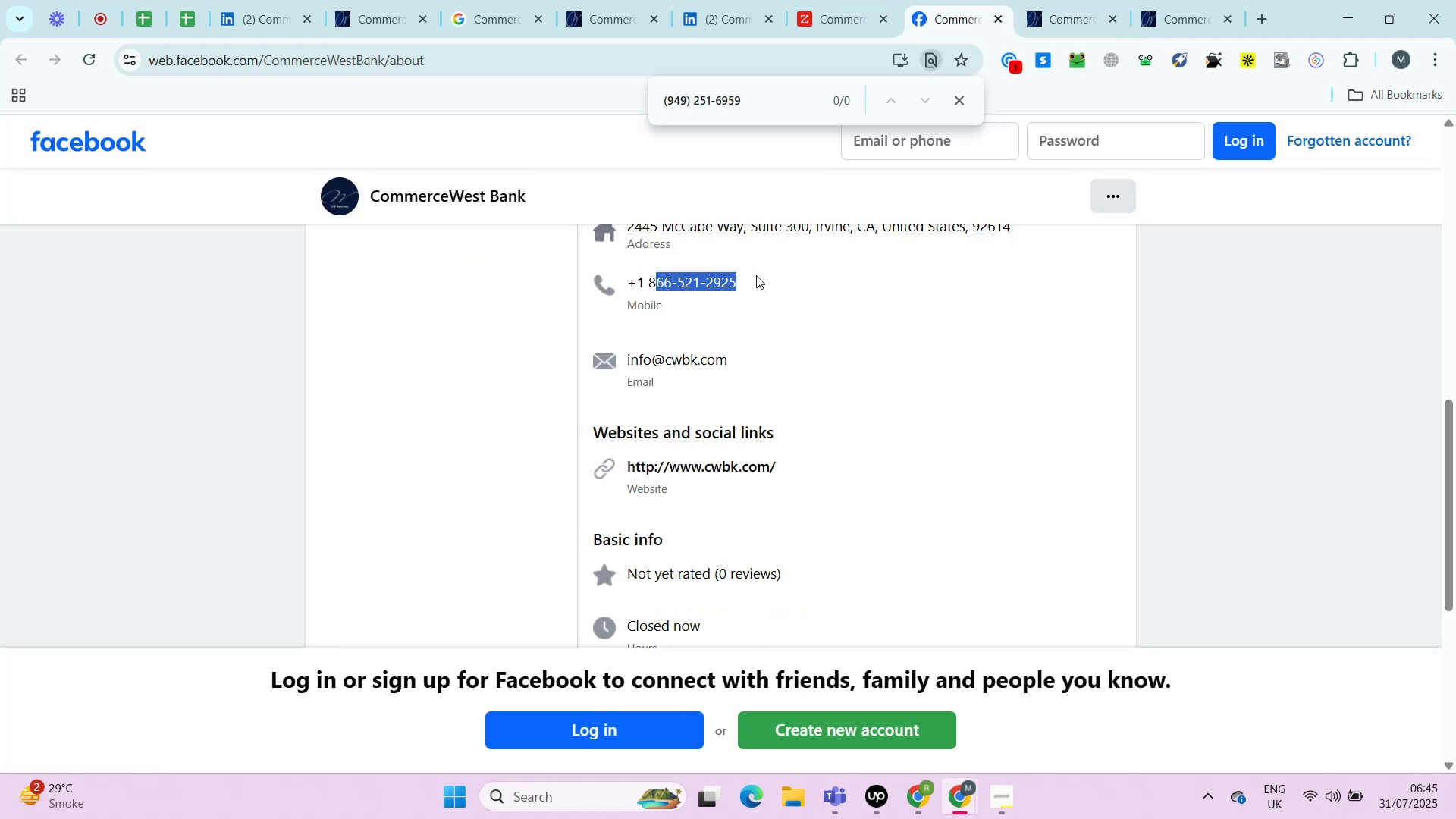 
hold_key(key=ControlLeft, duration=0.36)
 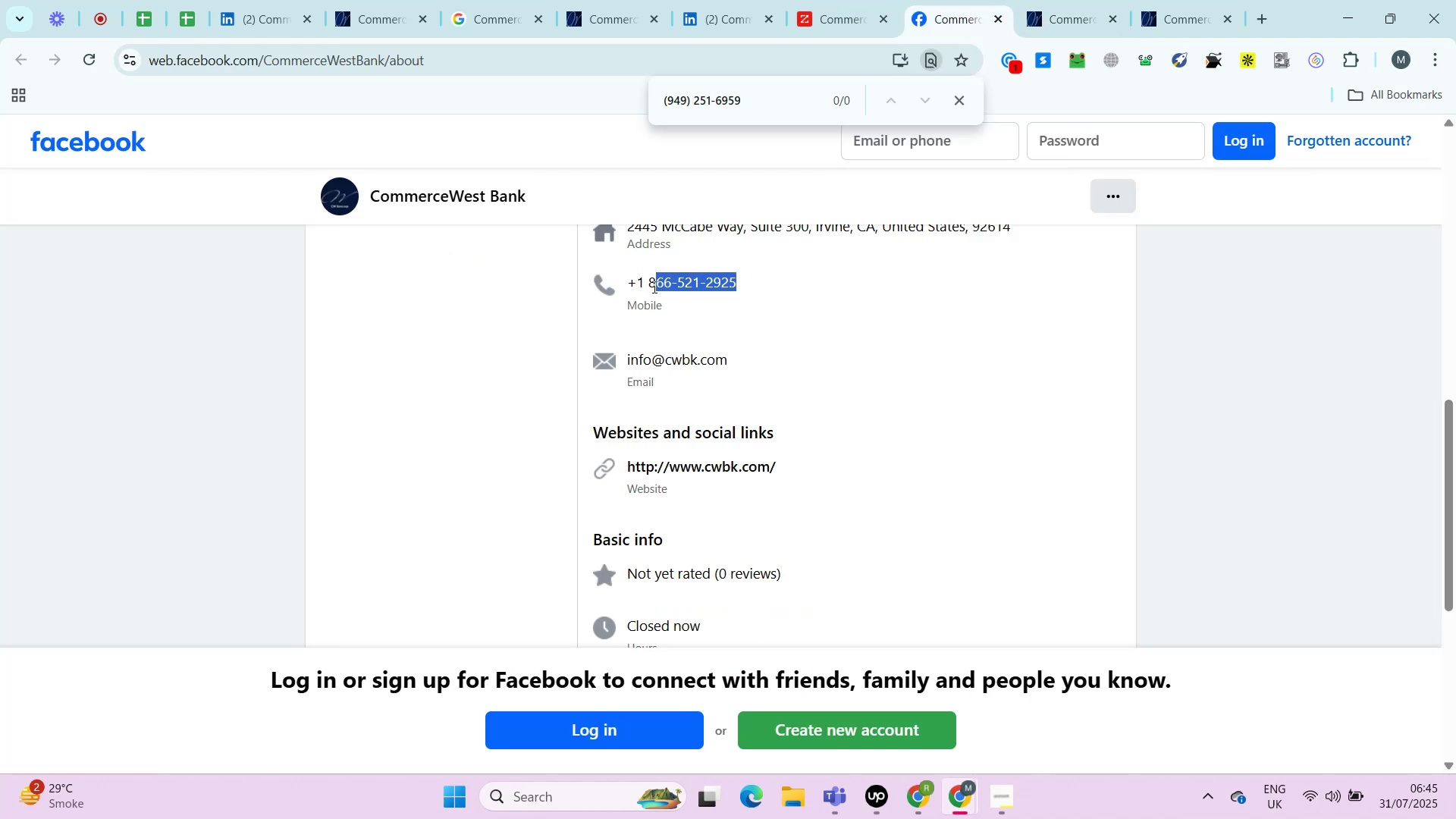 
left_click_drag(start_coordinate=[648, 284], to_coordinate=[780, 282])
 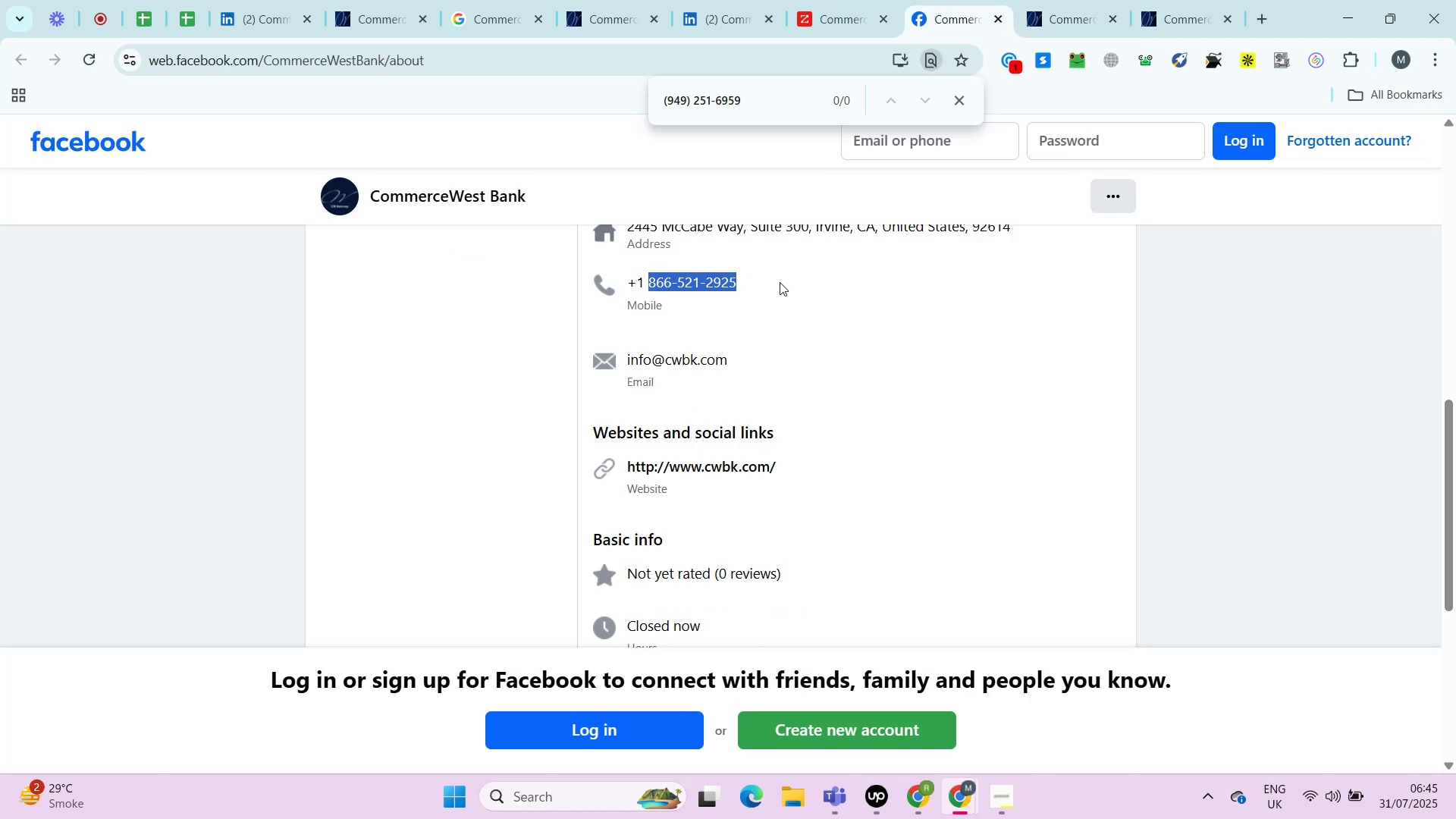 
key(Control+C)
 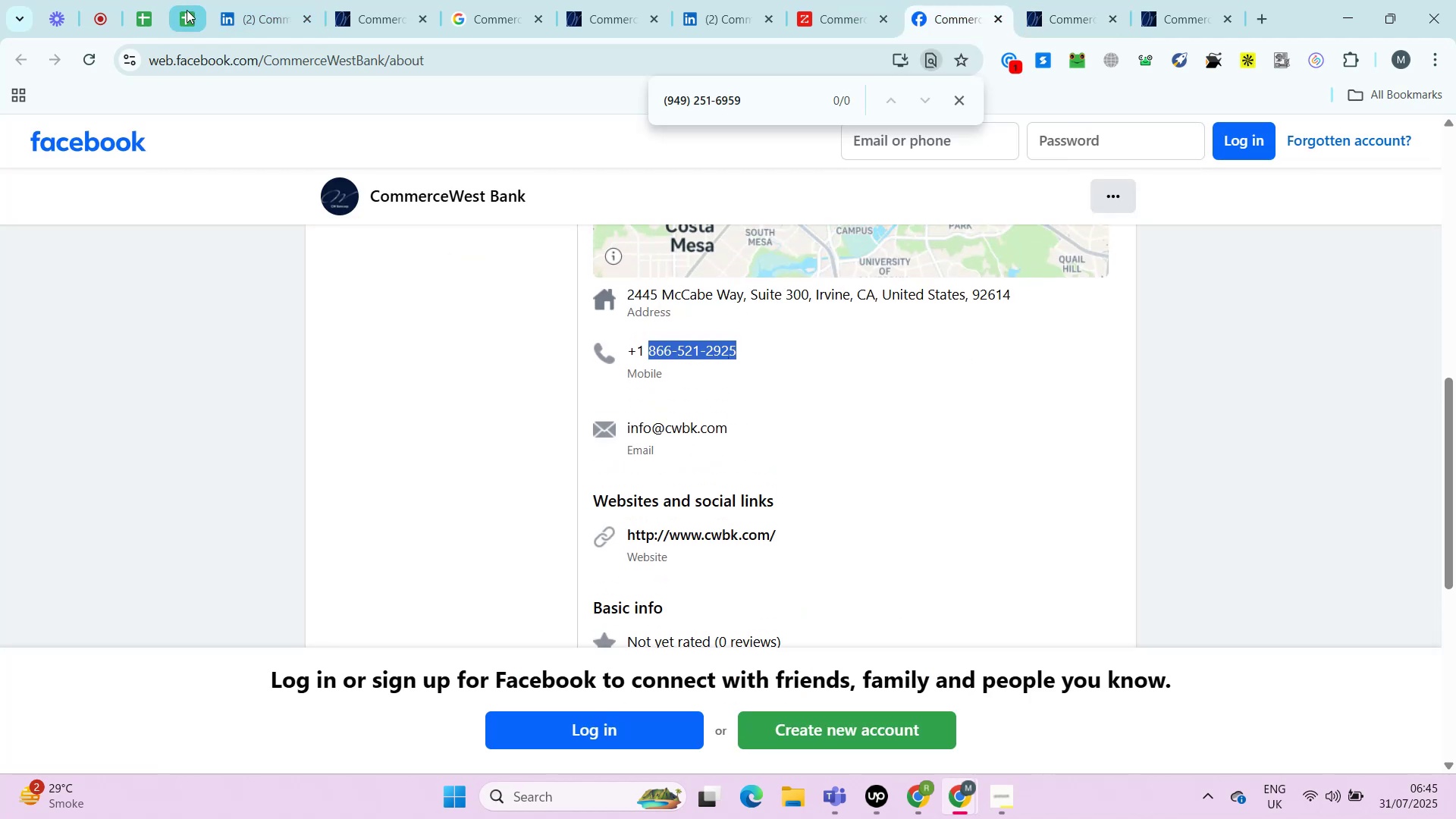 
left_click([184, 10])
 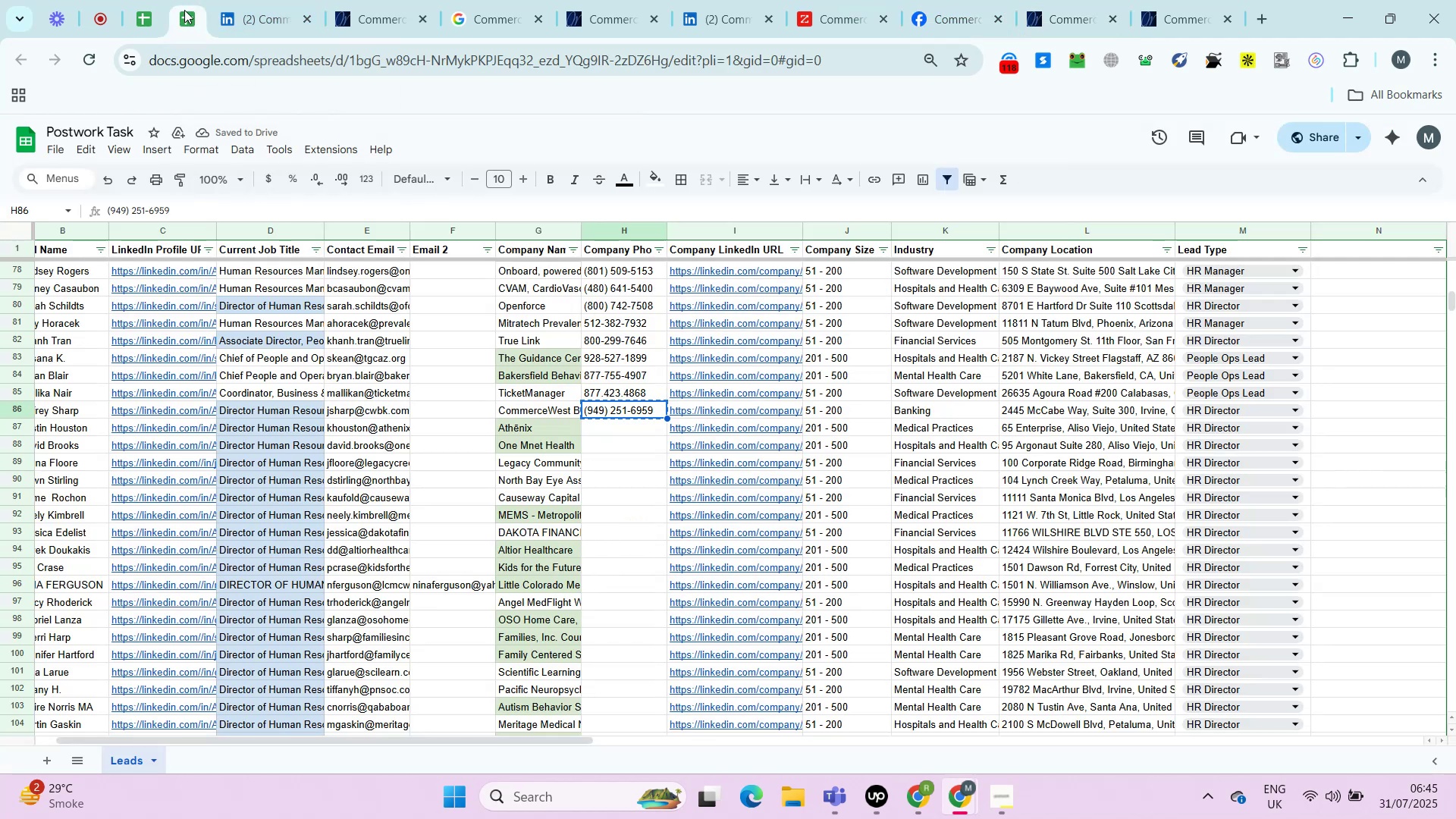 
key(Control+Shift+V)
 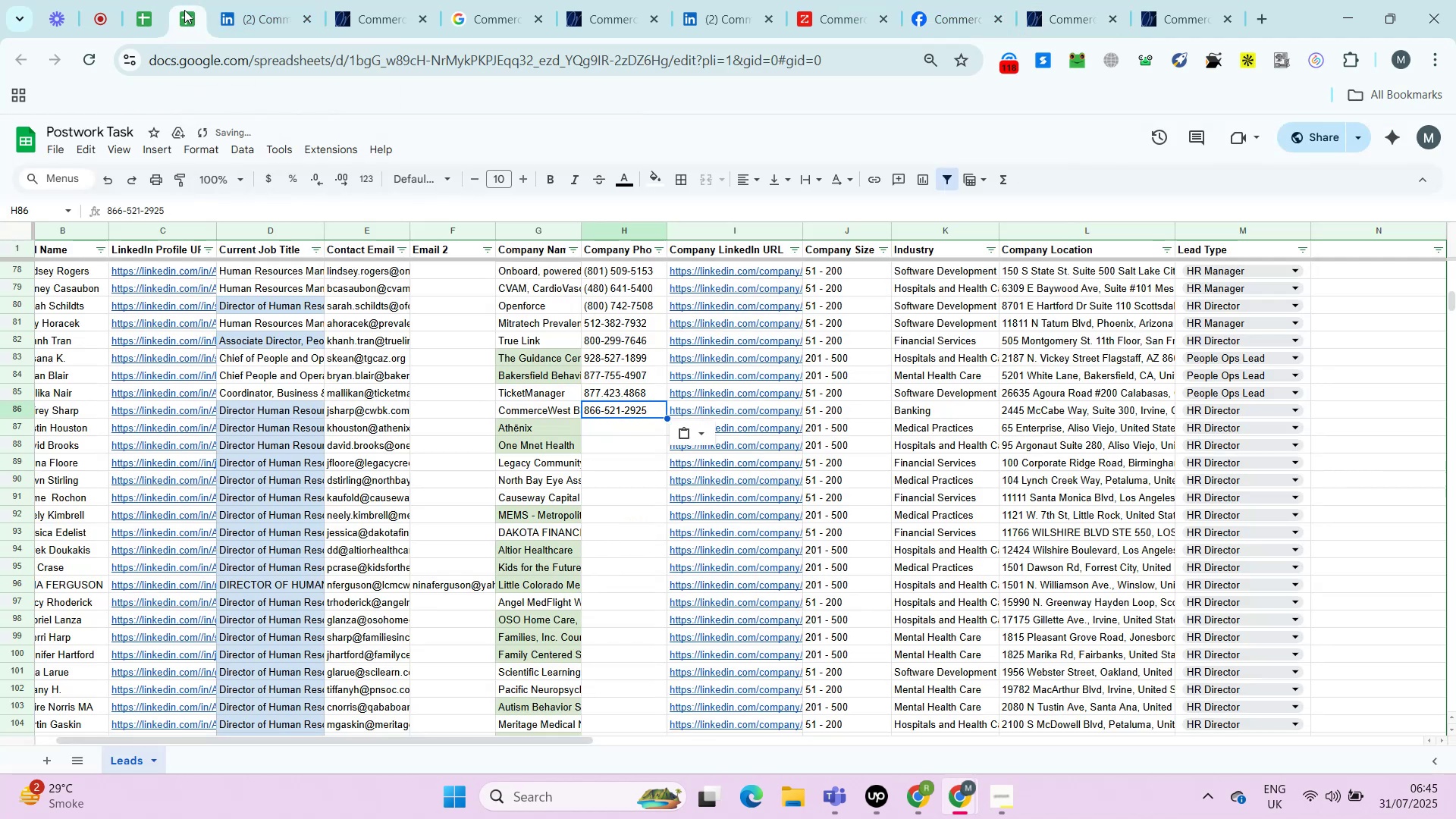 
key(ArrowRight)
 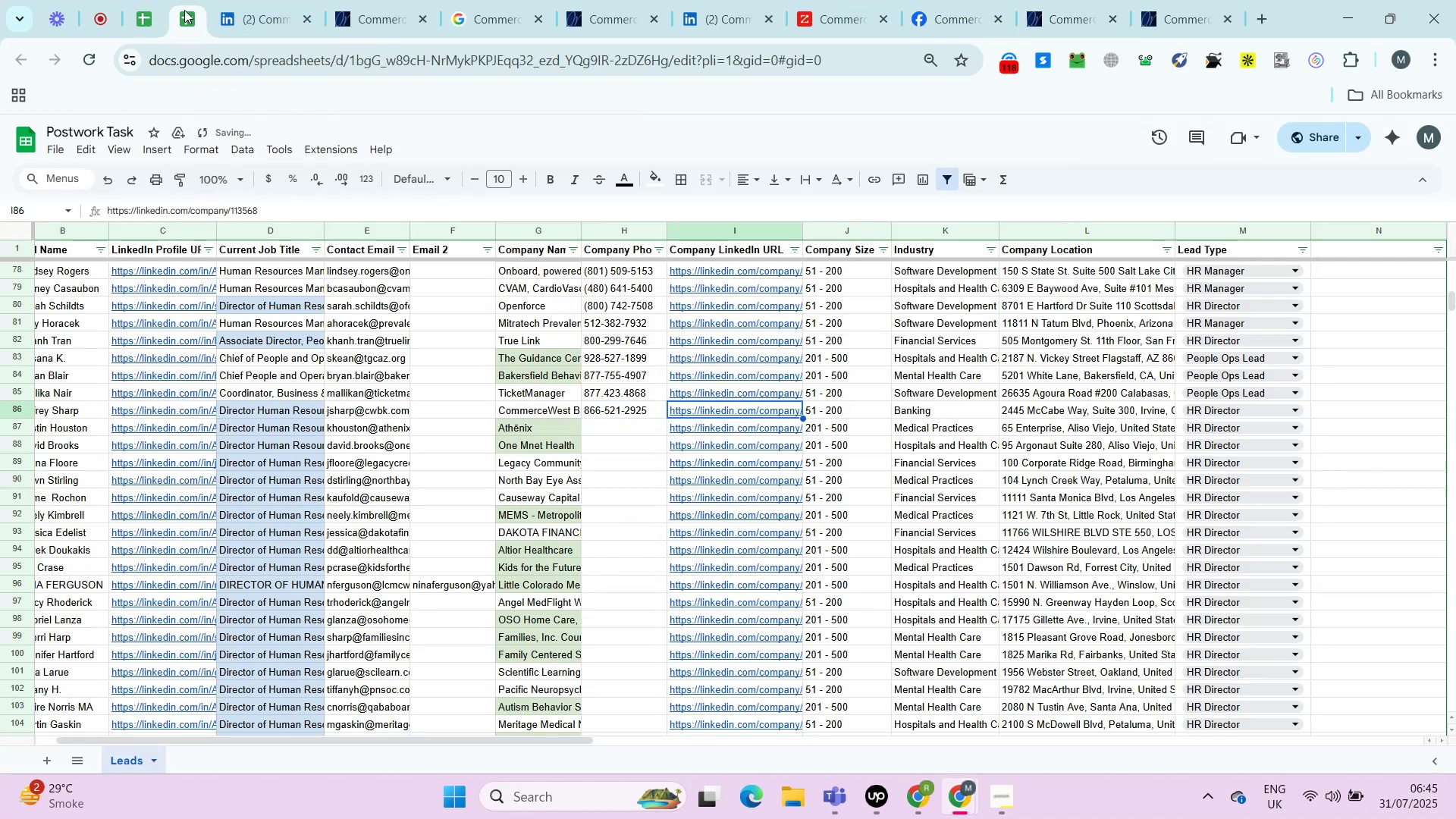 
key(ArrowRight)
 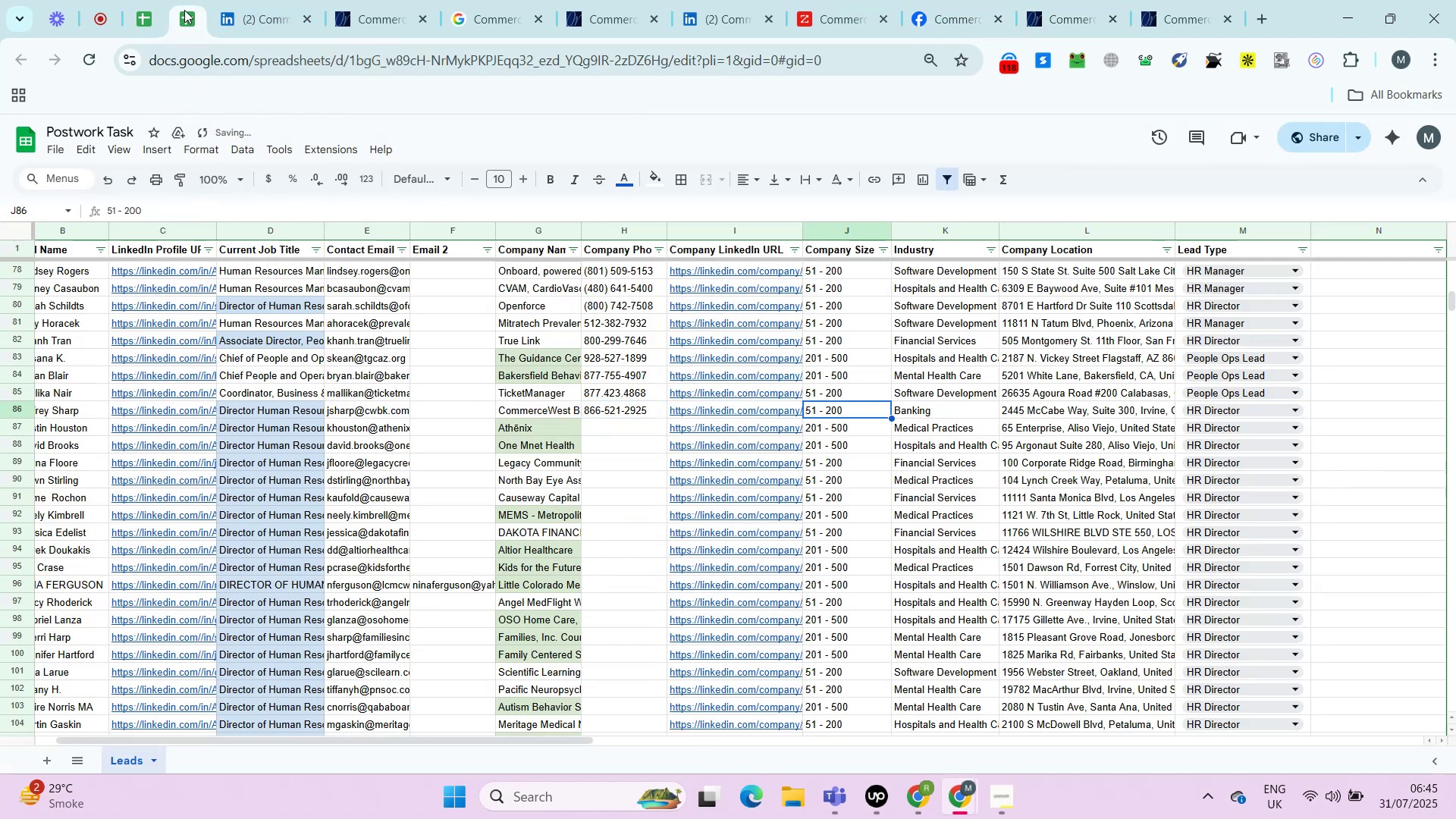 
key(ArrowRight)
 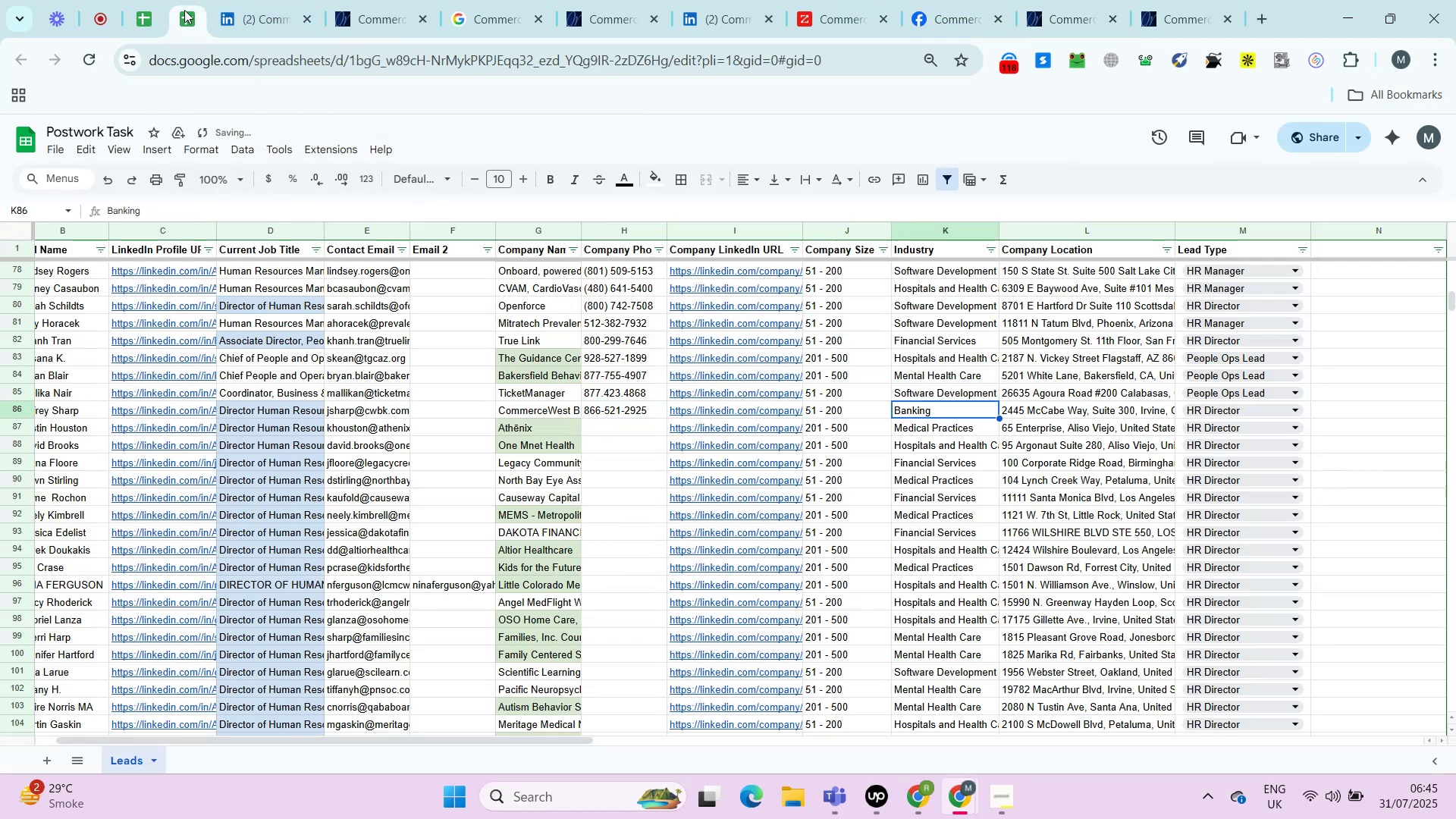 
key(ArrowRight)
 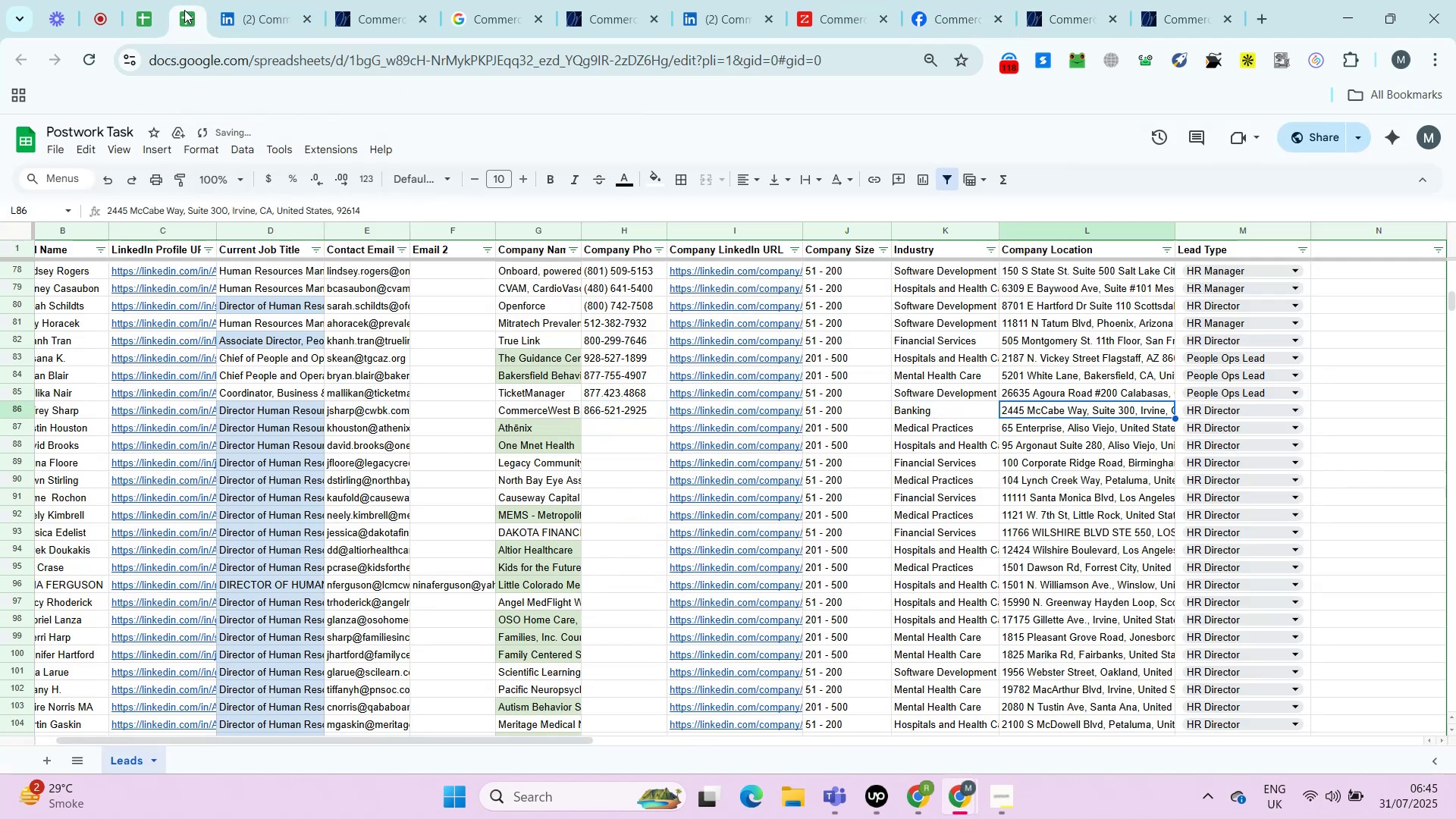 
key(ArrowRight)
 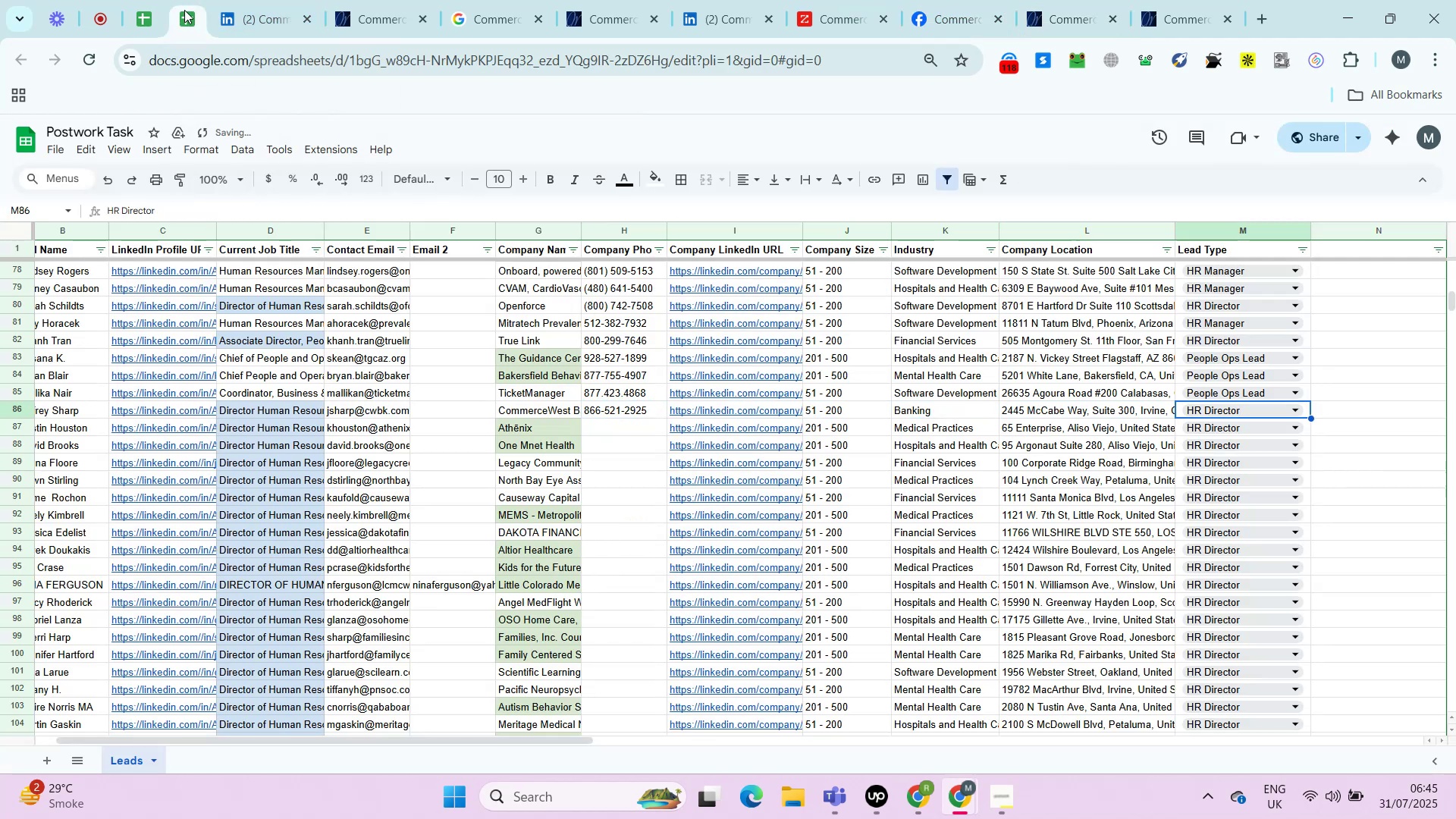 
key(ArrowDown)
 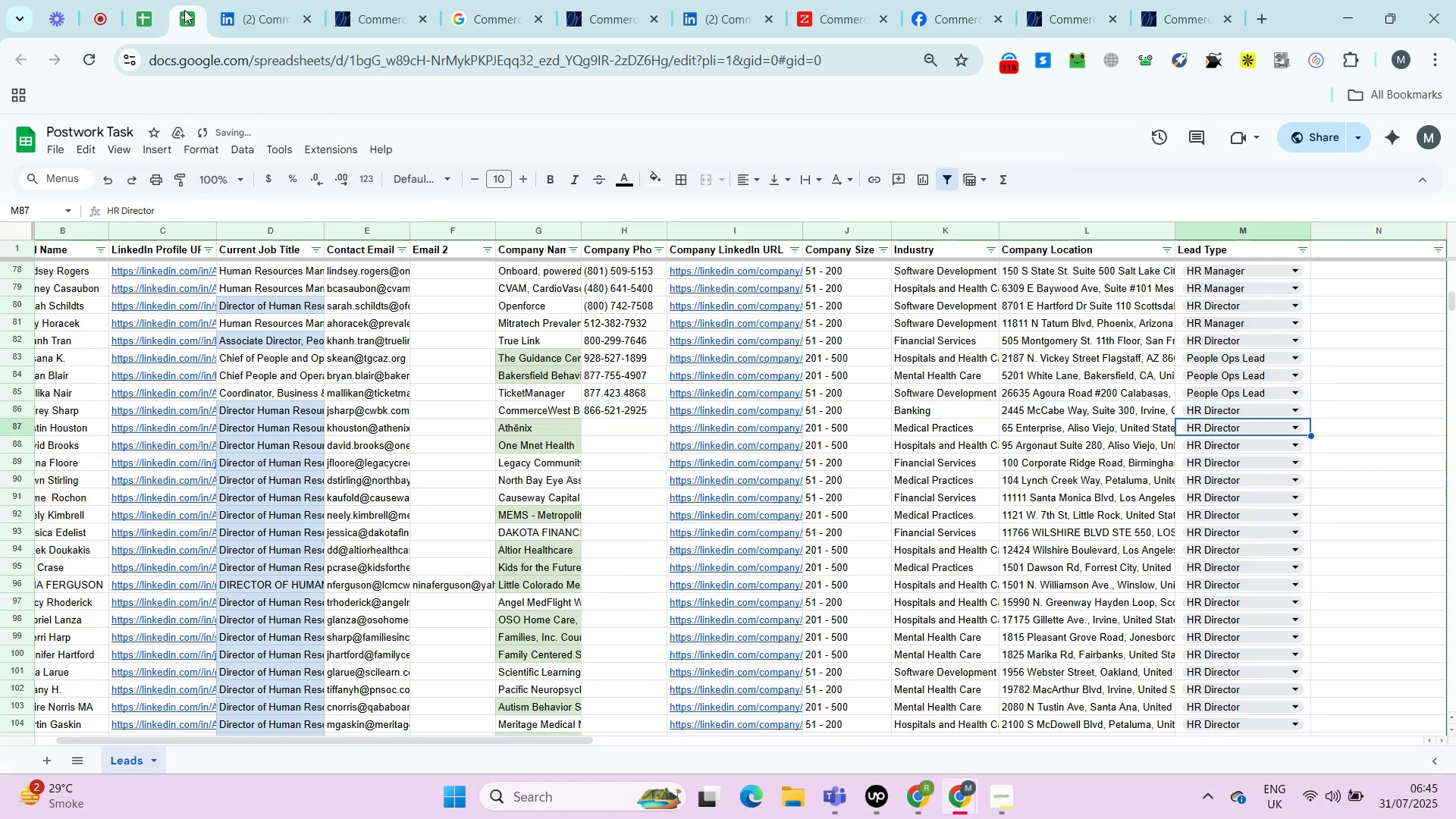 
key(ArrowLeft)
 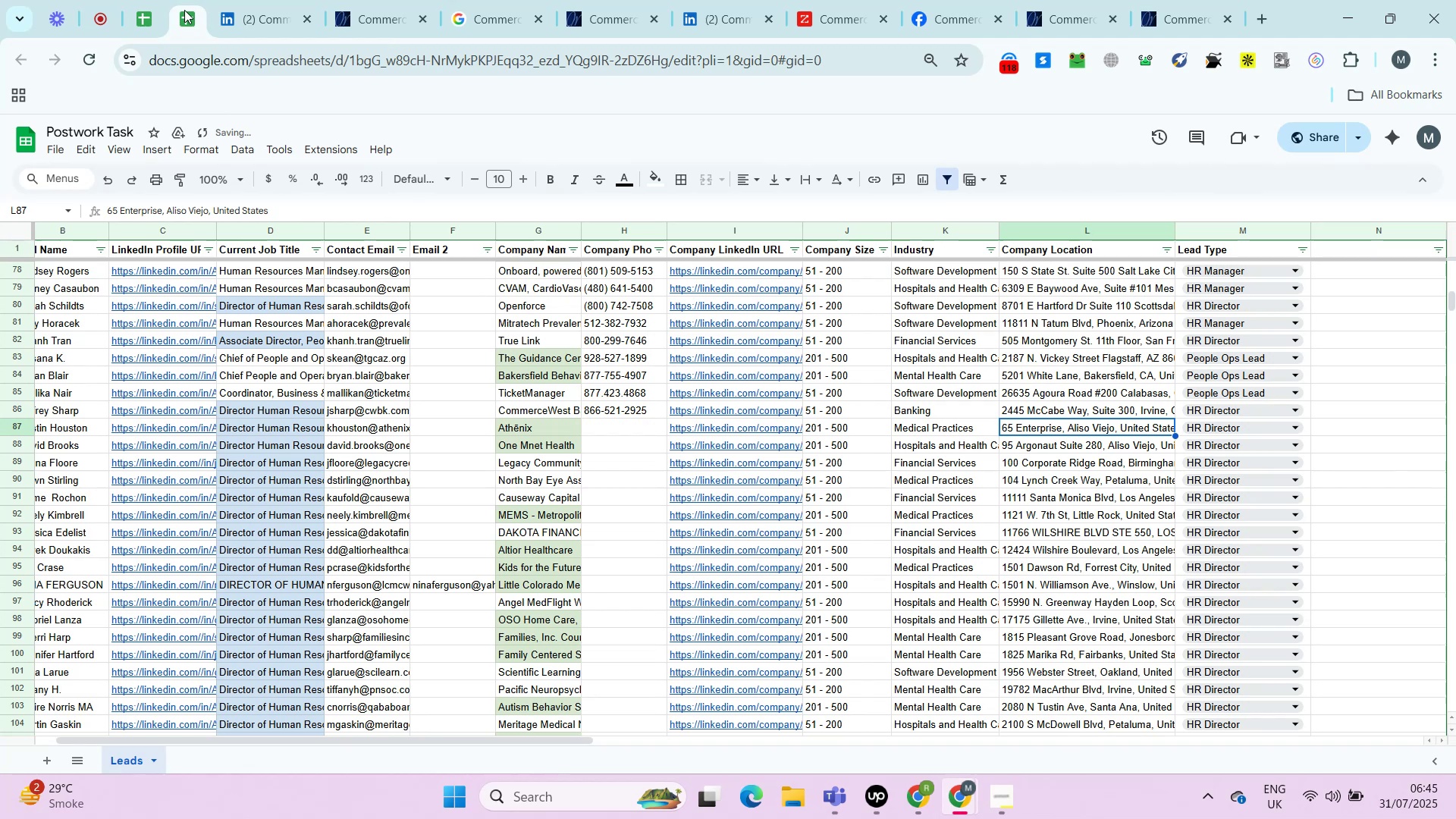 
key(ArrowLeft)
 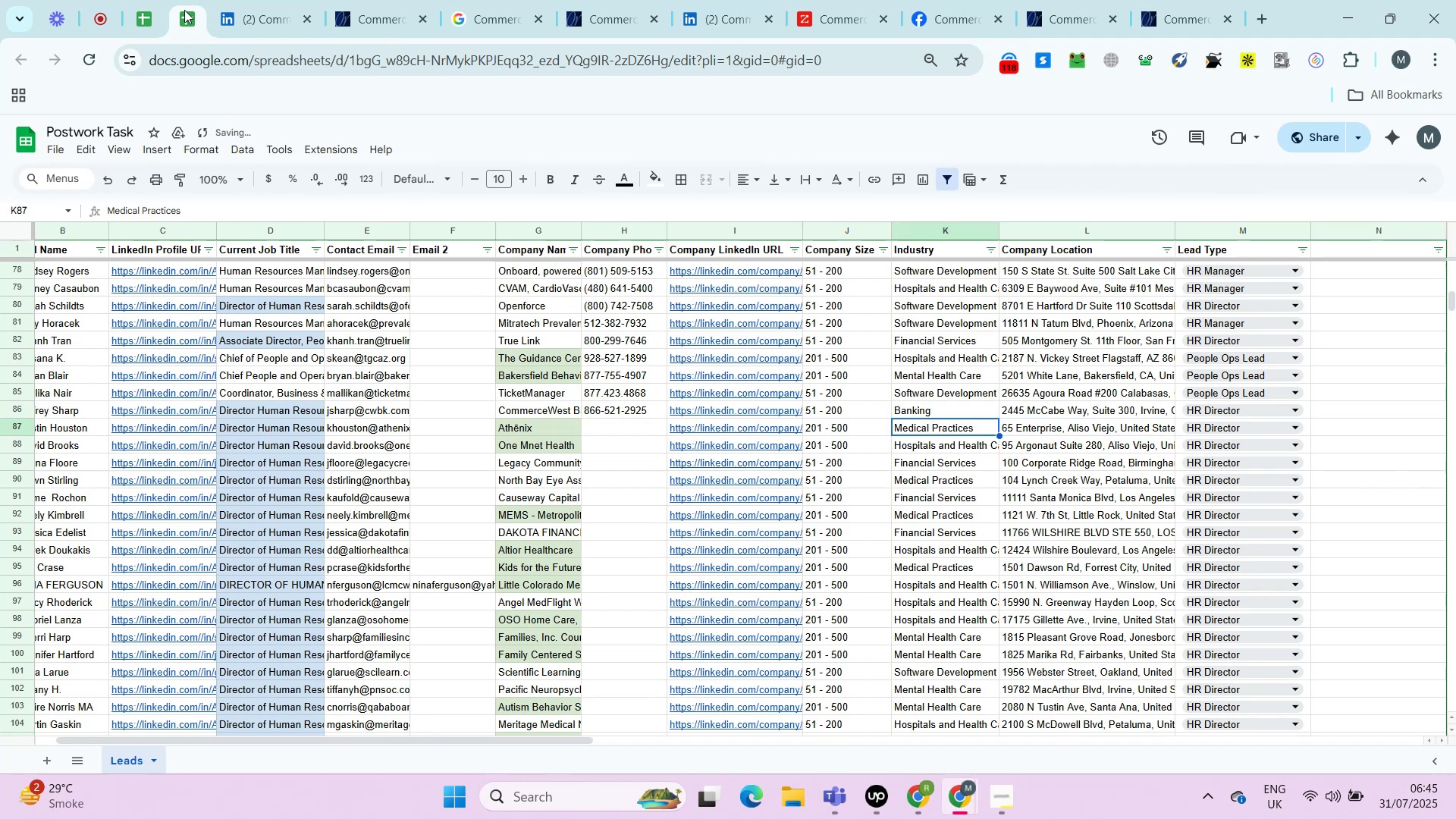 
key(ArrowLeft)
 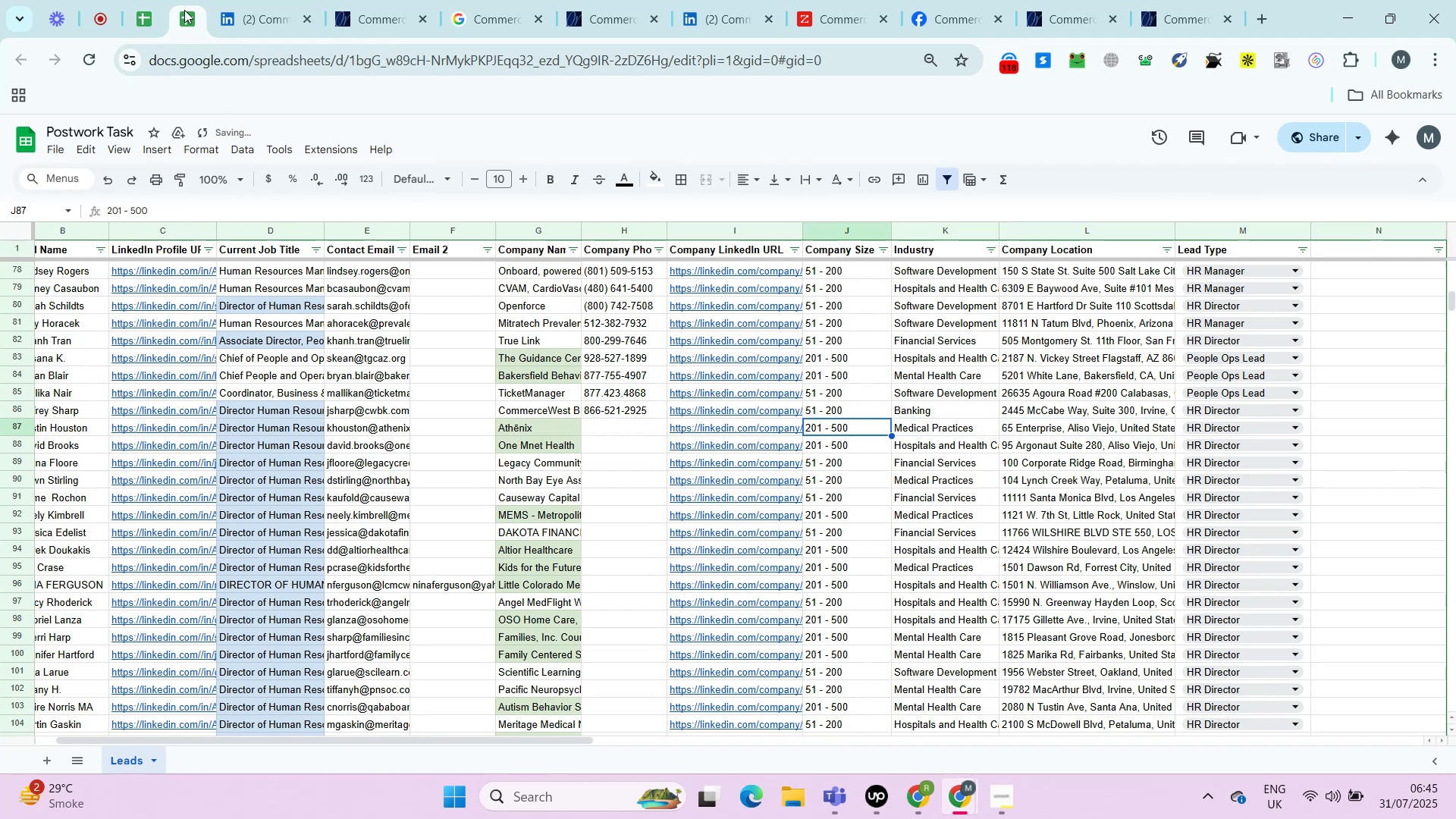 
key(ArrowLeft)
 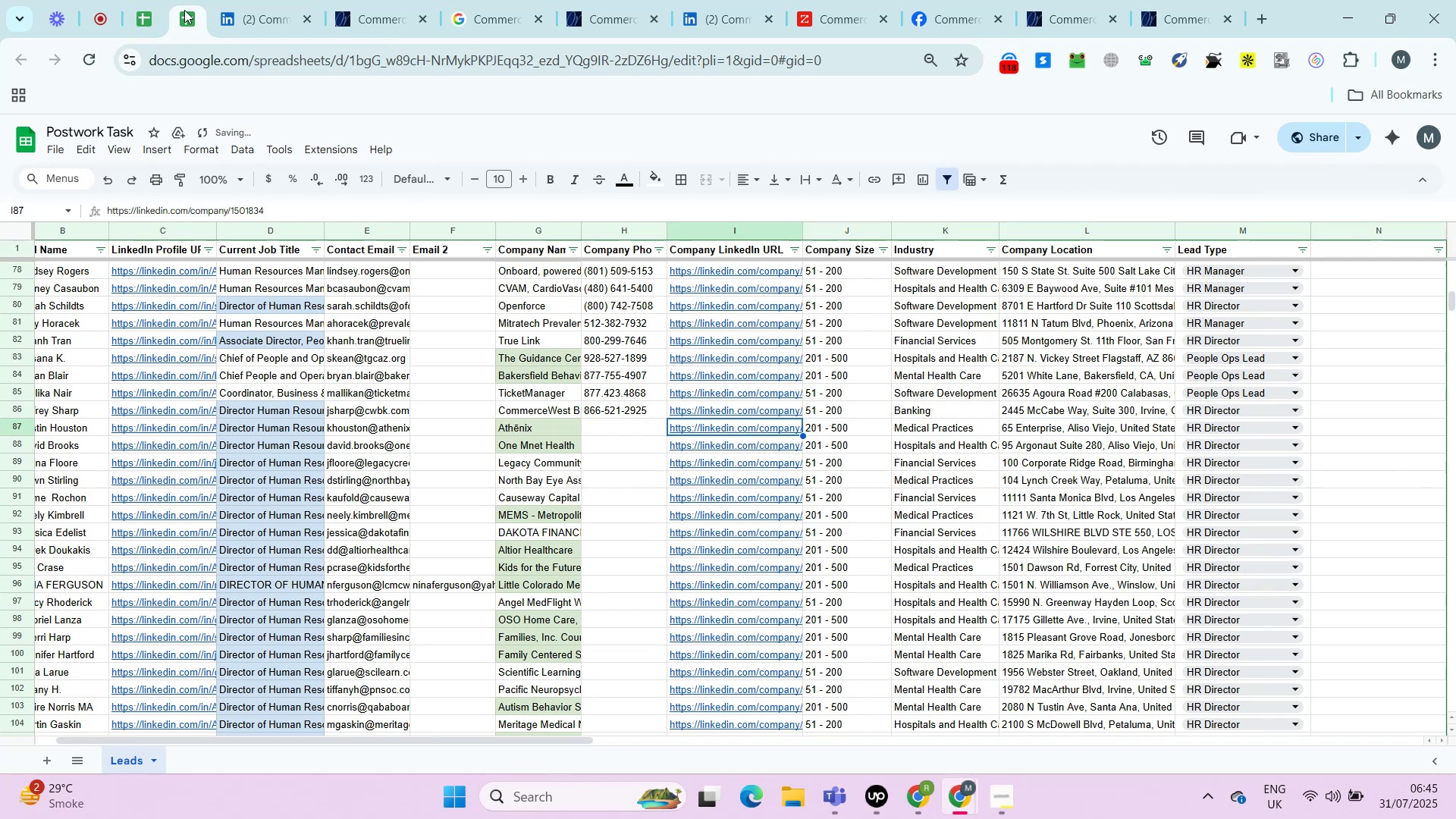 
key(ArrowLeft)
 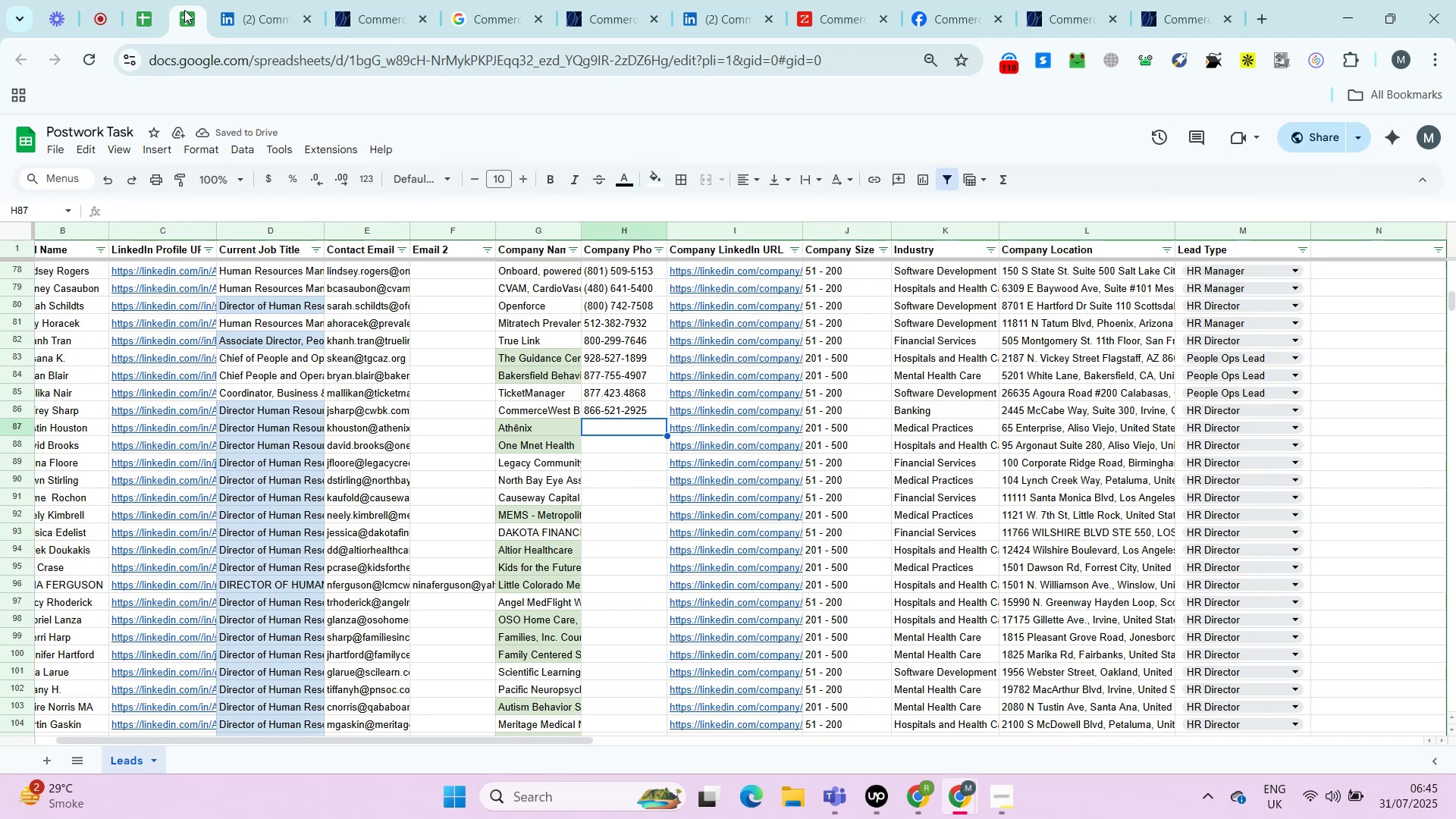 
key(ArrowRight)
 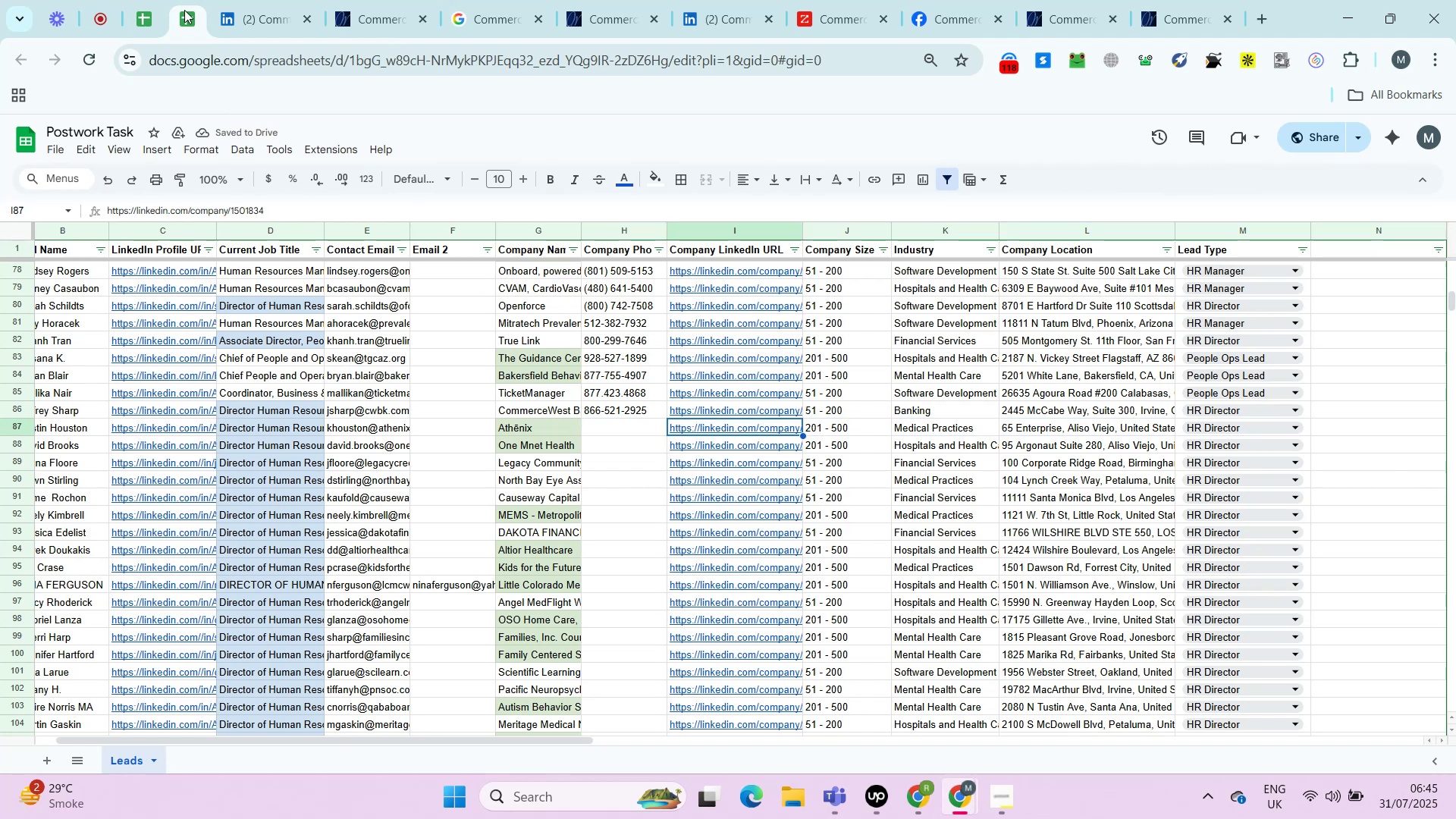 
key(Alt+AltLeft)
 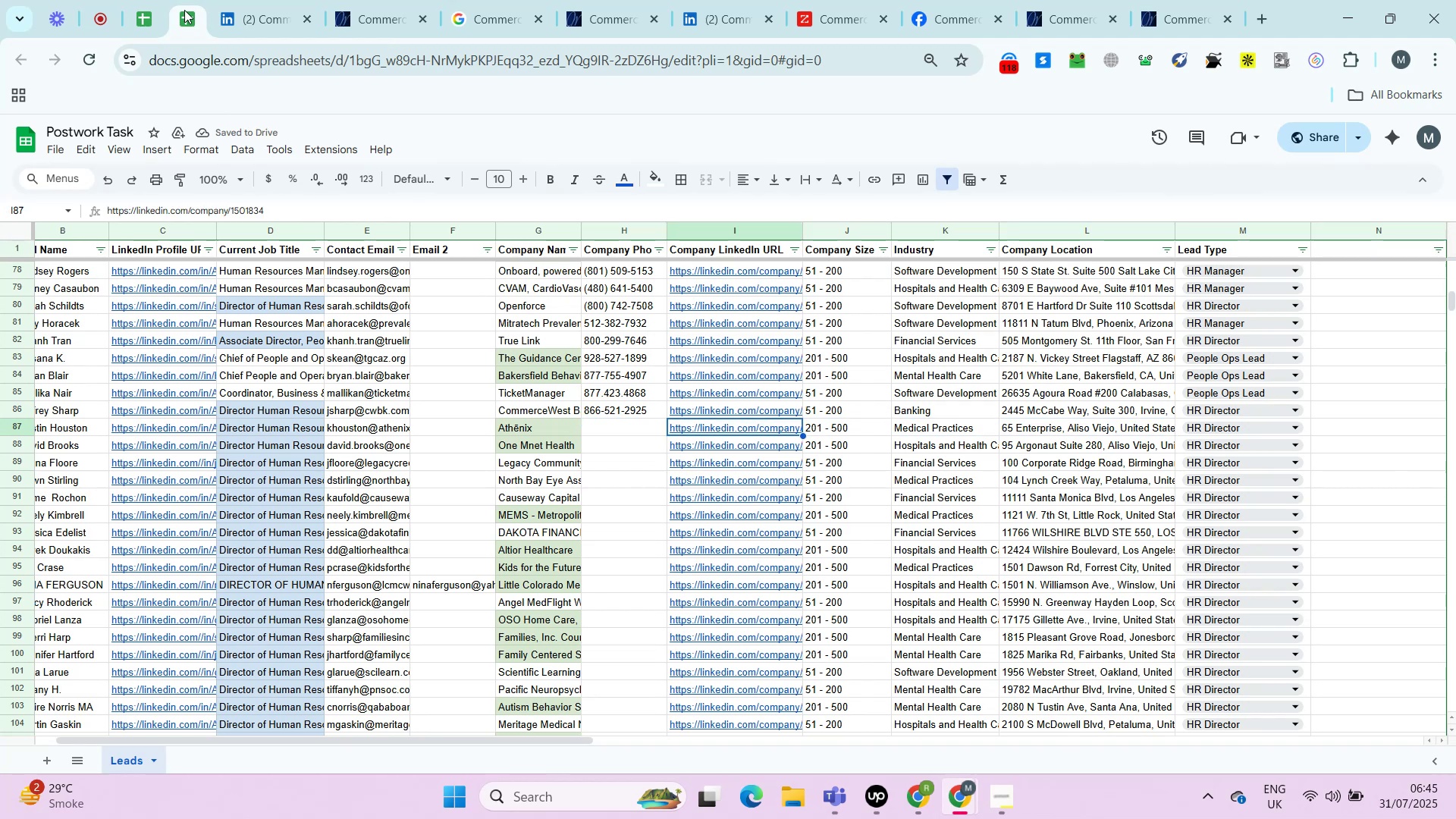 
key(Alt+Enter)
 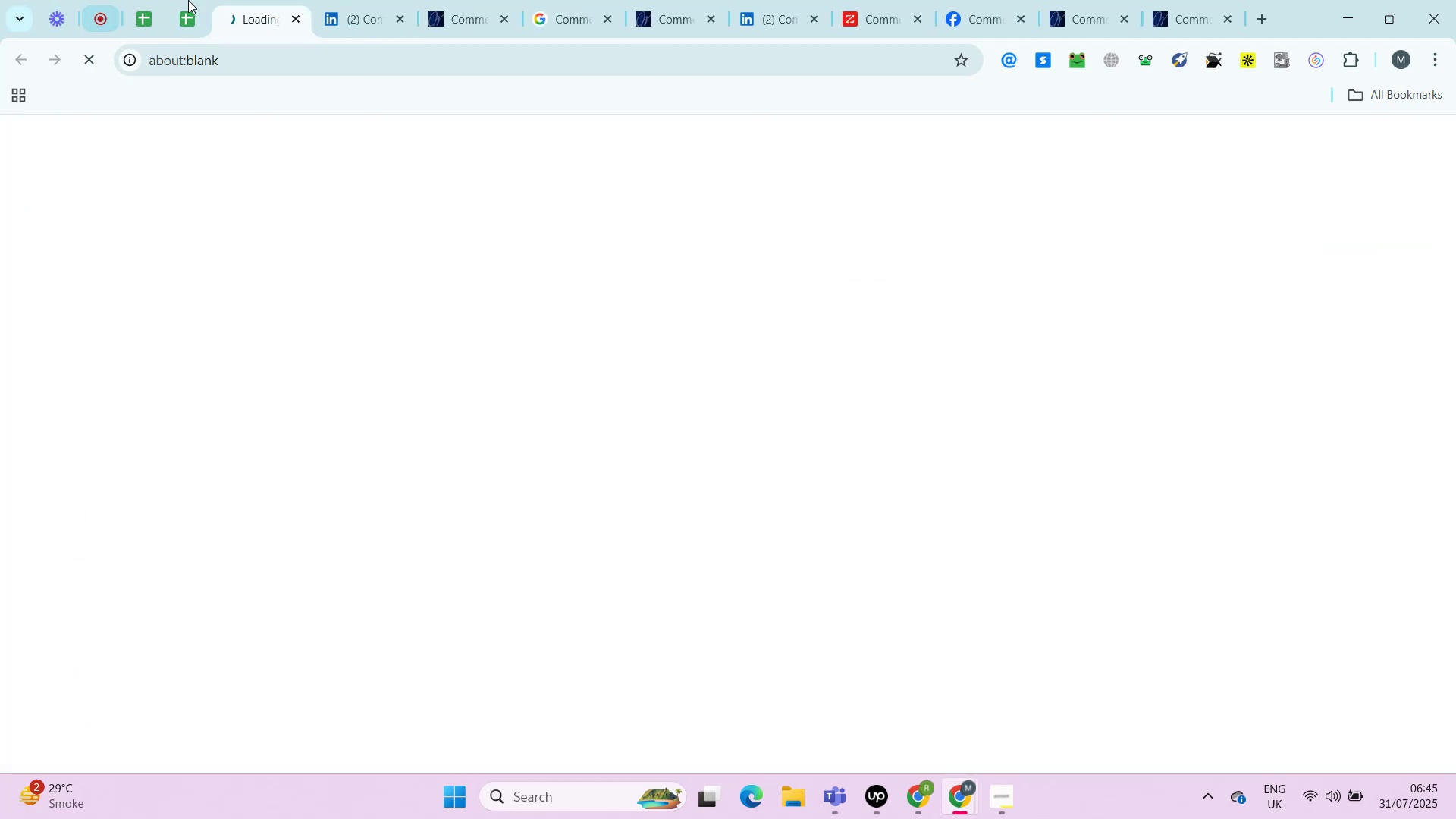 
right_click([286, 2])
 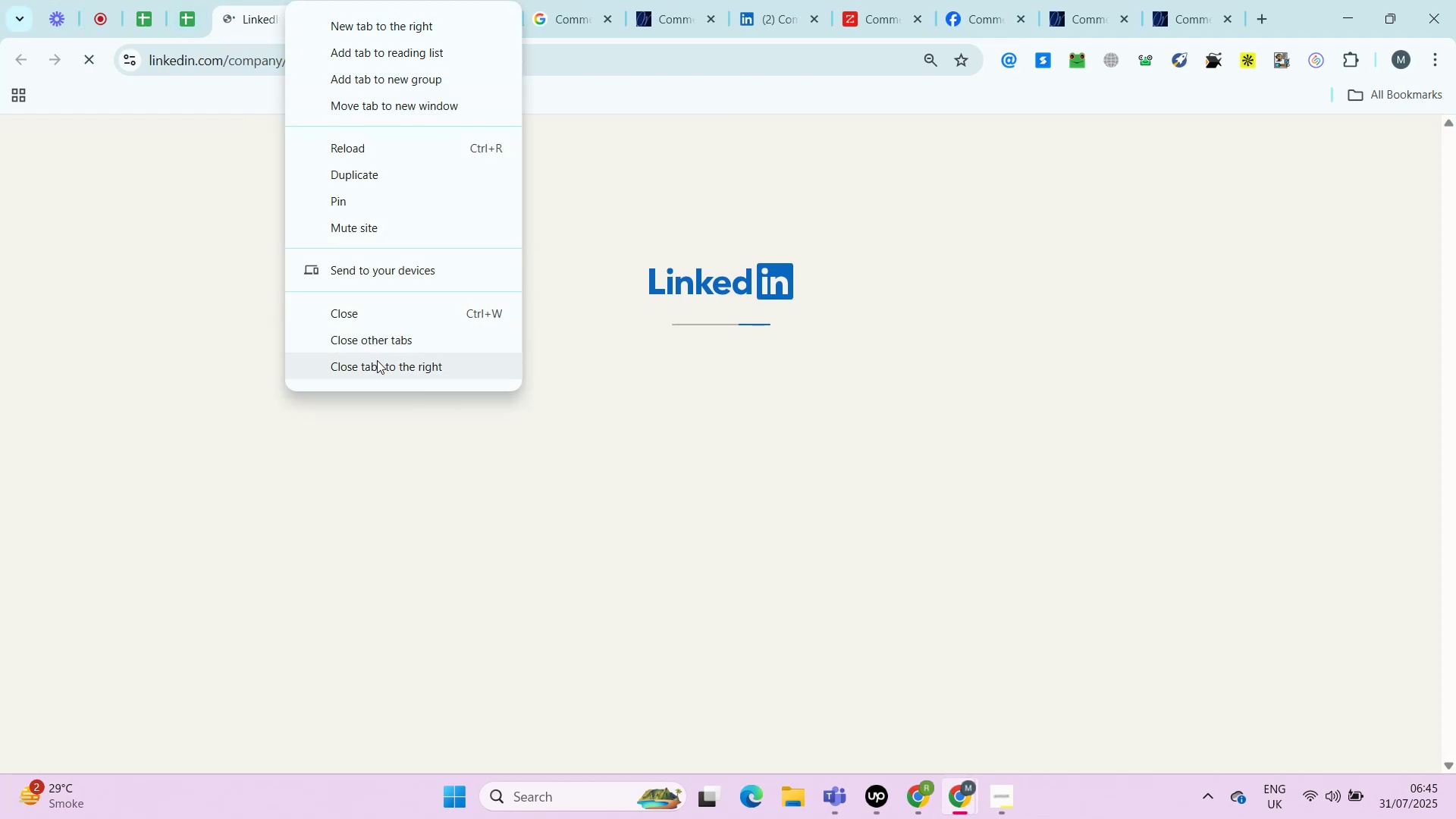 
left_click([378, 363])
 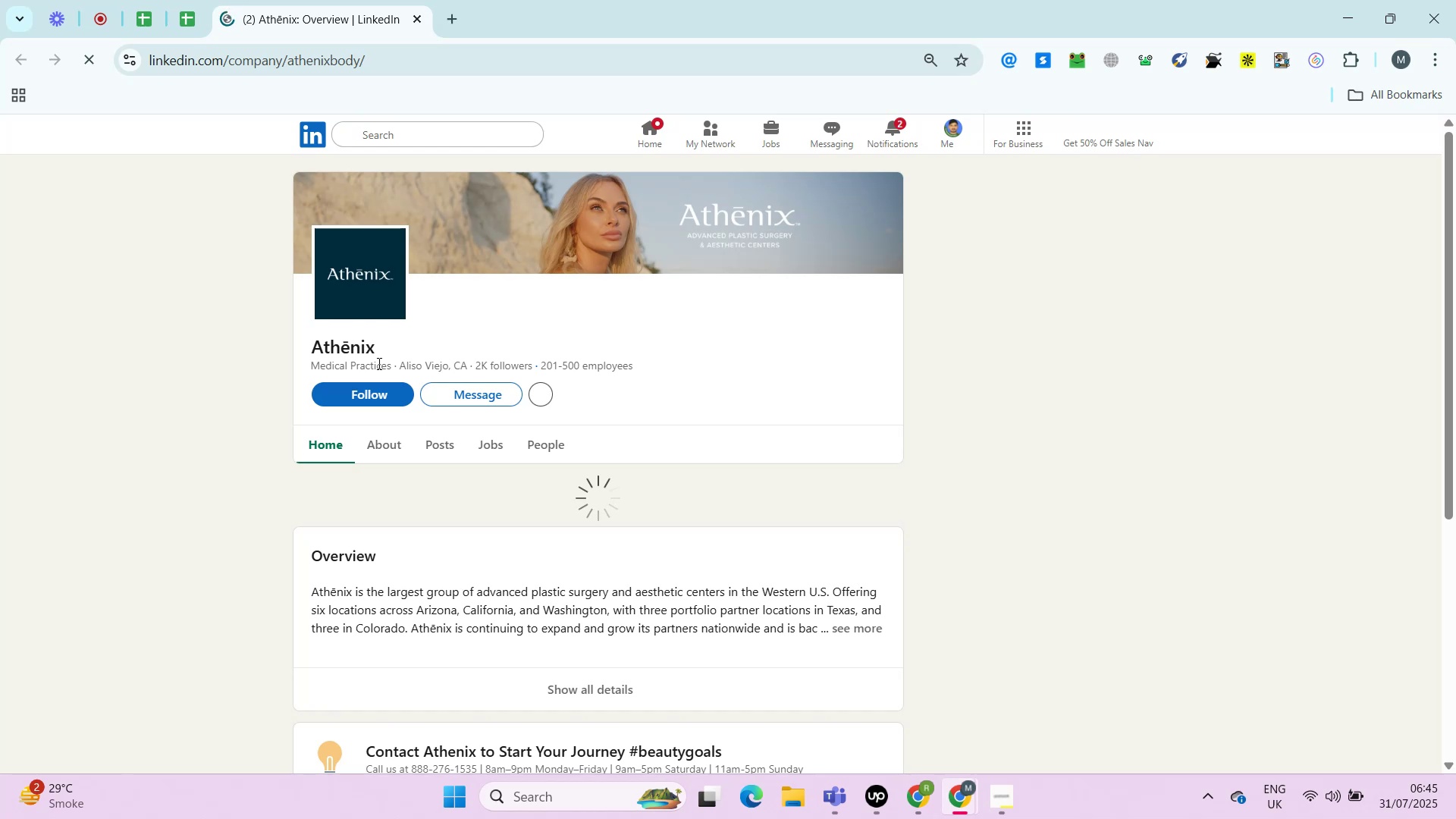 
wait(5.34)
 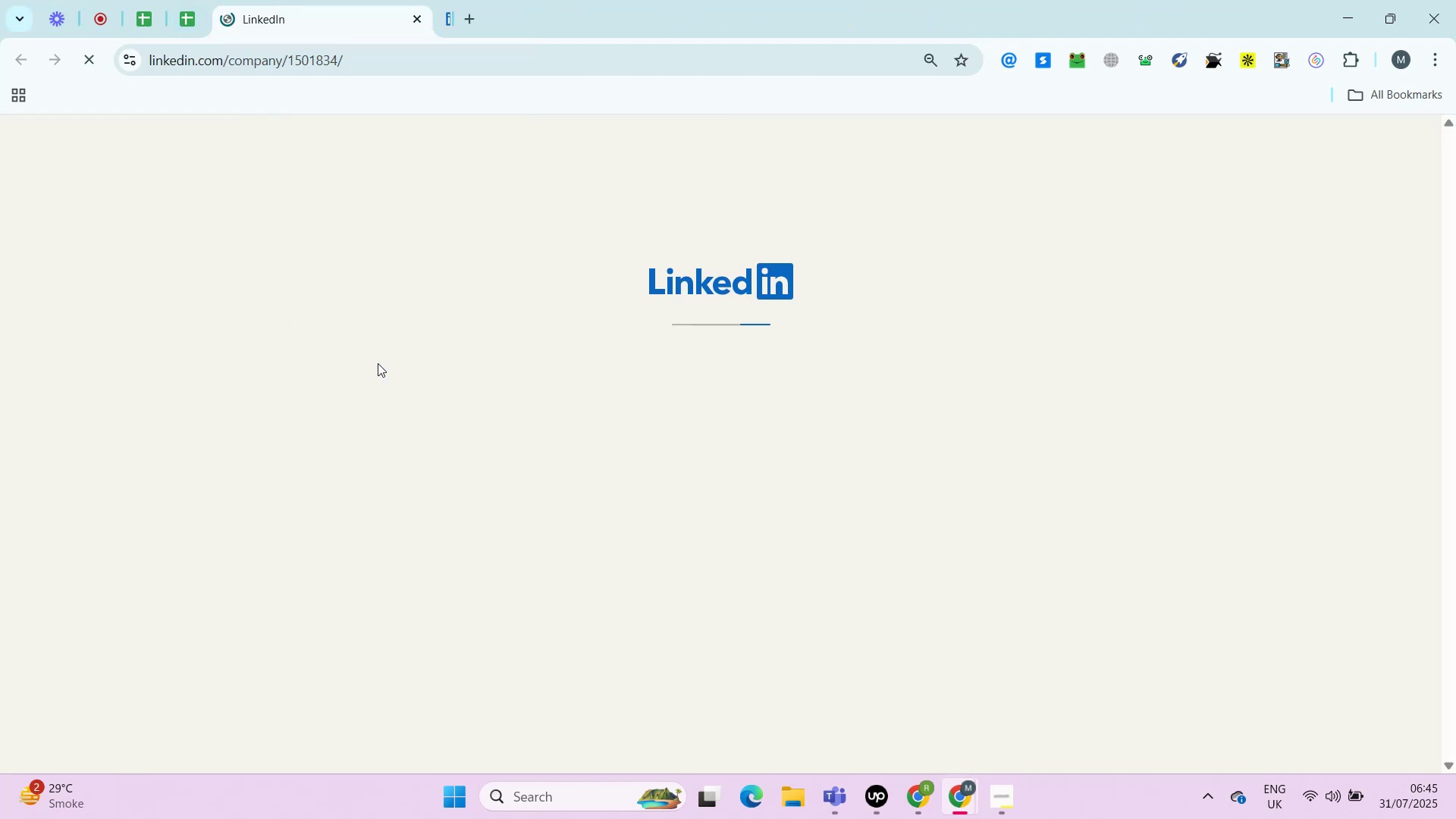 
hold_key(key=ControlLeft, duration=0.33)
 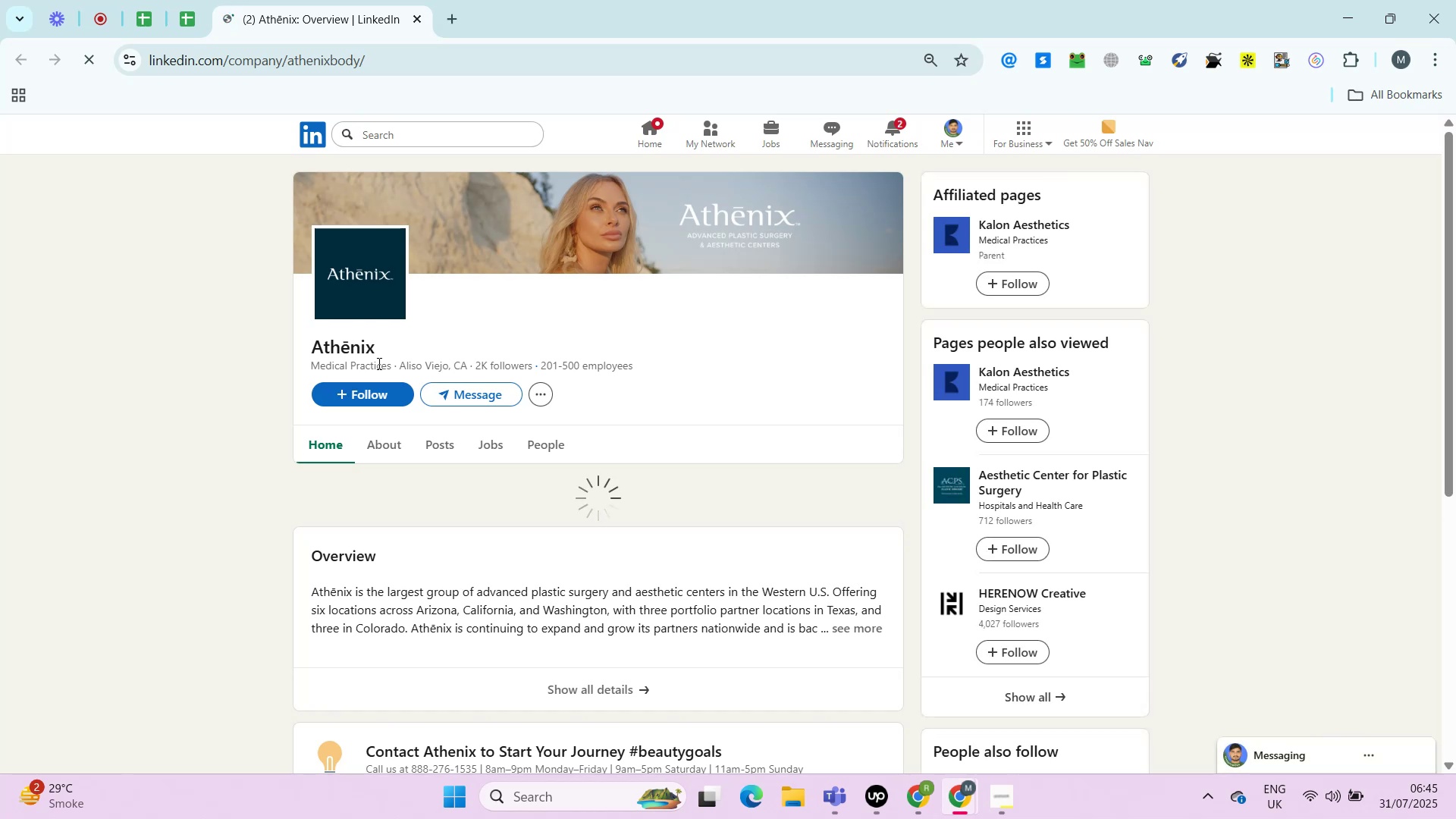 
key(Alt+Control+AltLeft)
 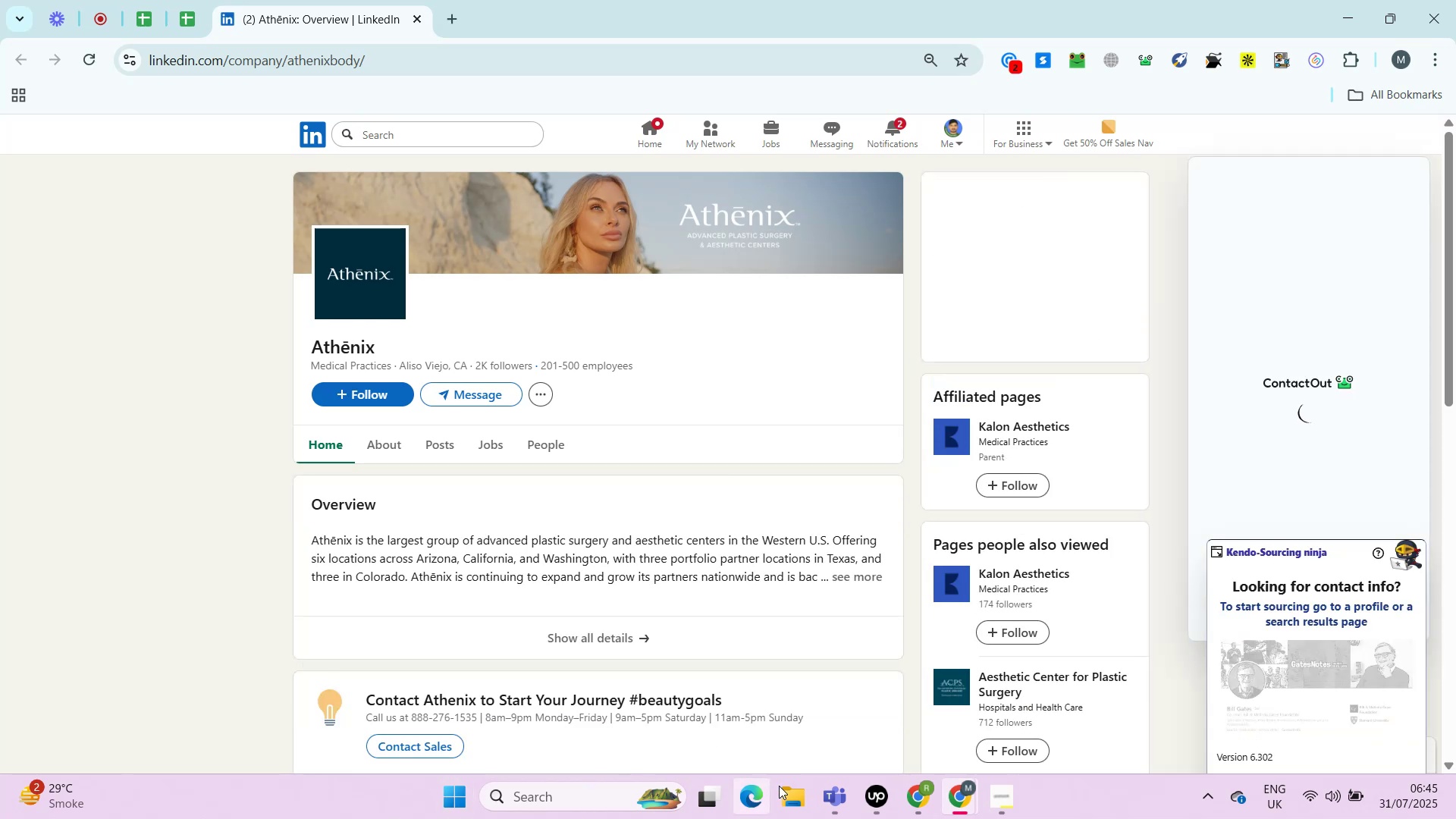 
left_click([872, 802])
 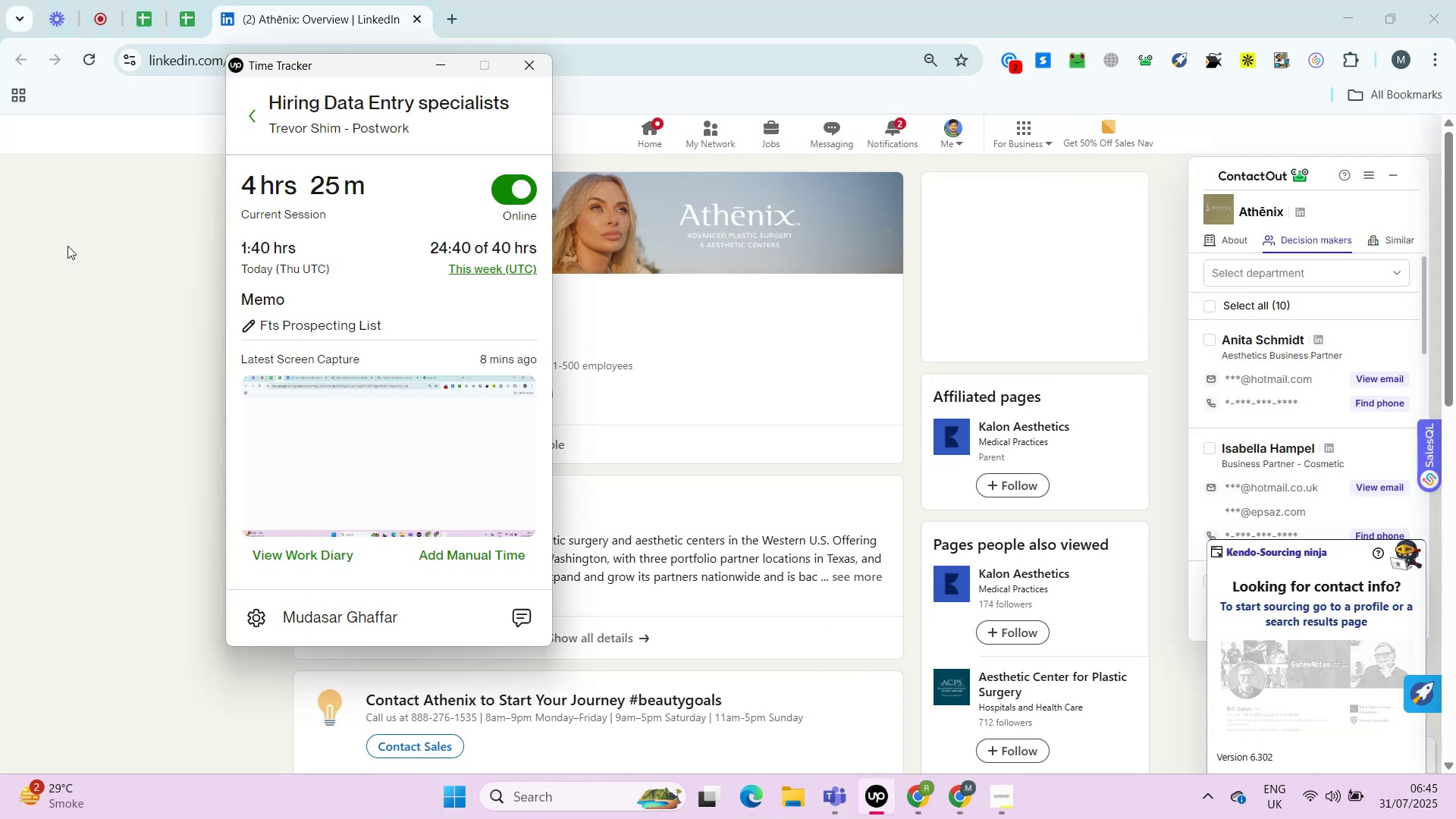 
left_click([62, 240])
 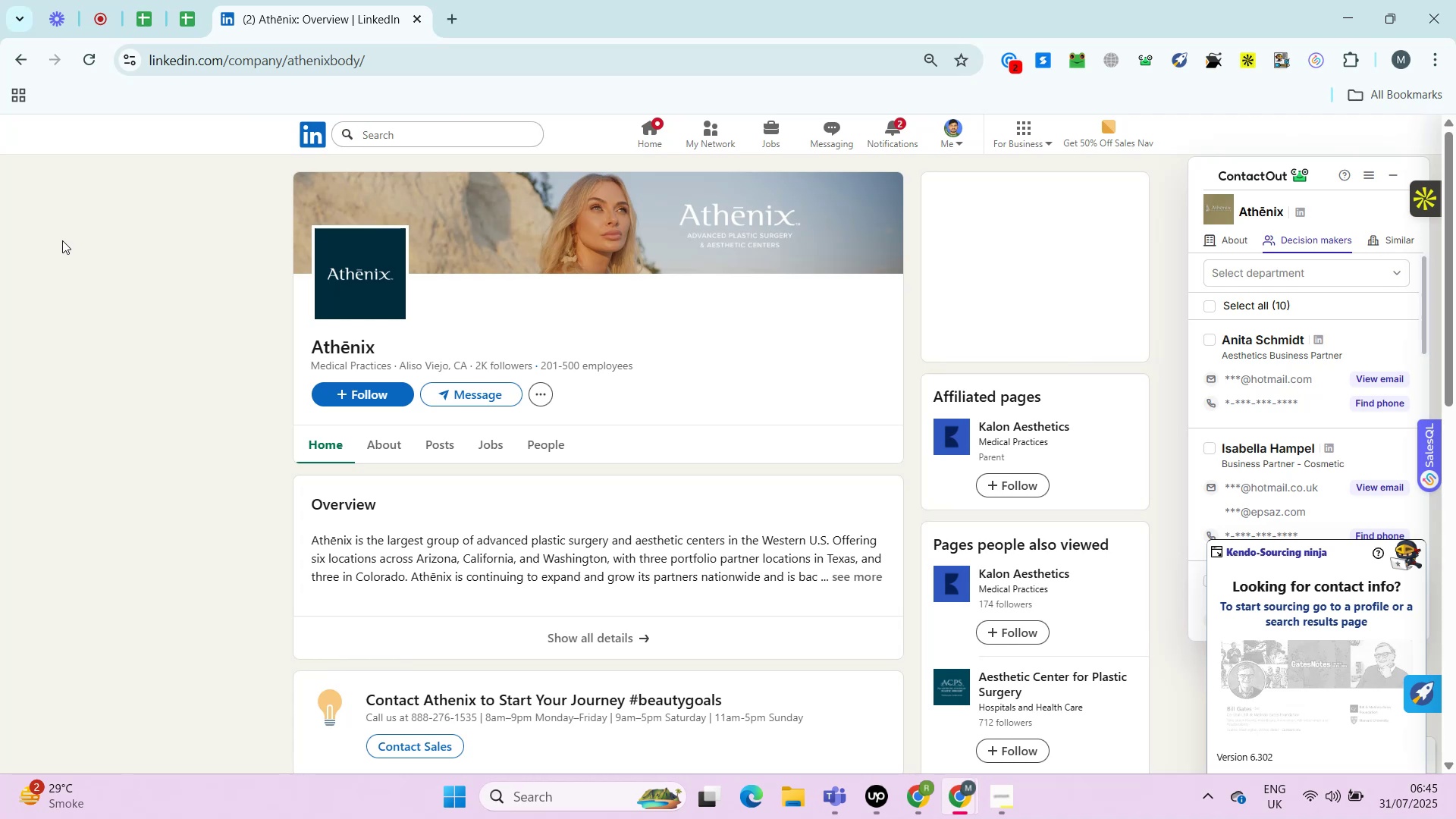 
wait(12.78)
 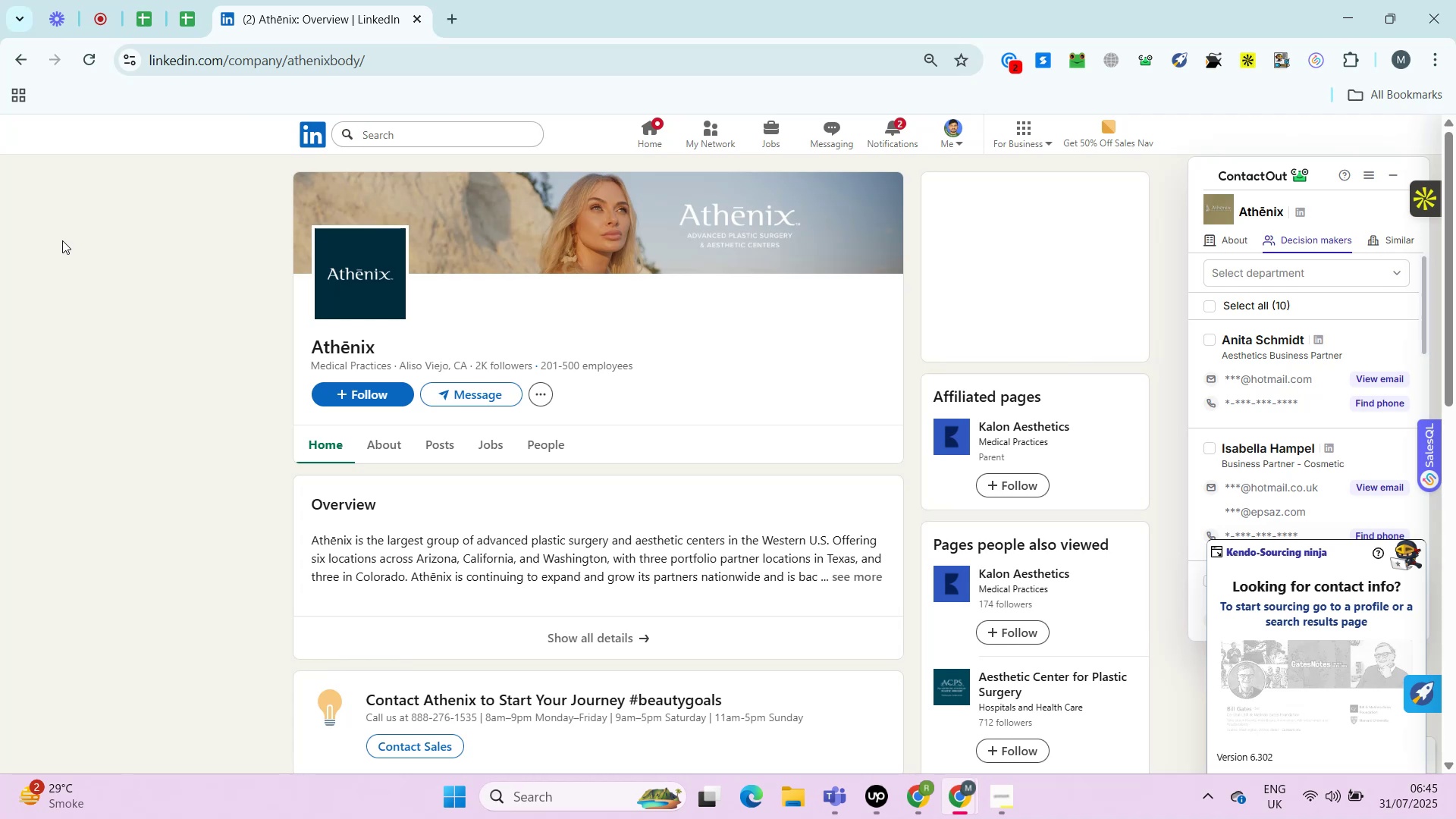 
hold_key(key=ControlLeft, duration=0.3)
 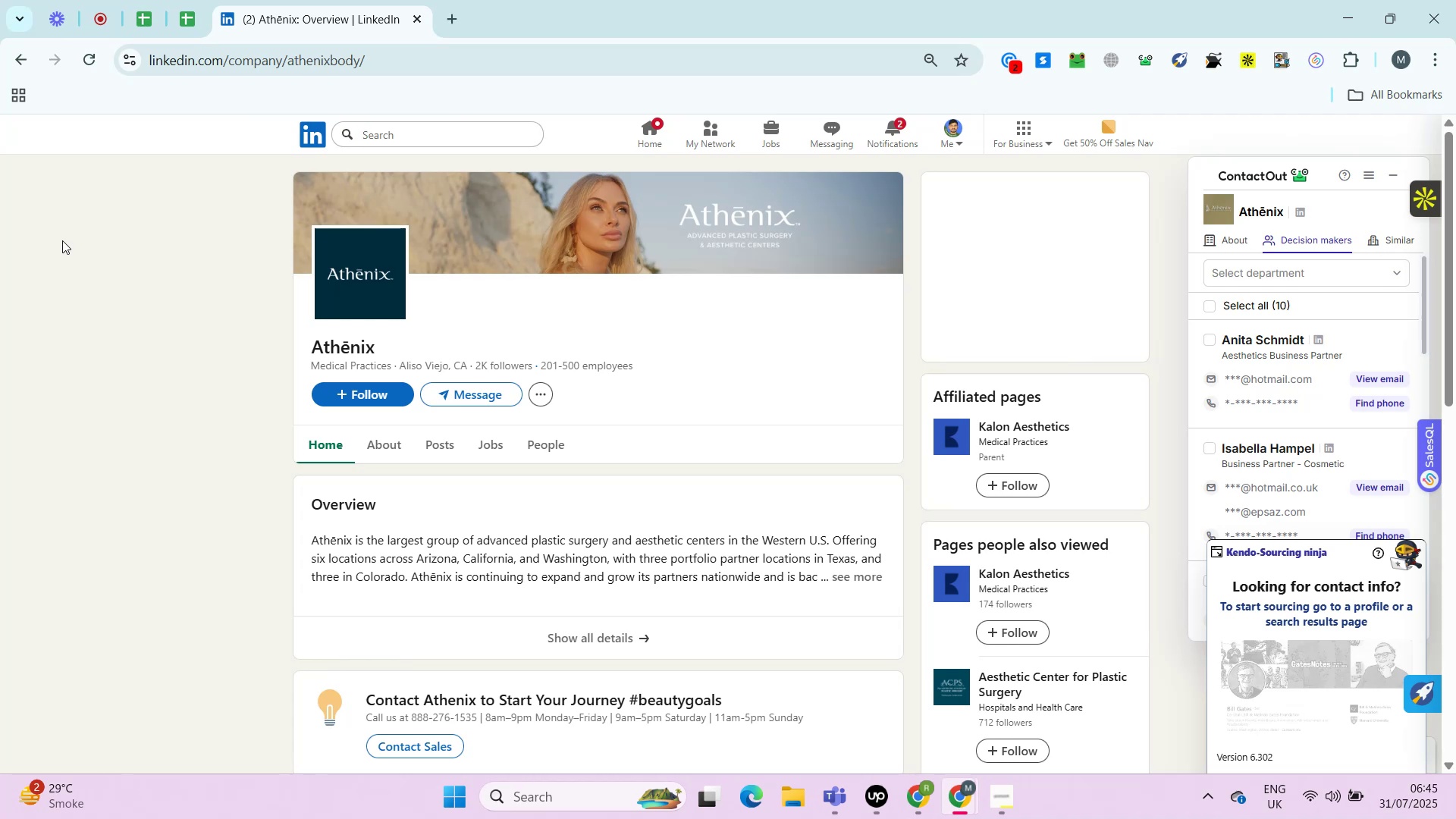 
key(Alt+Control+AltLeft)
 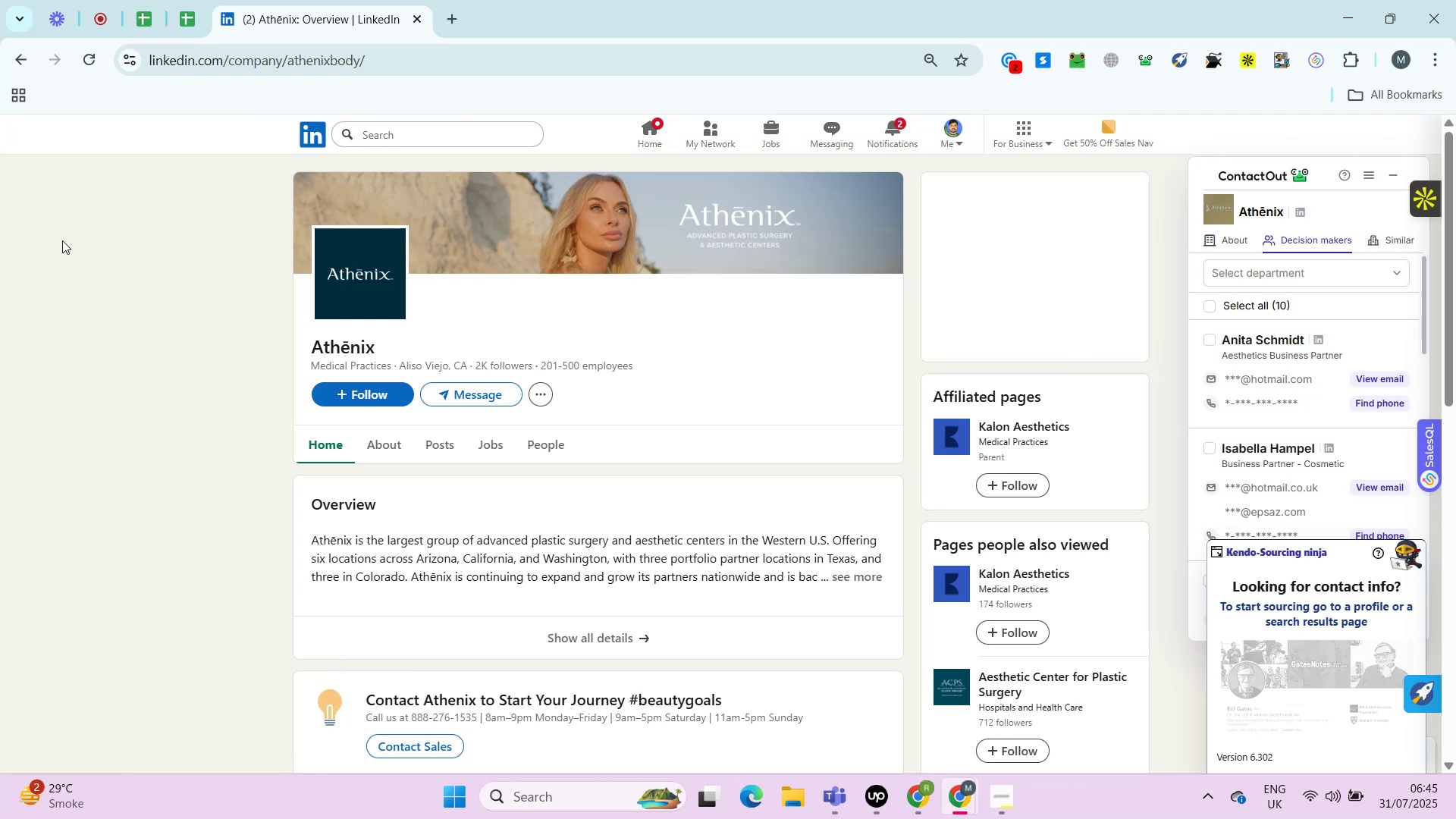 
key(Alt+Control+ControlLeft)
 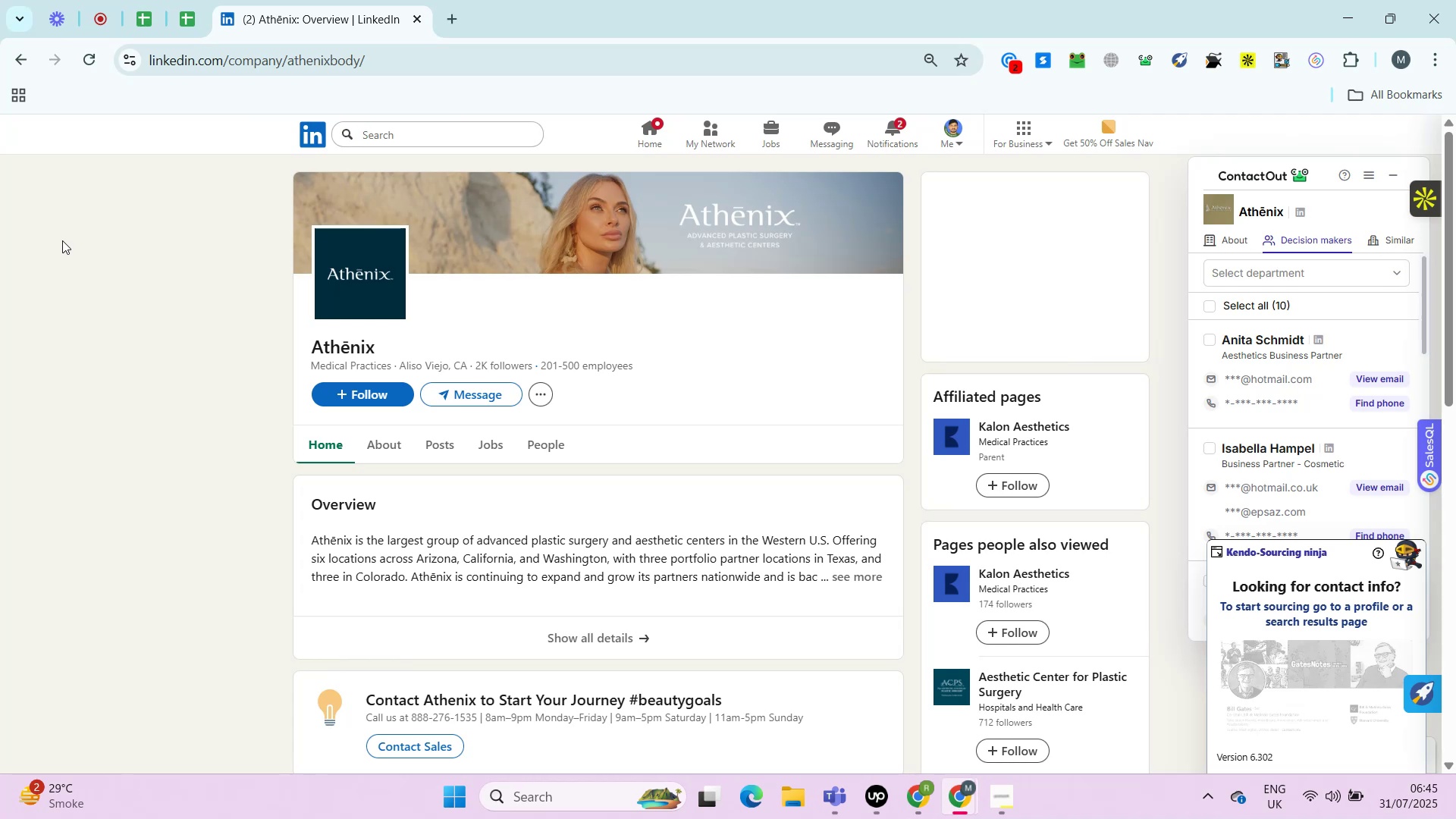 
key(Alt+Control+AltLeft)
 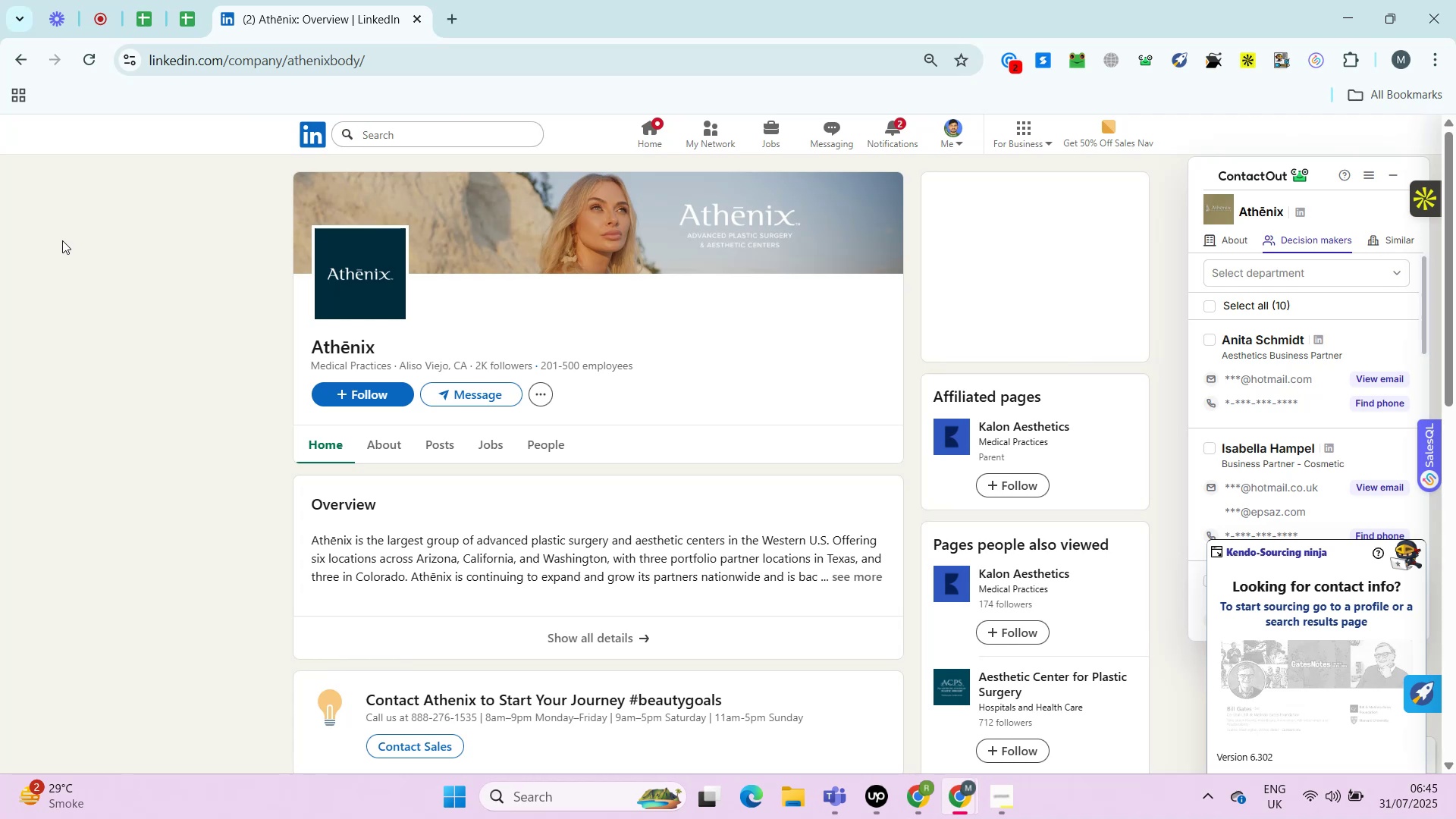 
key(Alt+Control+ControlLeft)
 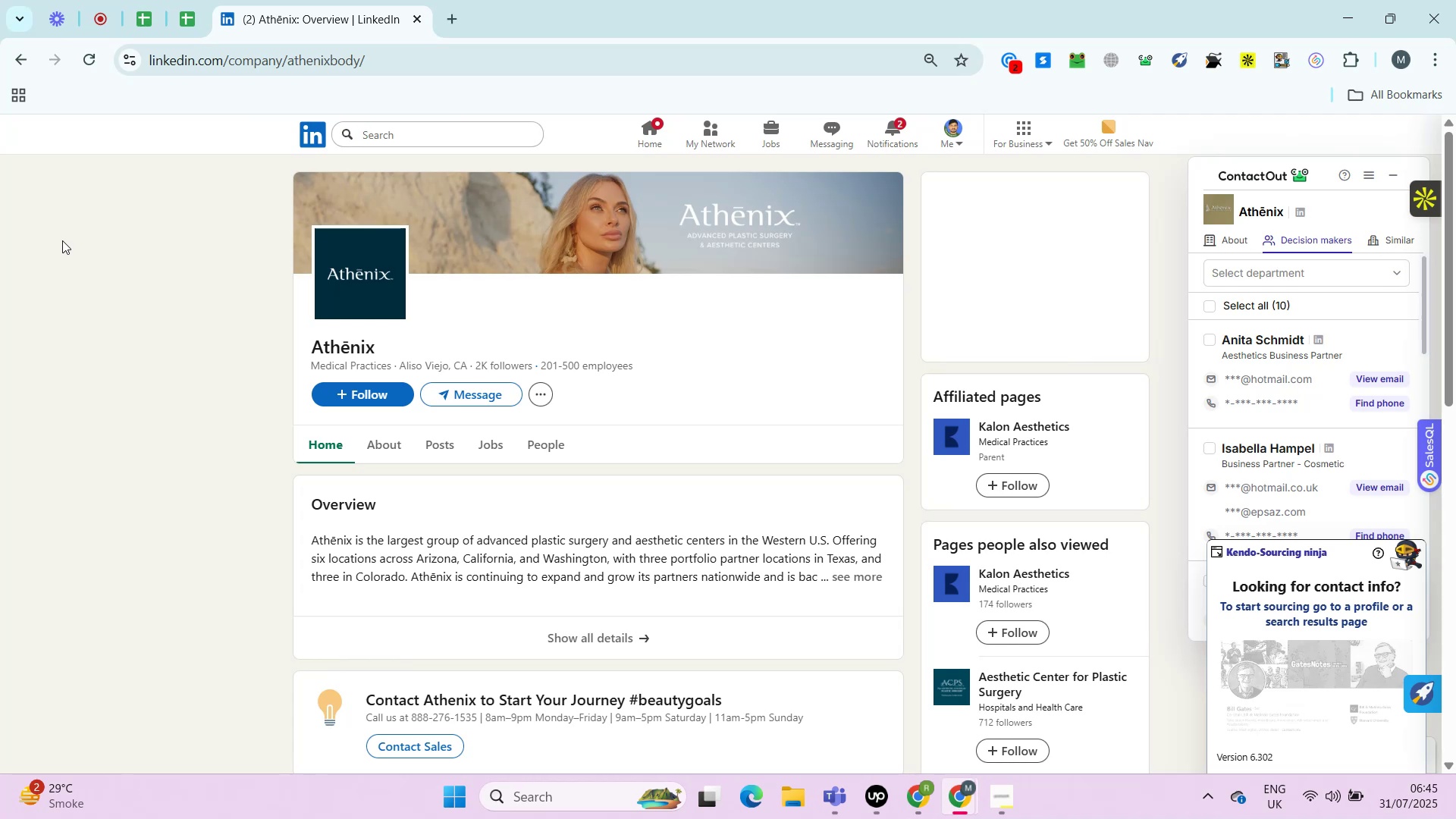 
key(Alt+Control+AltLeft)
 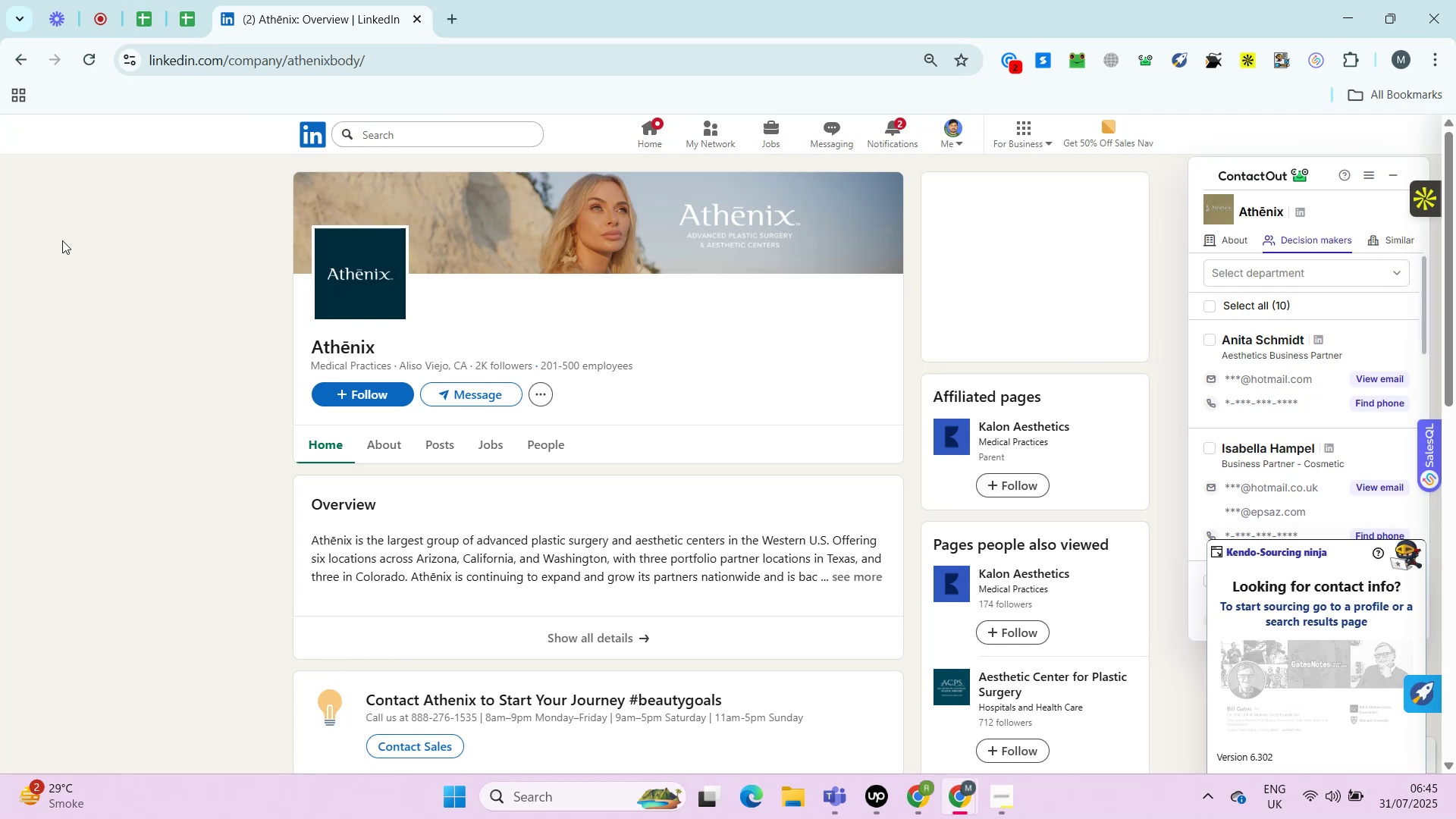 
wait(11.67)
 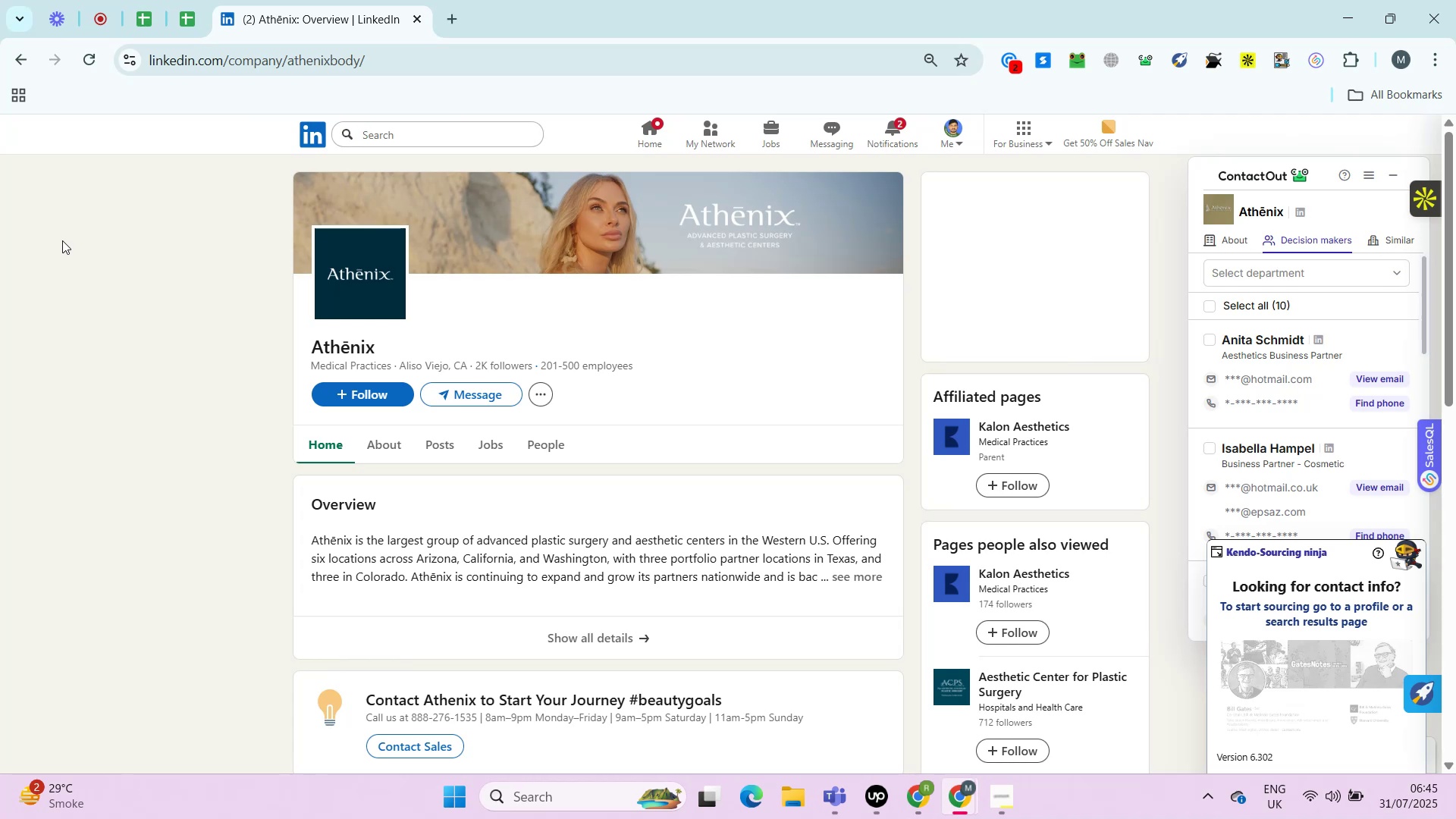 
key(Control+ControlLeft)
 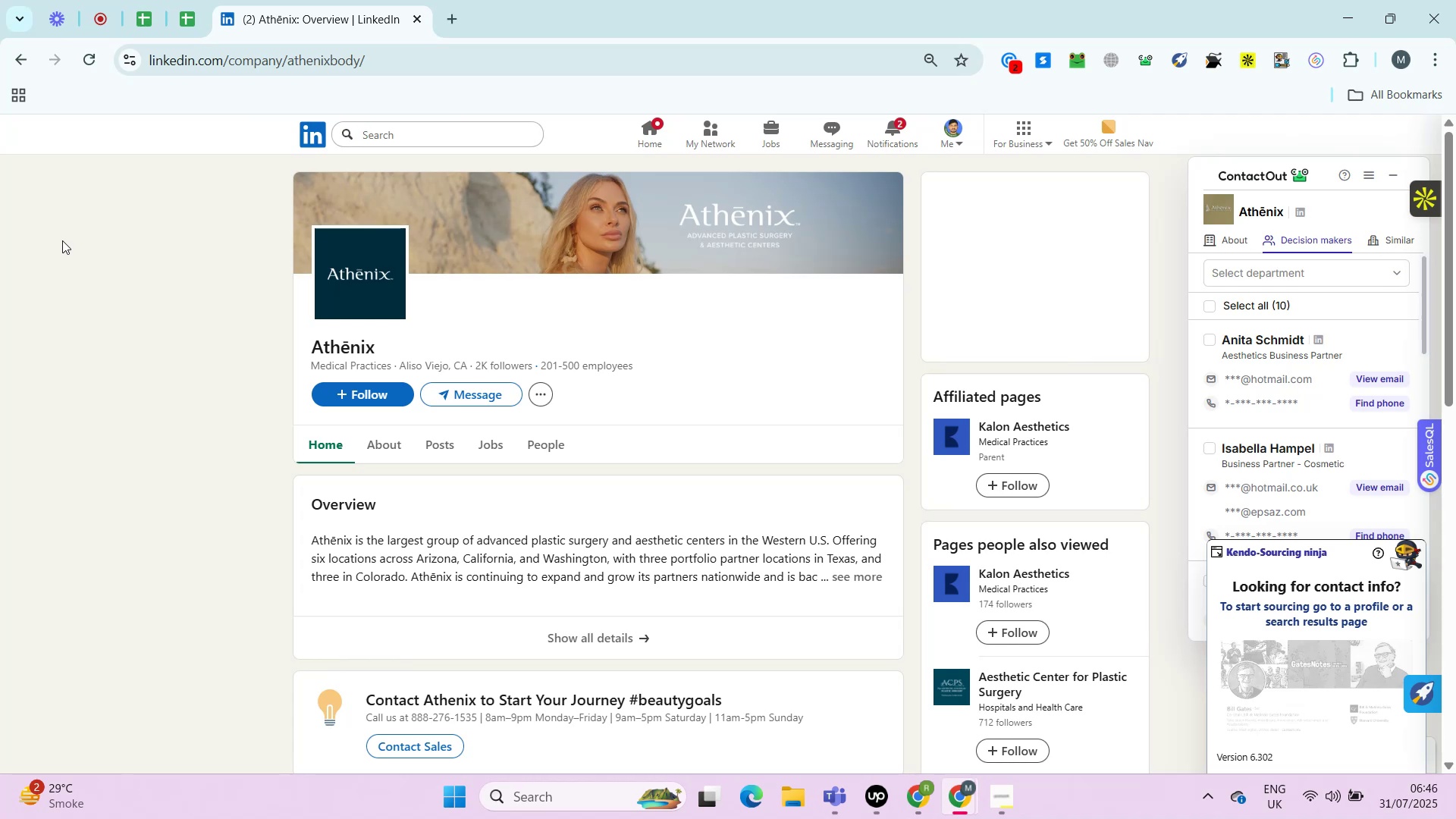 
key(Alt+Control+AltLeft)
 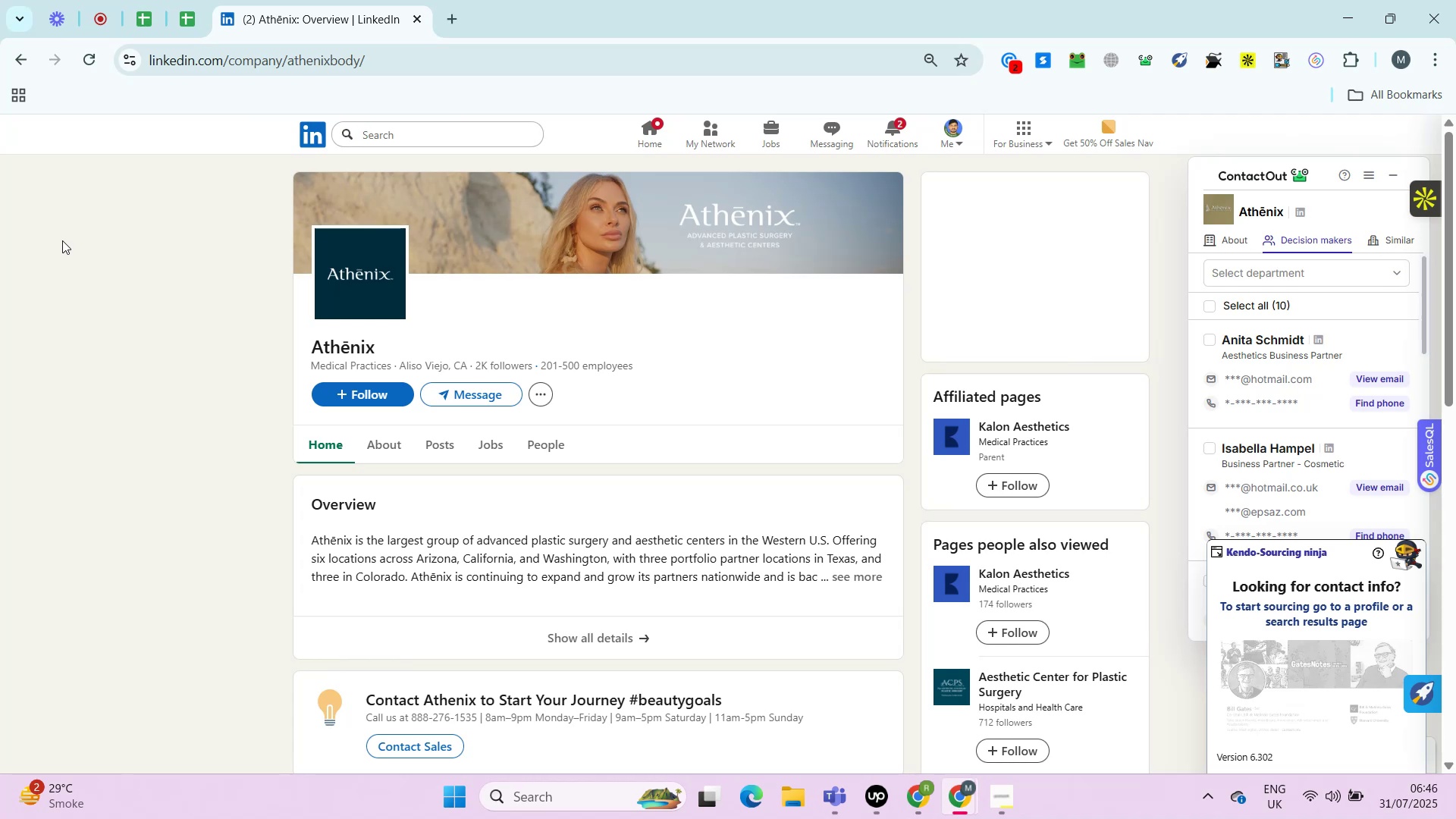 
key(Alt+Control+ControlLeft)
 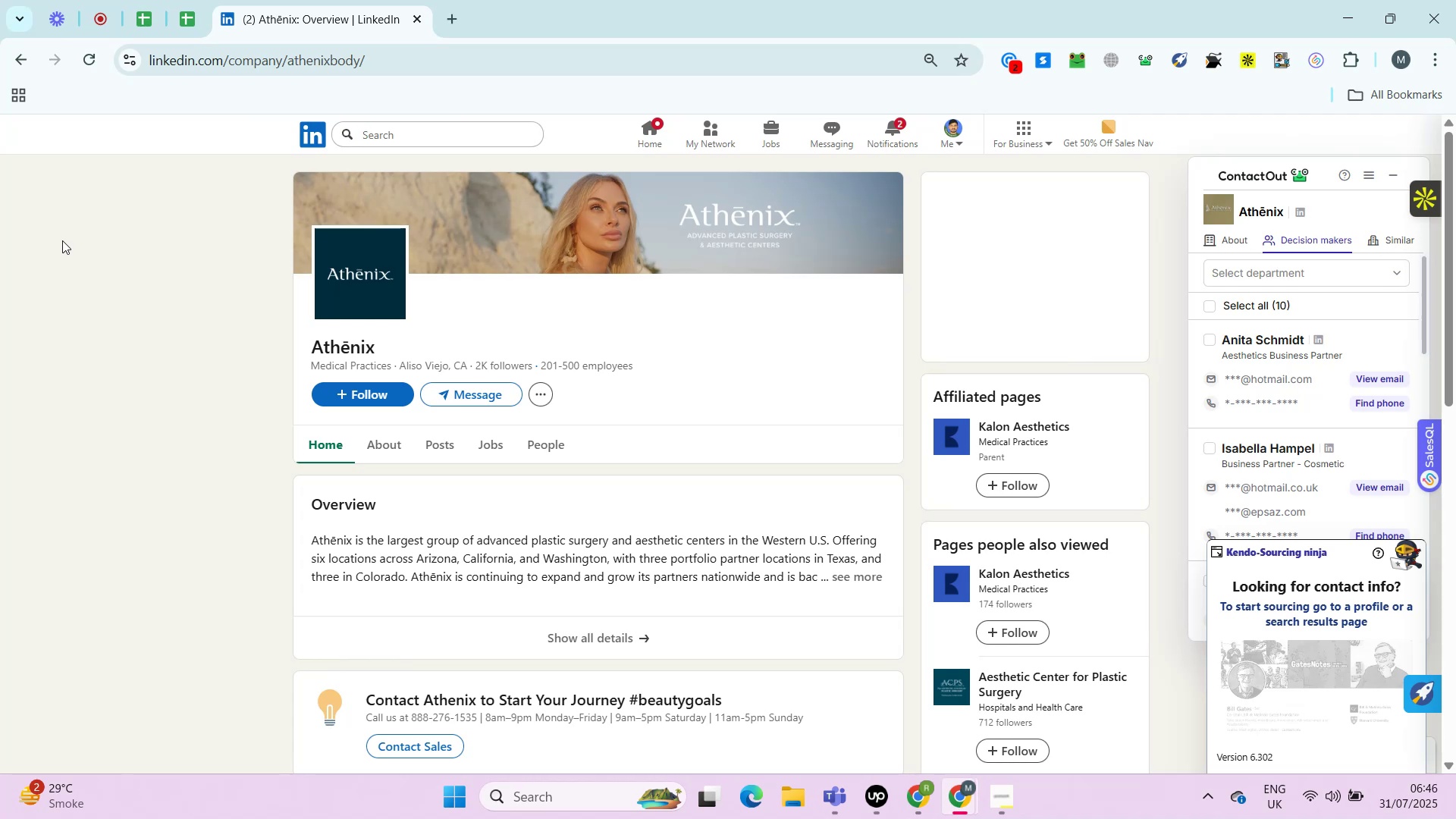 
key(Alt+Control+AltLeft)
 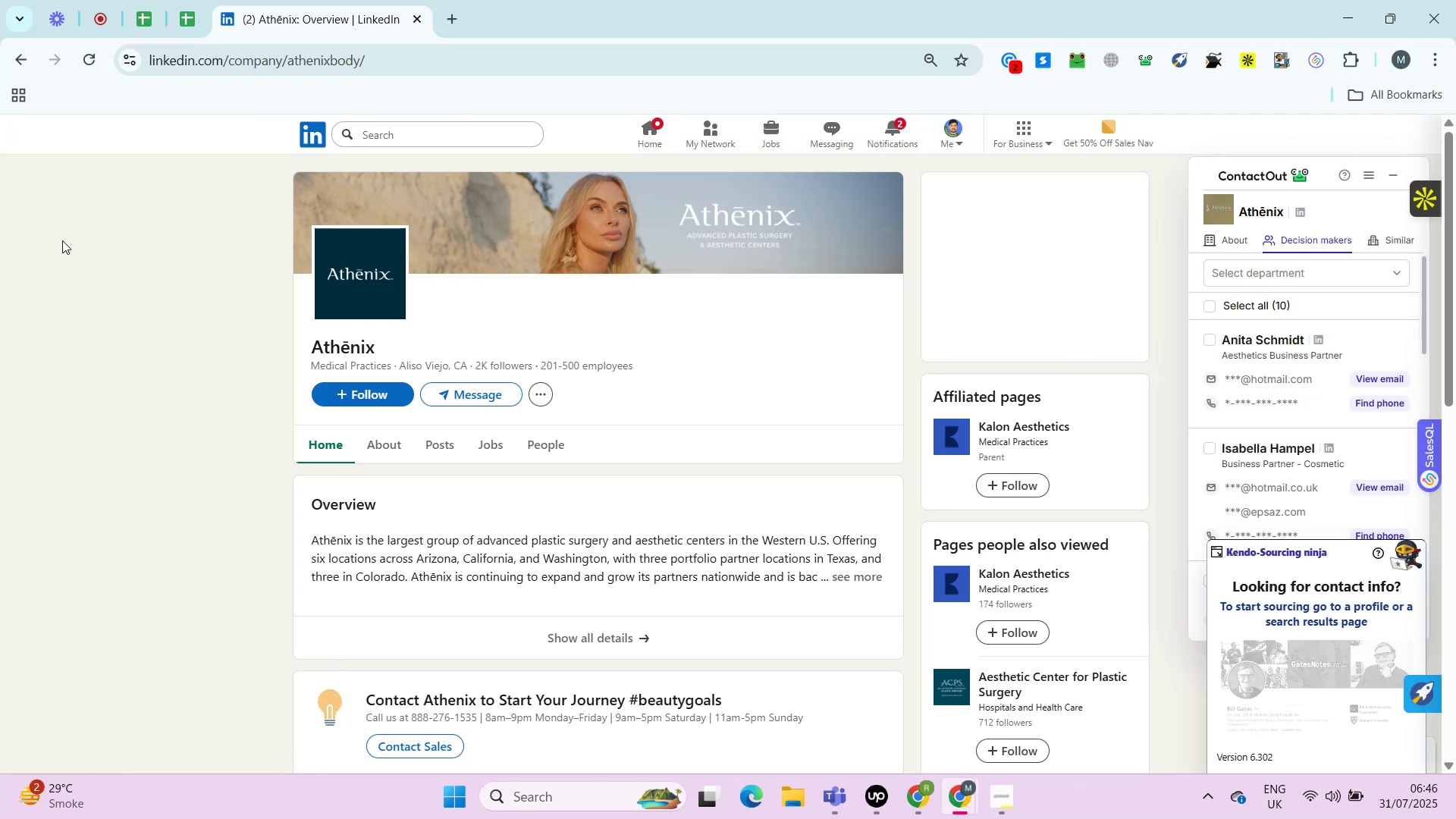 
wait(13.01)
 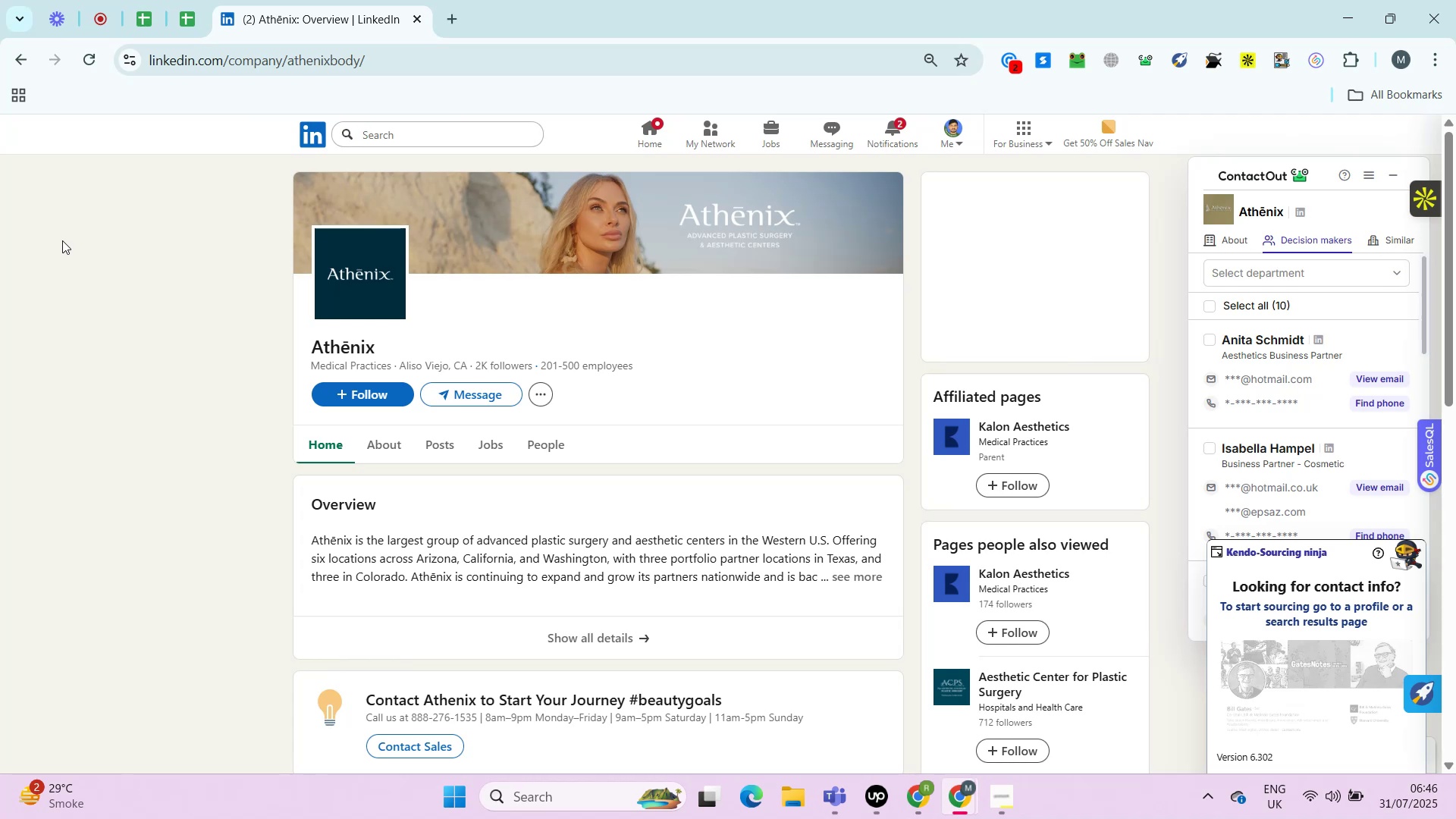 
key(Control+ControlLeft)
 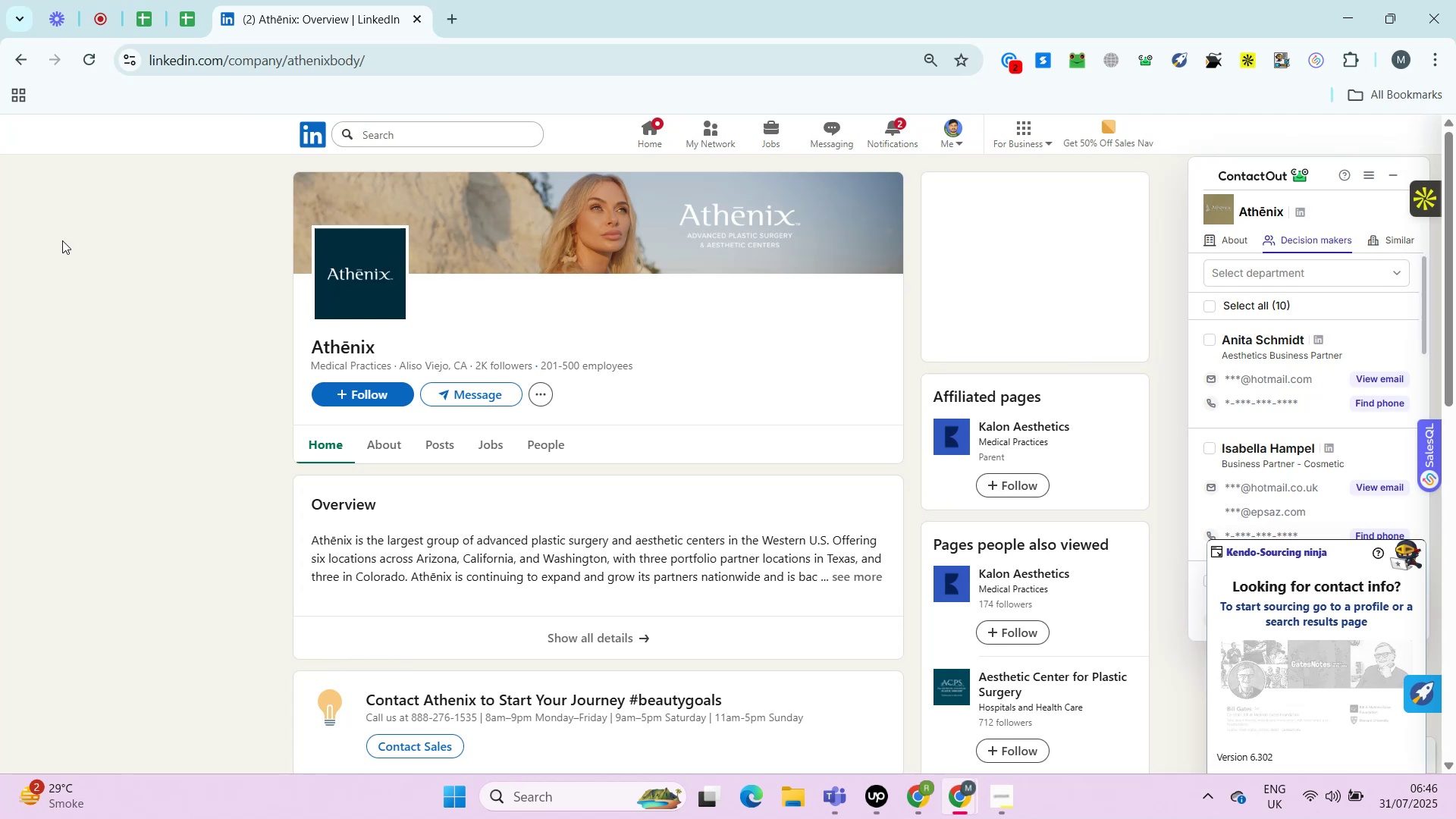 
key(Alt+Control+AltLeft)
 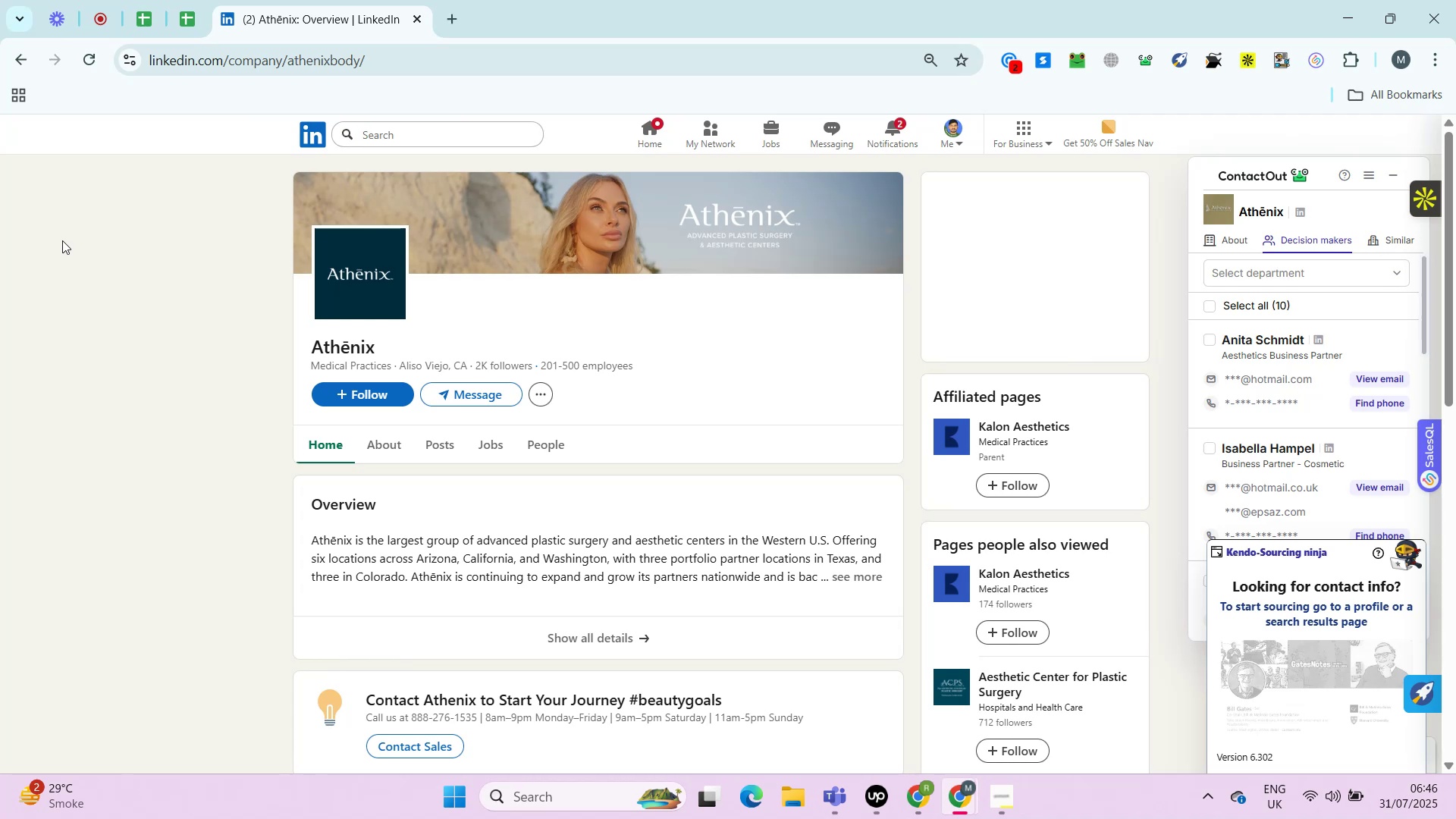 
key(Alt+Control+ControlLeft)
 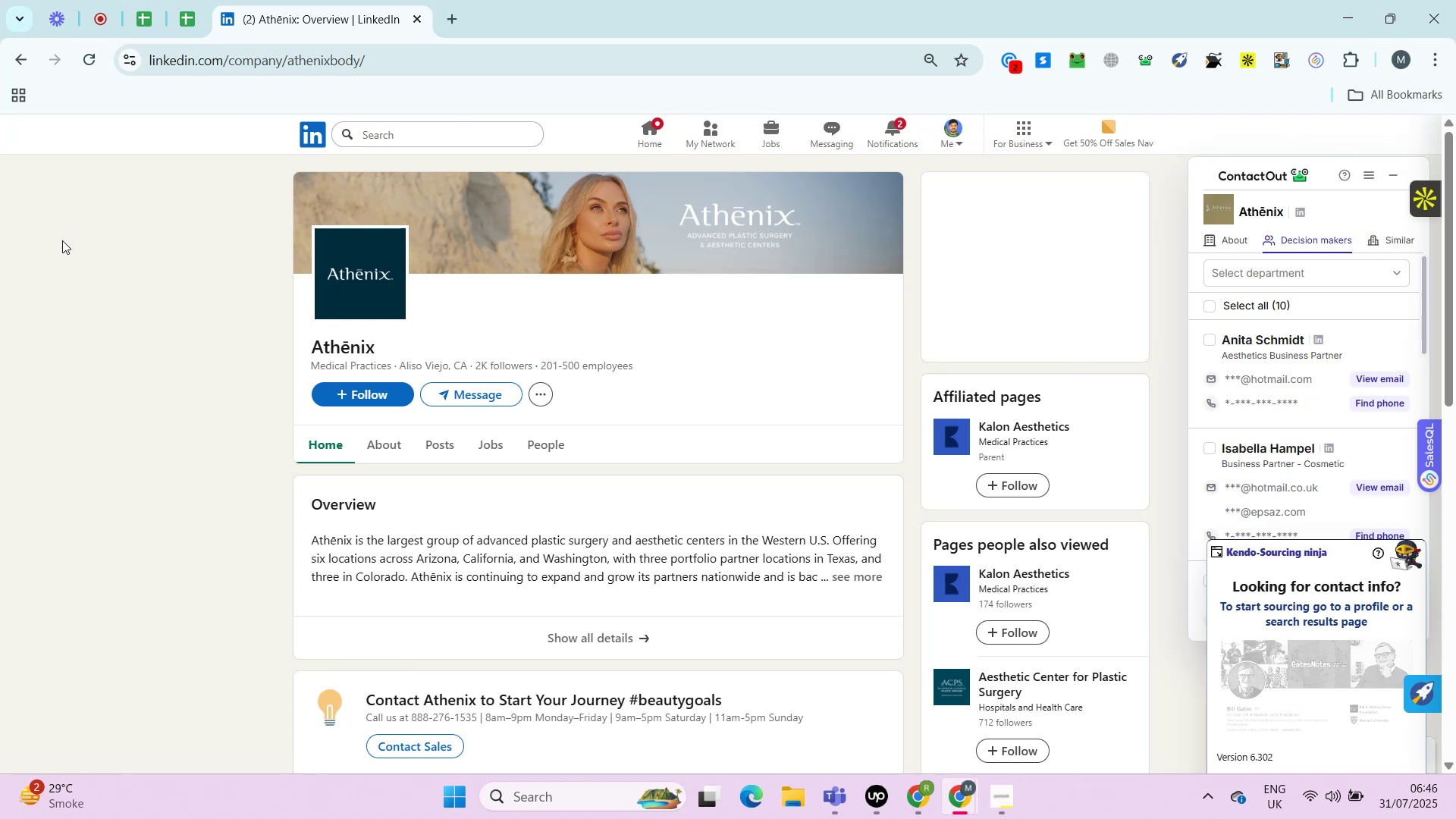 
key(Alt+Control+AltLeft)
 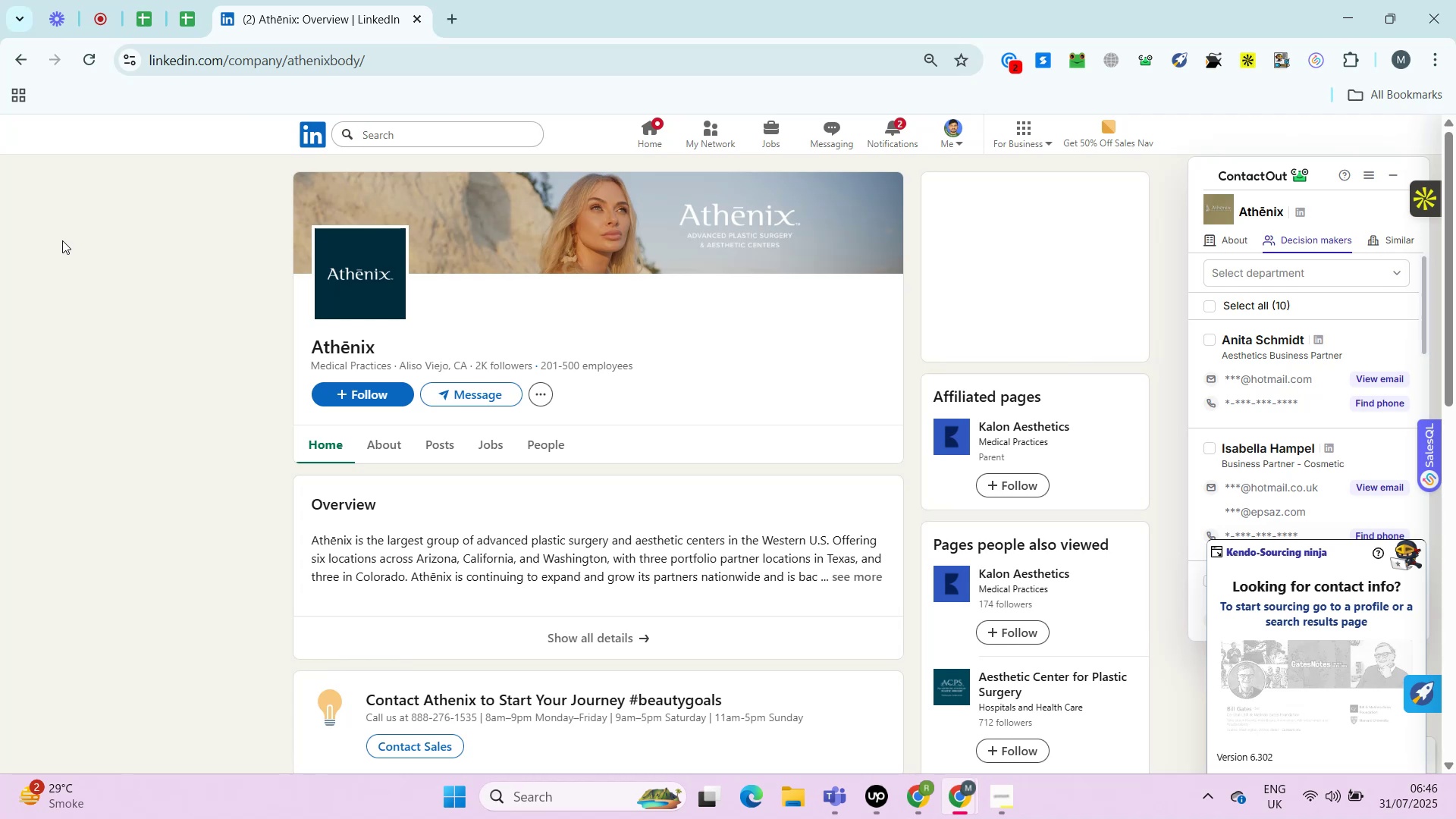 
key(Alt+Control+ControlLeft)
 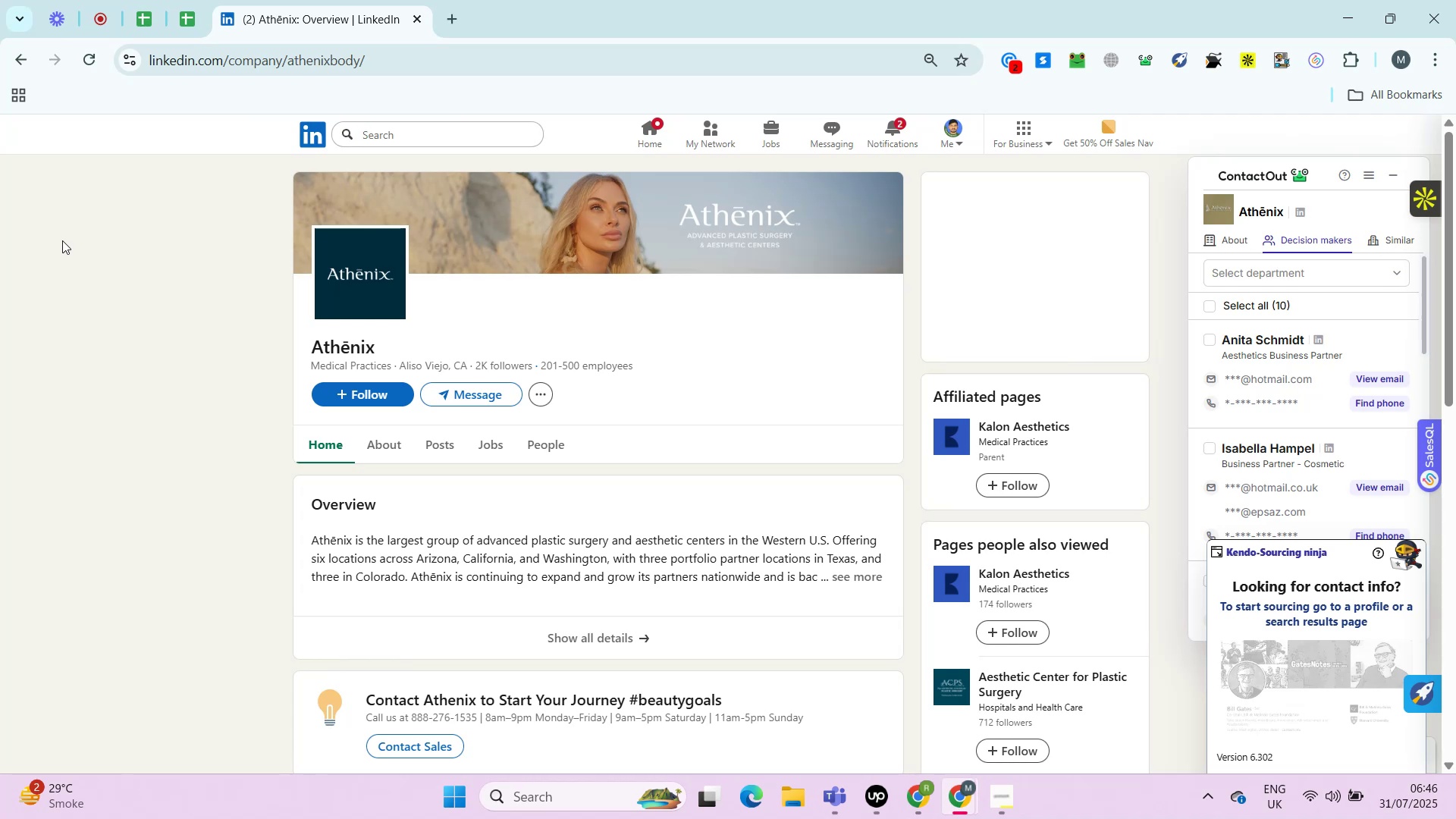 
key(Alt+Control+AltLeft)
 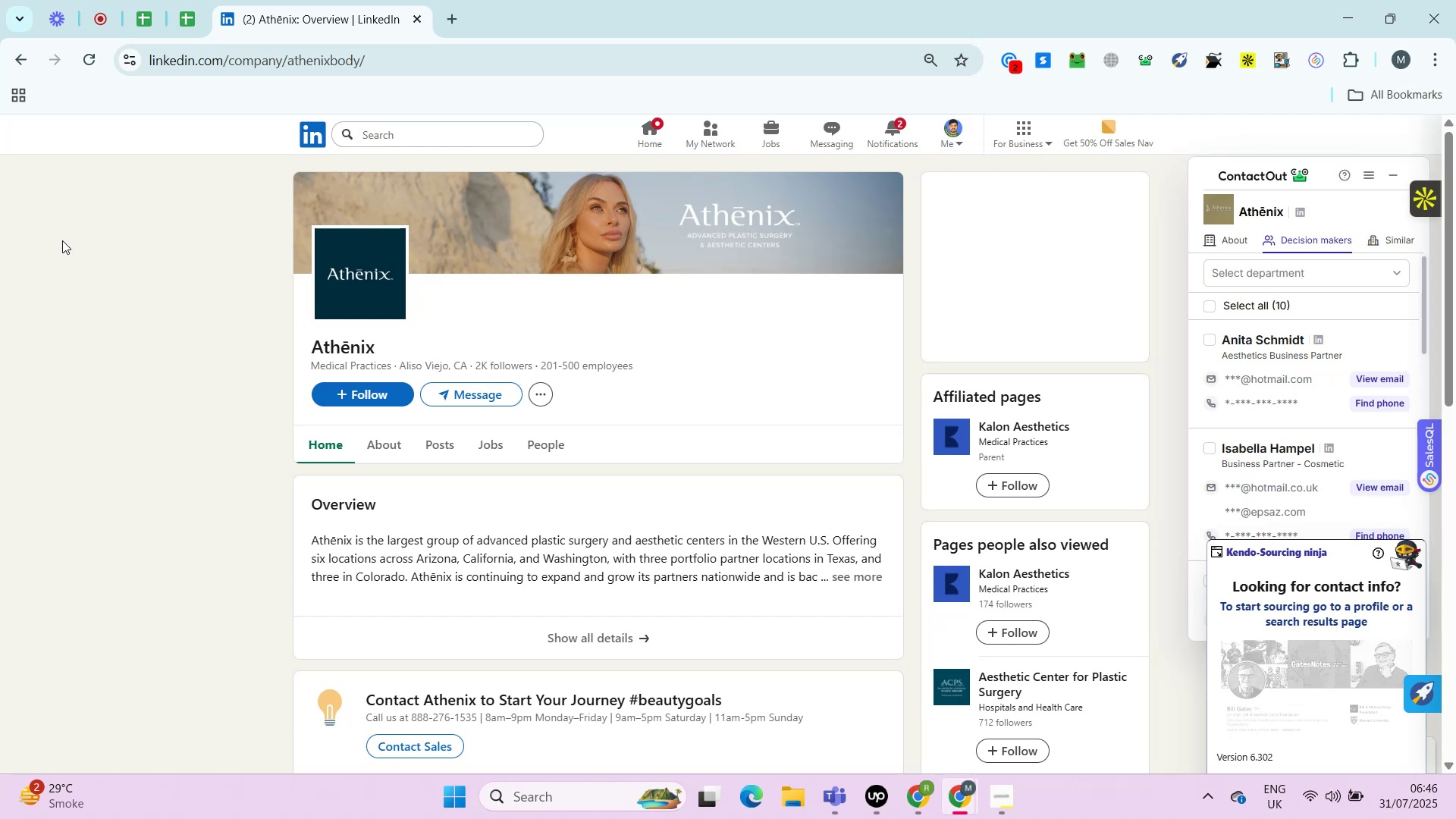 
wait(10.33)
 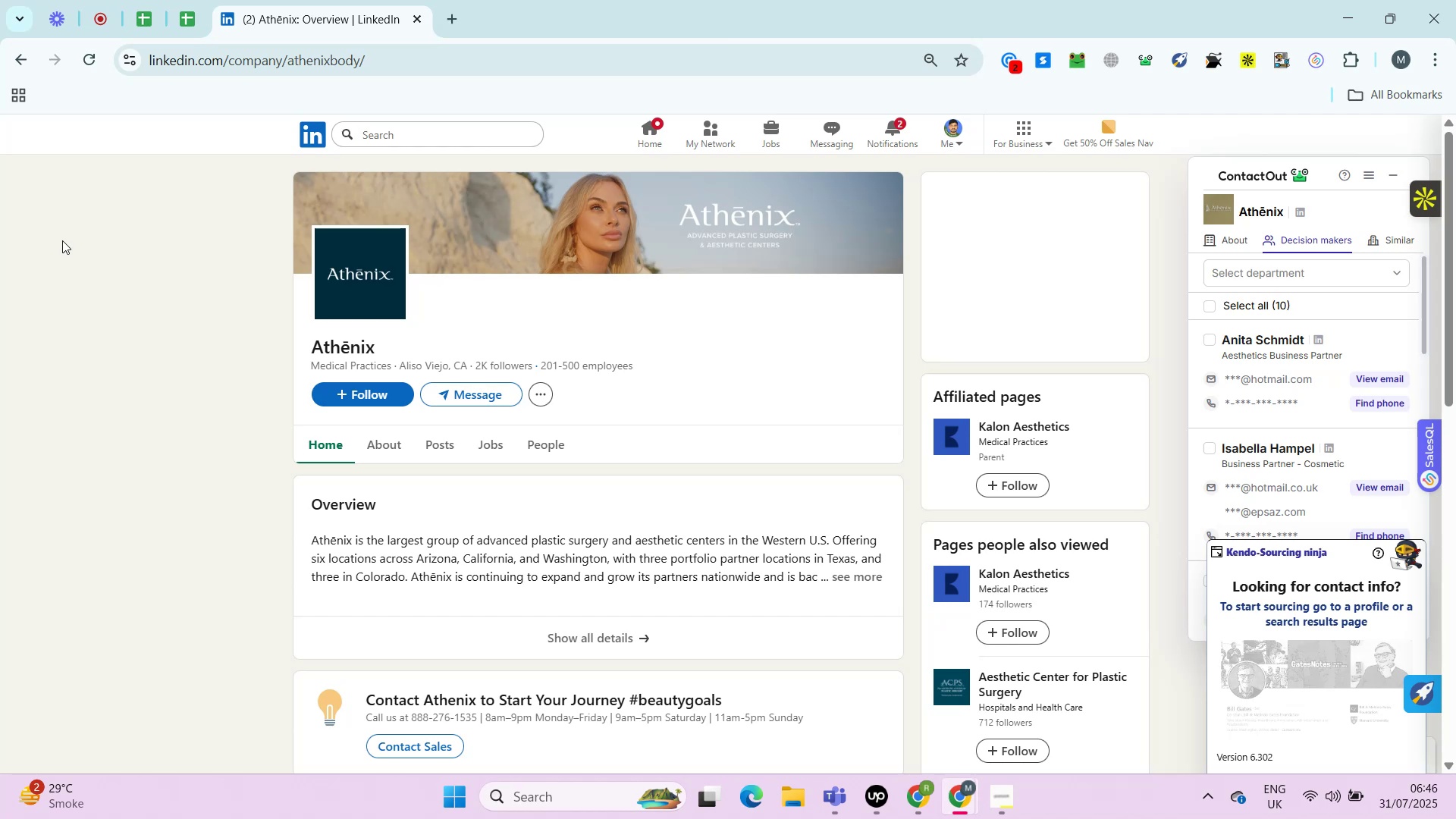 
key(Control+ControlLeft)
 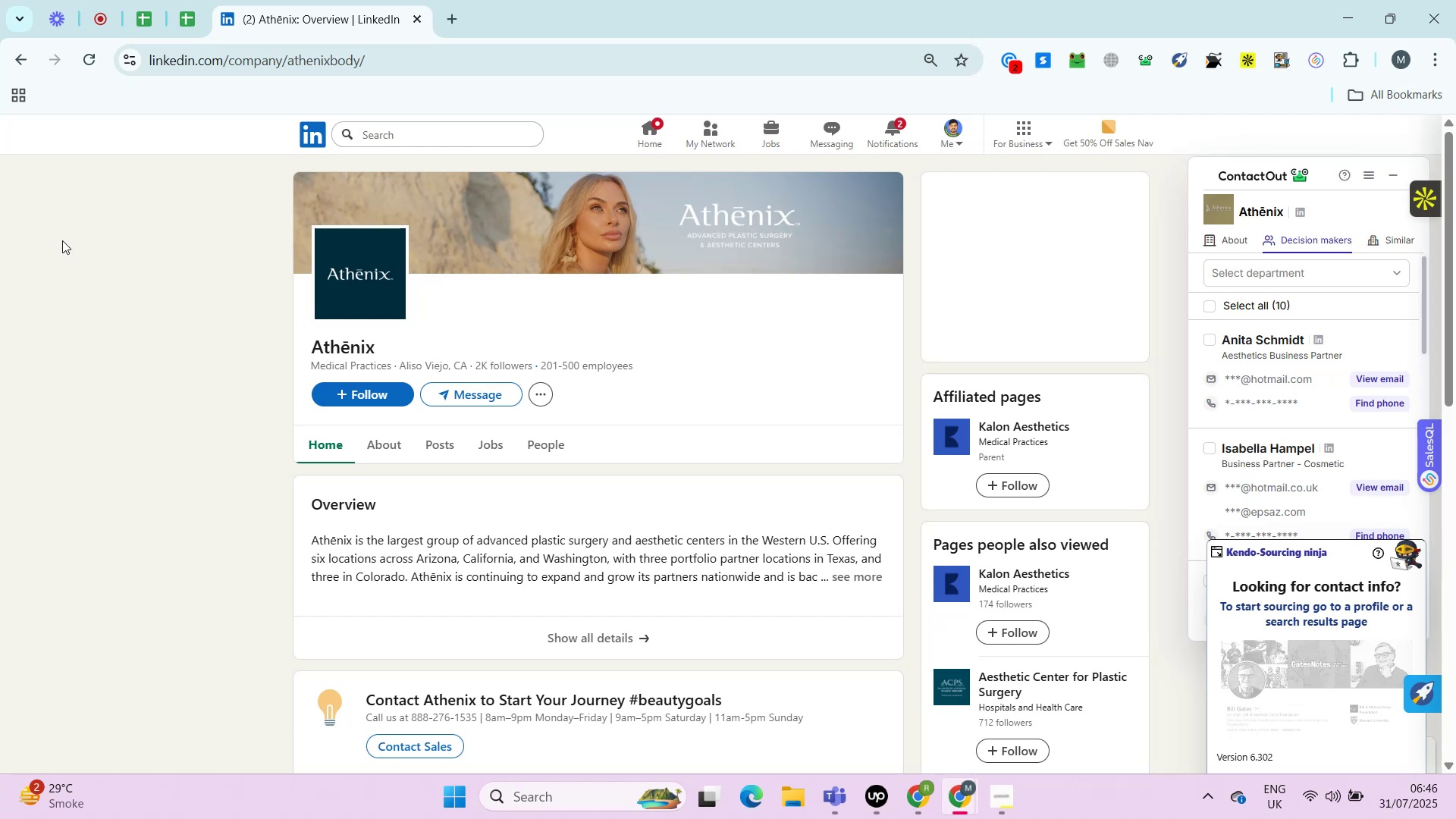 
key(Control+ControlLeft)
 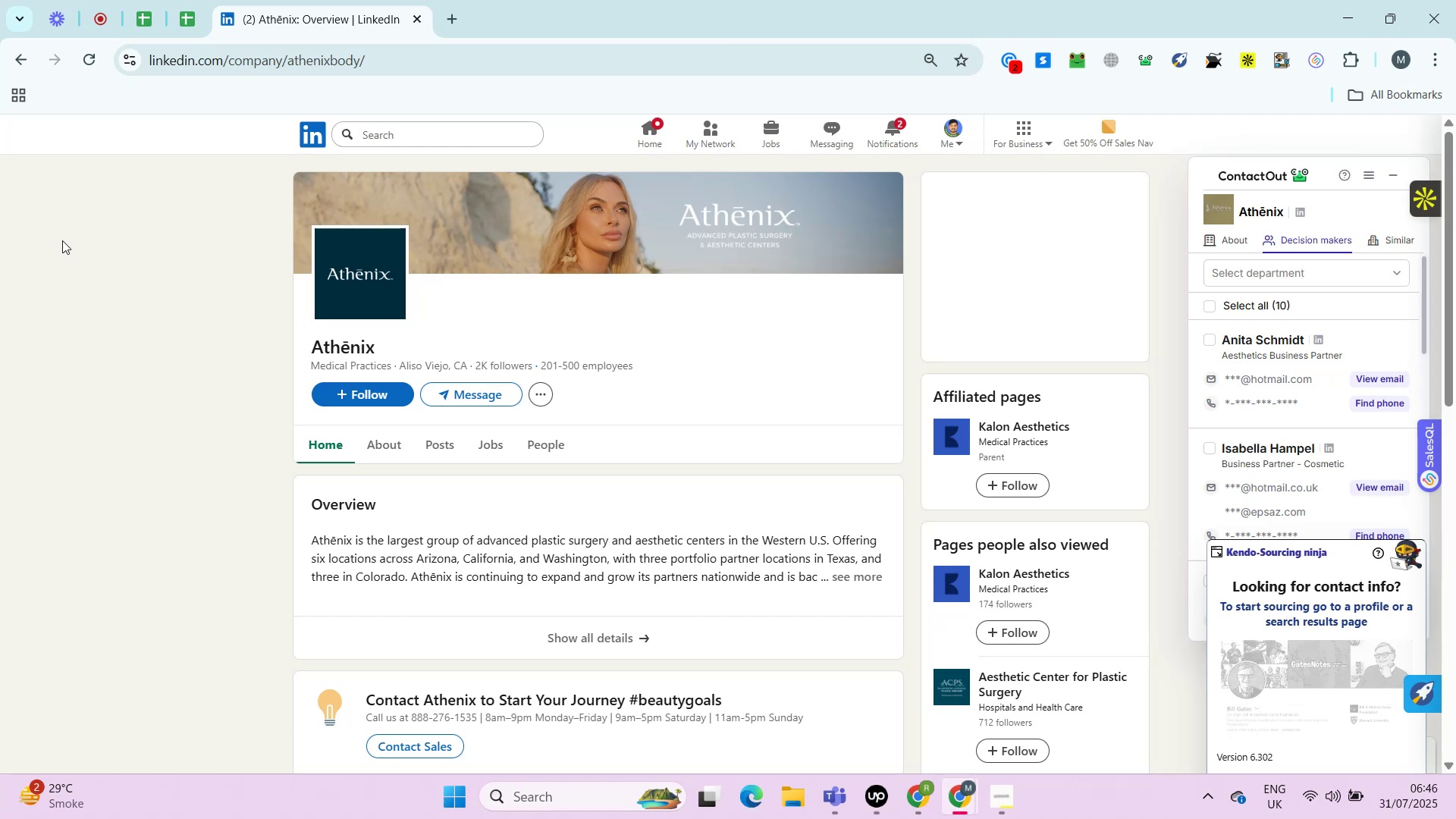 
key(Alt+Control+AltLeft)
 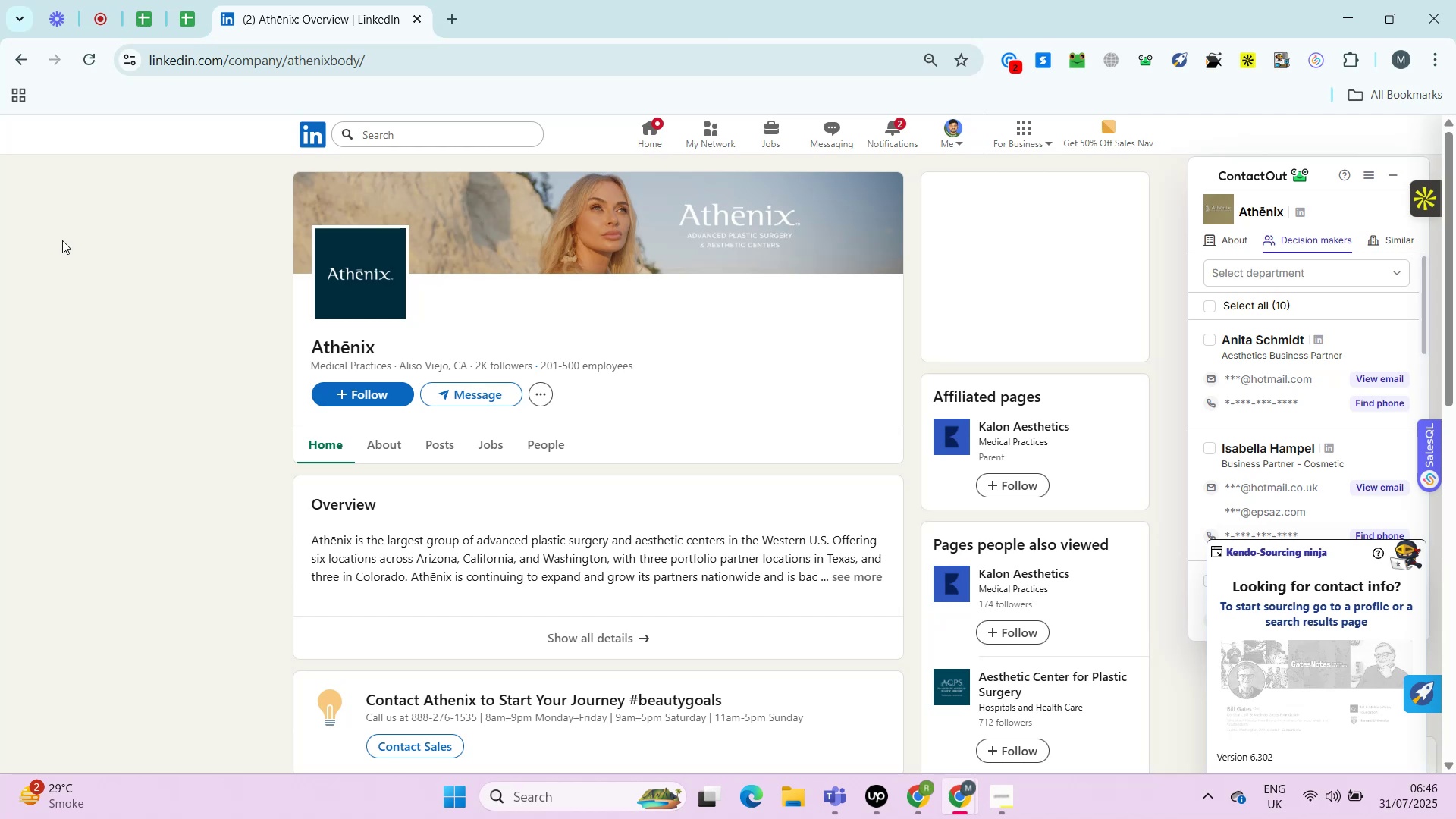 
key(Alt+Control+ControlLeft)
 